 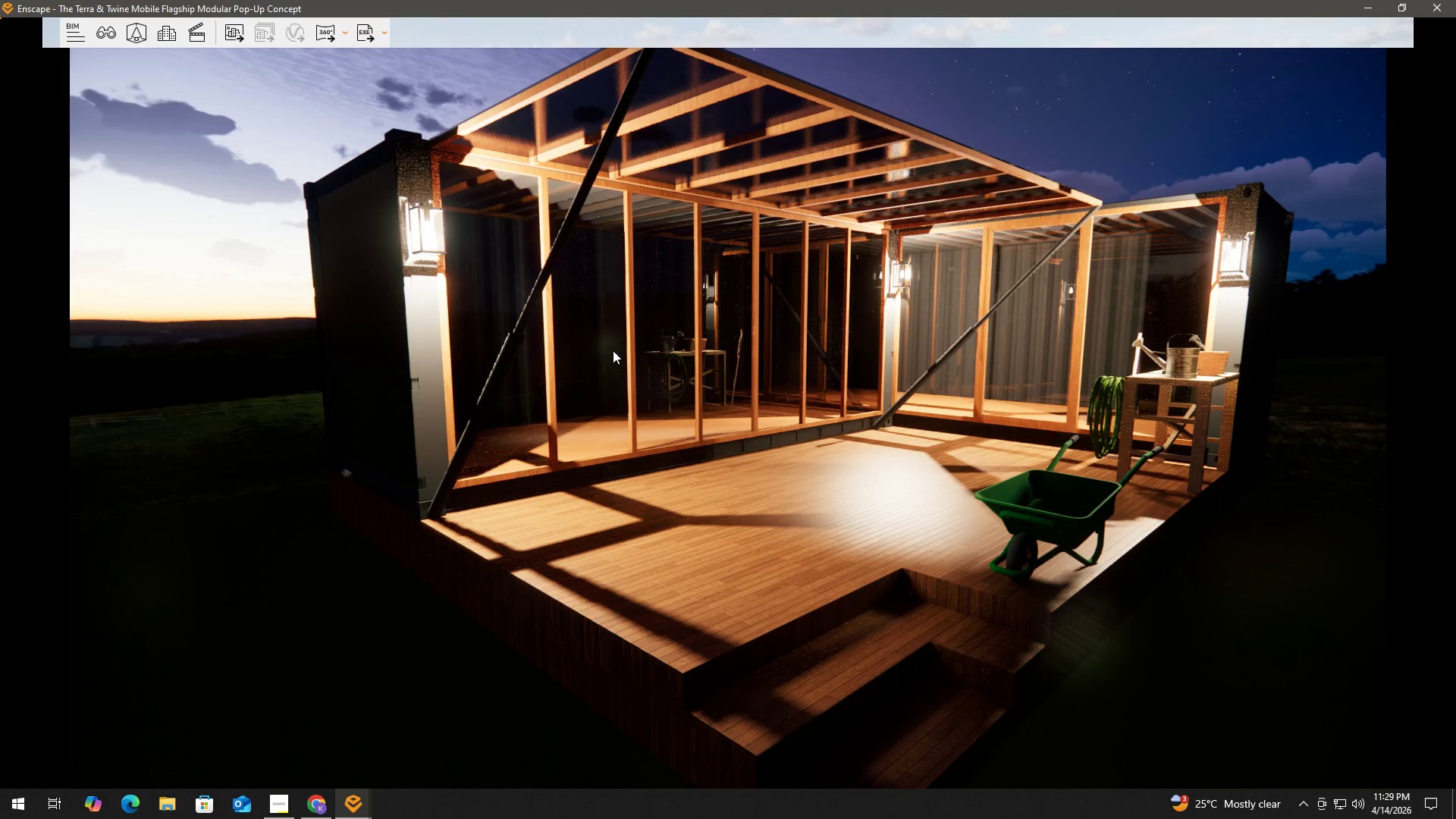 
middle_click([613, 350])
 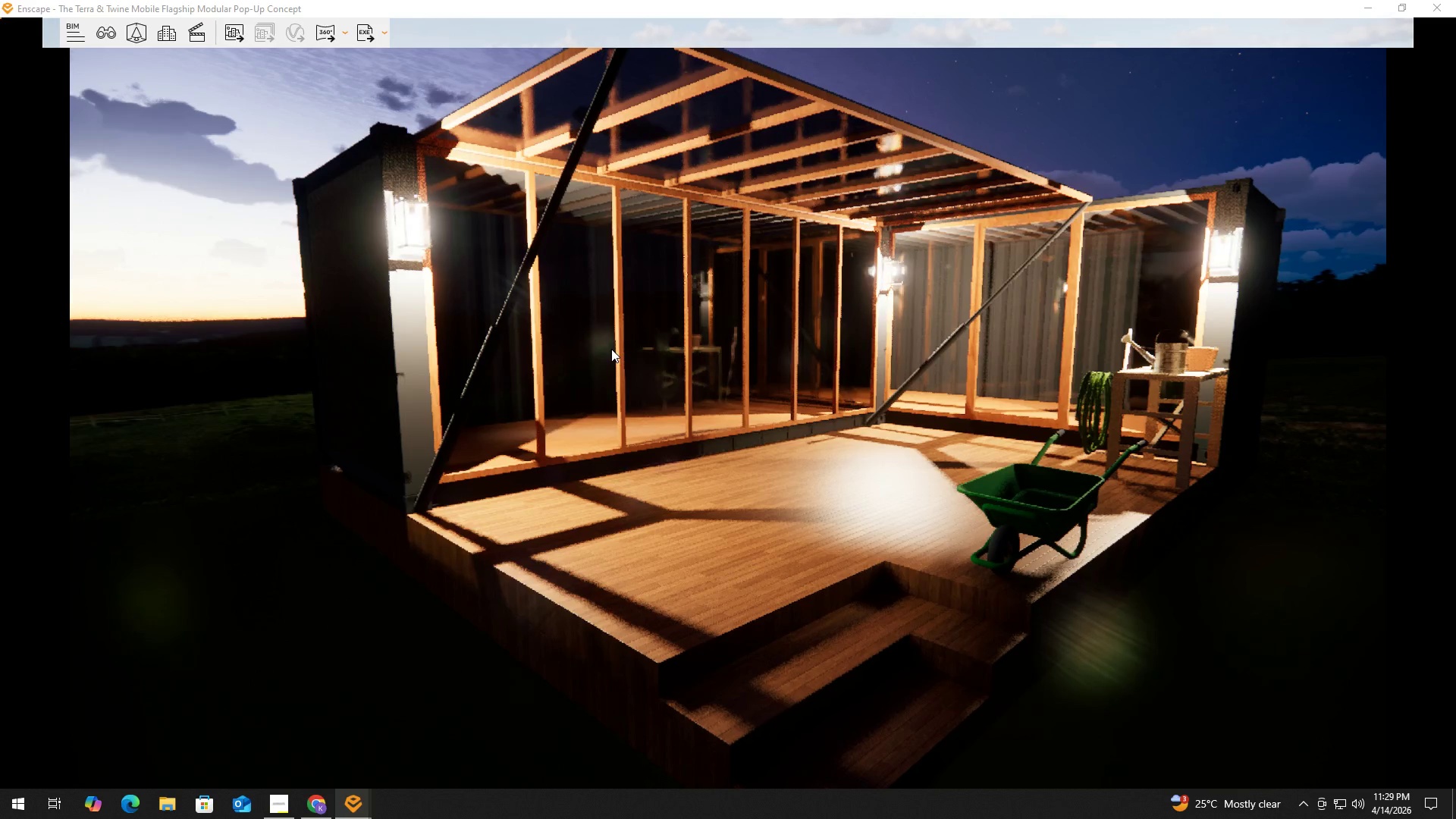 
scroll: coordinate [611, 349], scroll_direction: down, amount: 1.0
 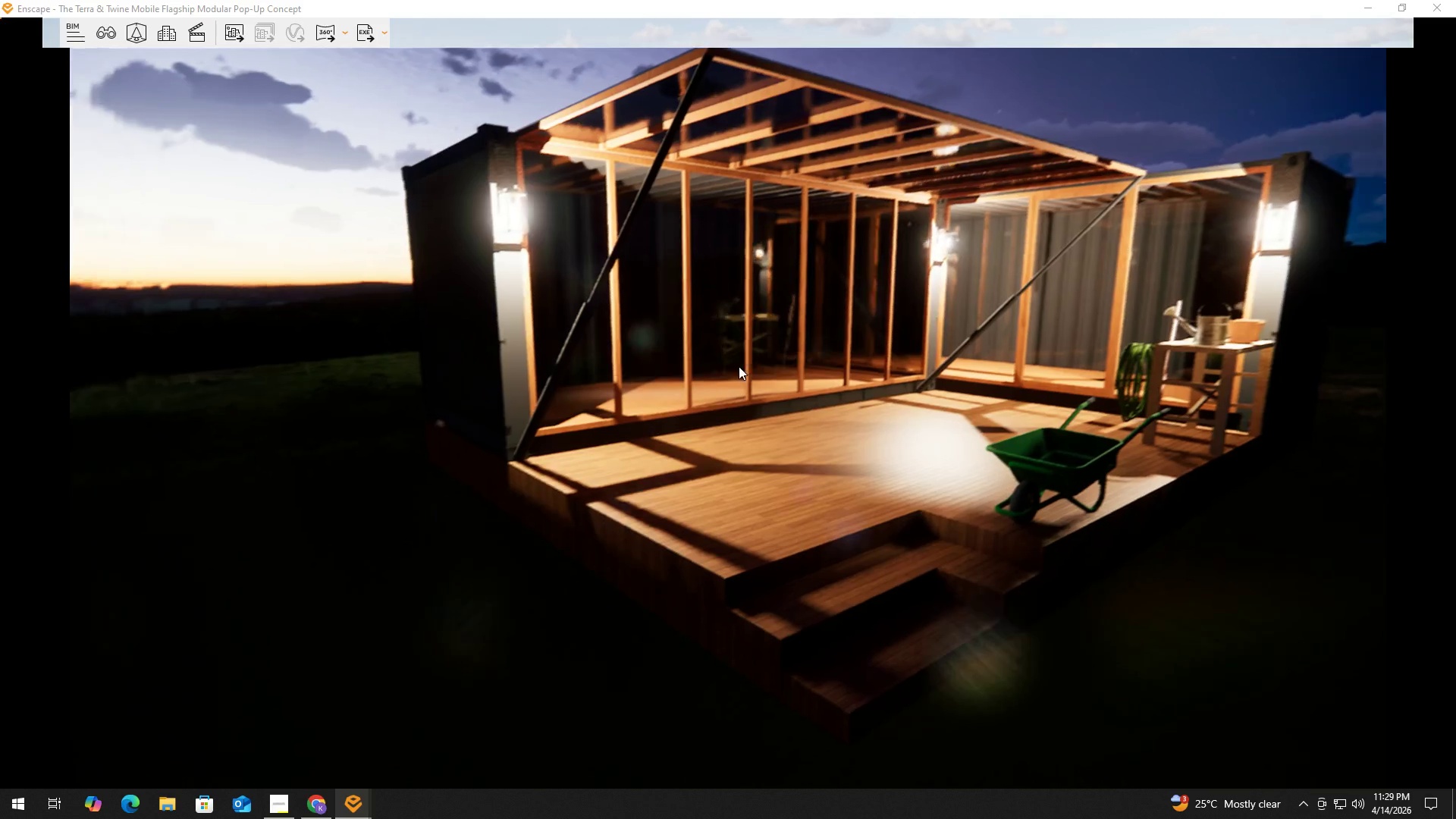 
hold_key(key=D, duration=1.84)
 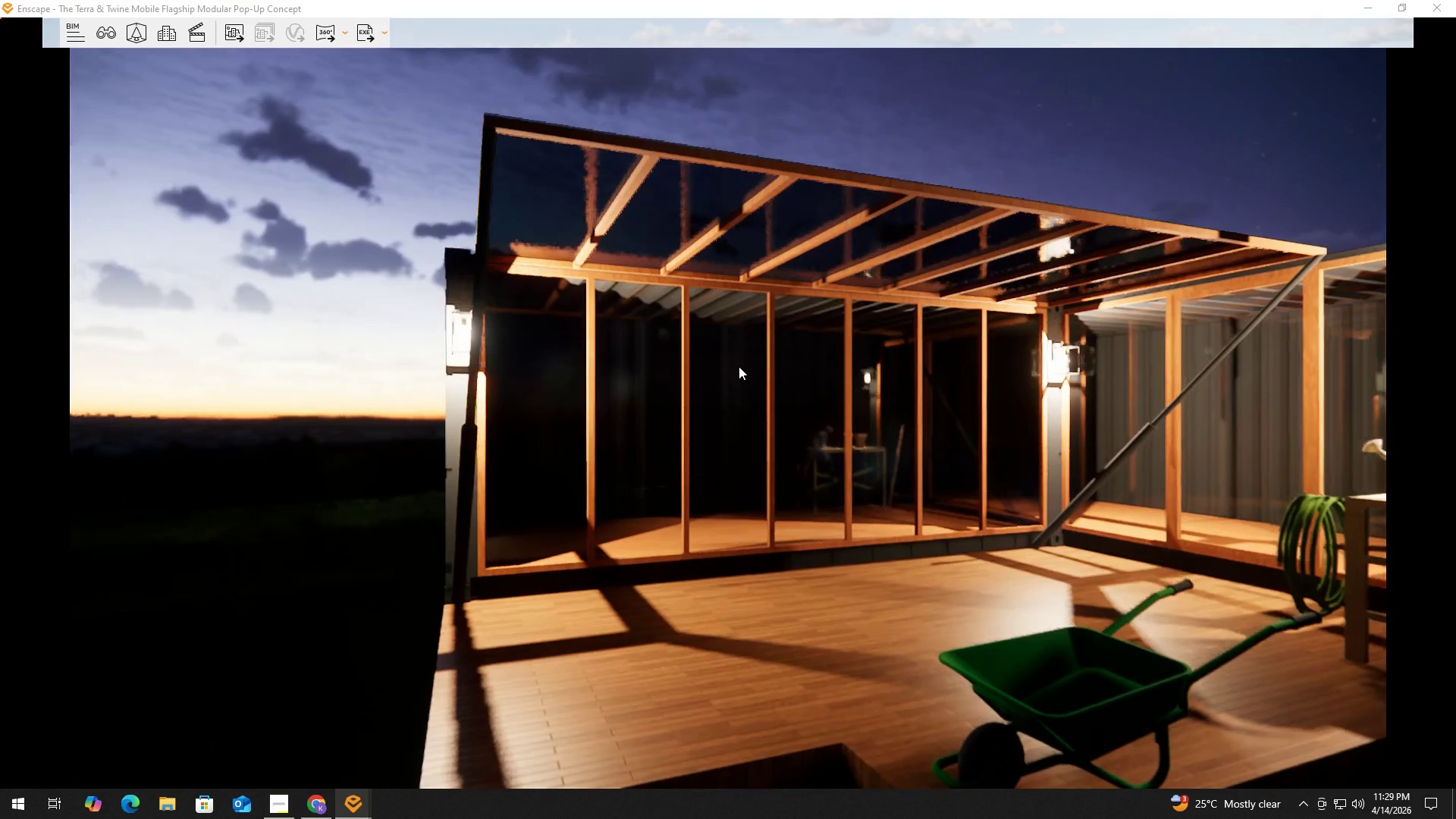 
hold_key(key=W, duration=1.02)
 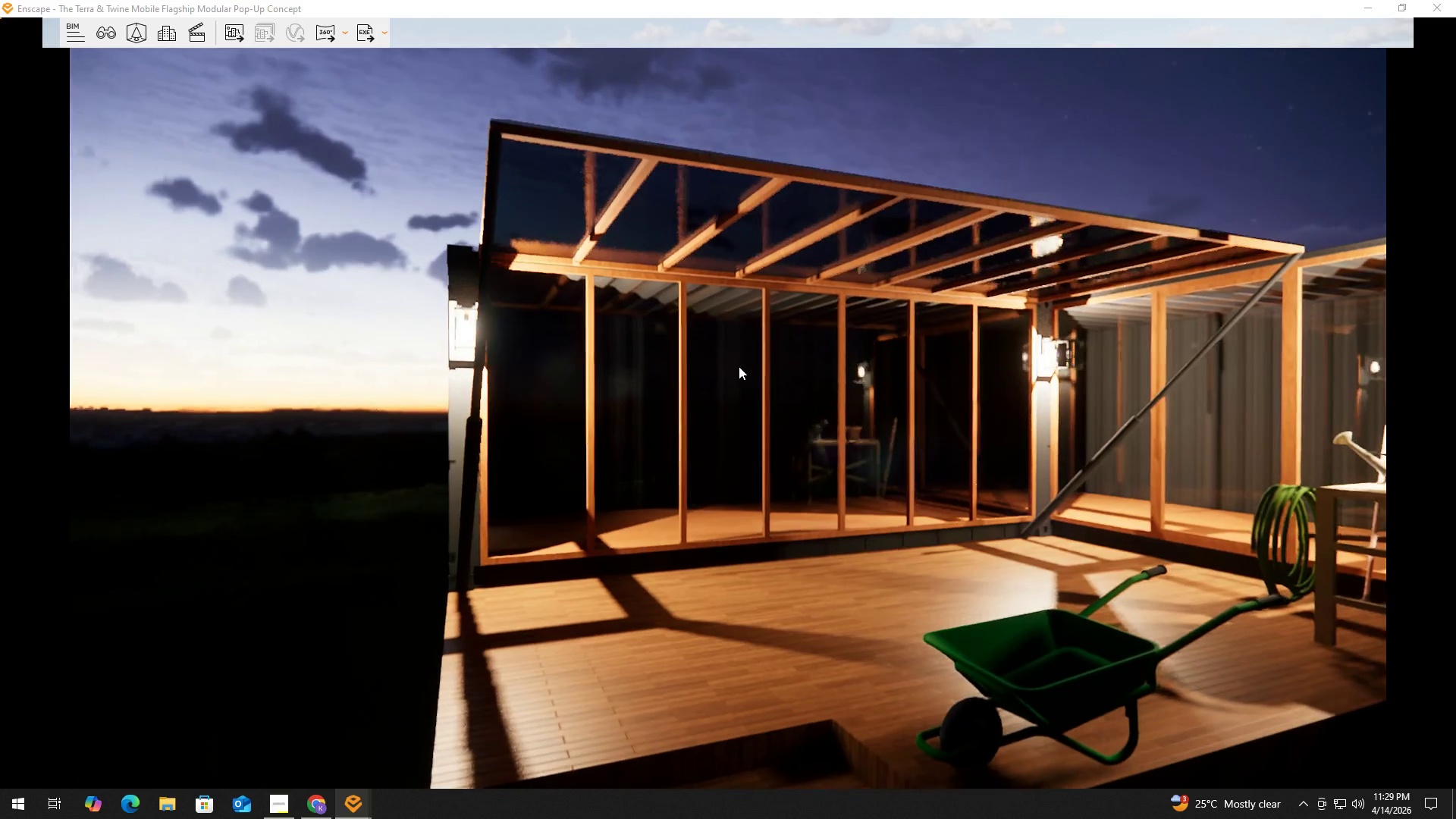 
hold_key(key=W, duration=1.92)
 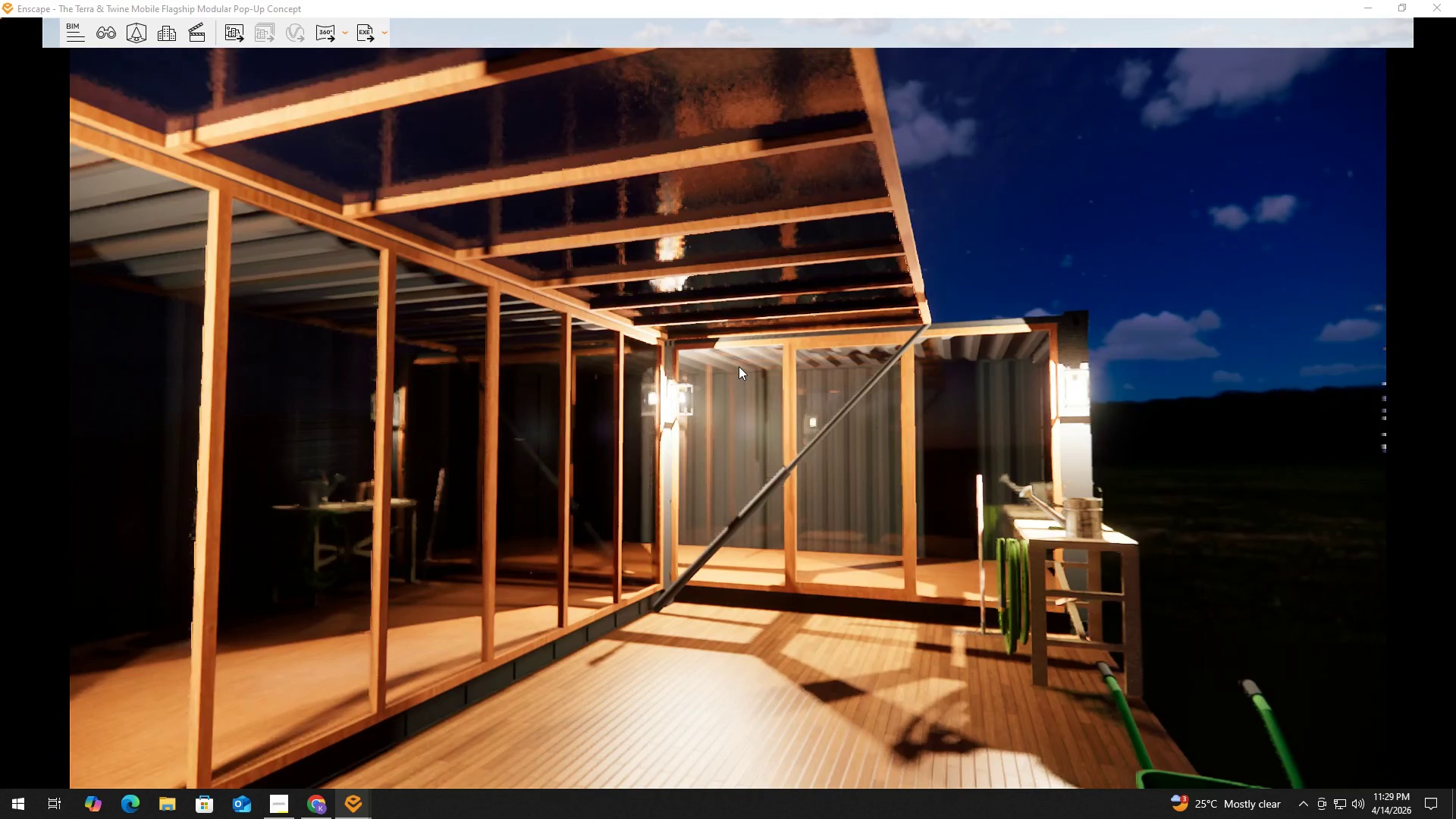 
hold_key(key=A, duration=1.94)
 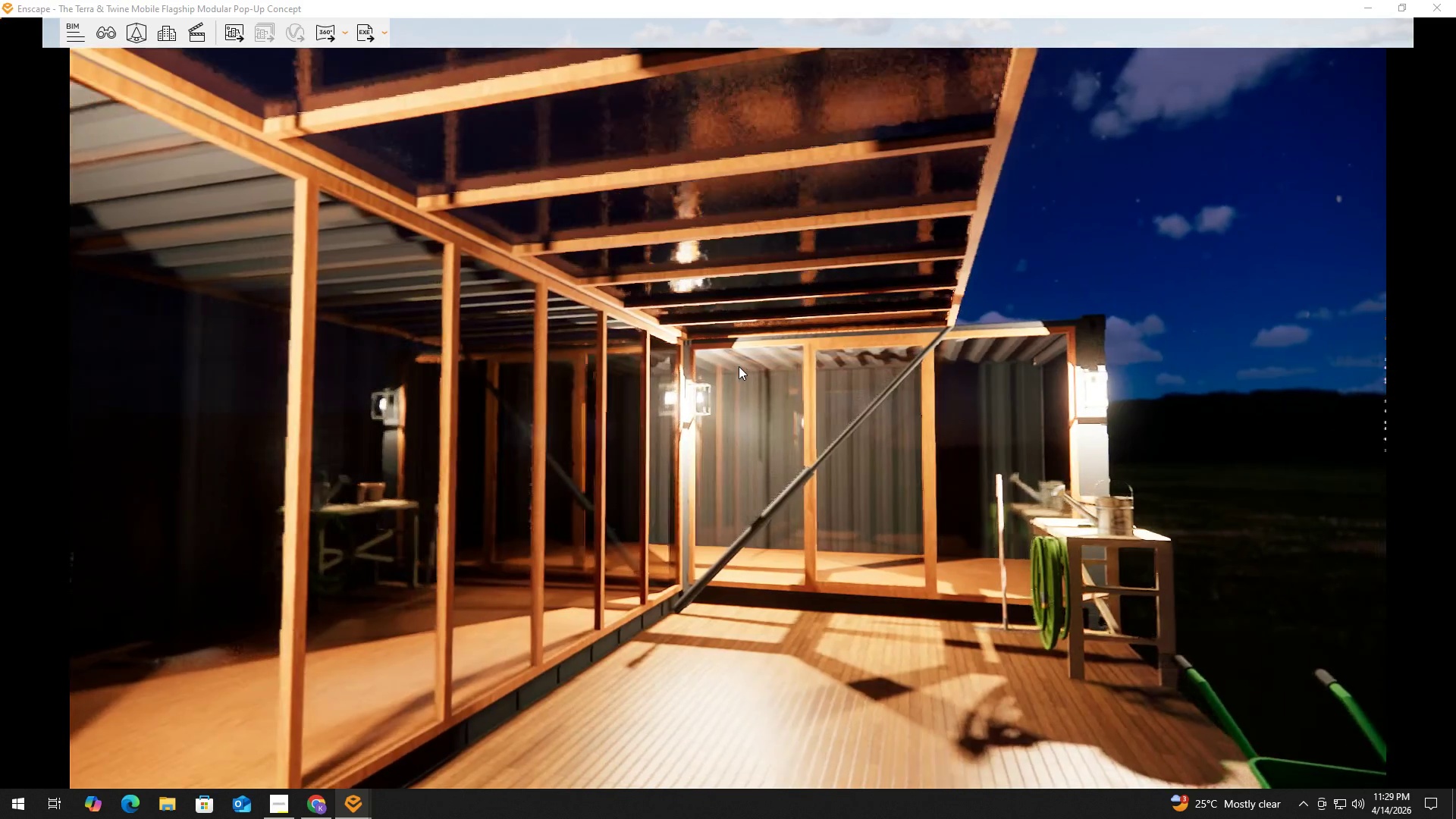 
hold_key(key=A, duration=0.86)
 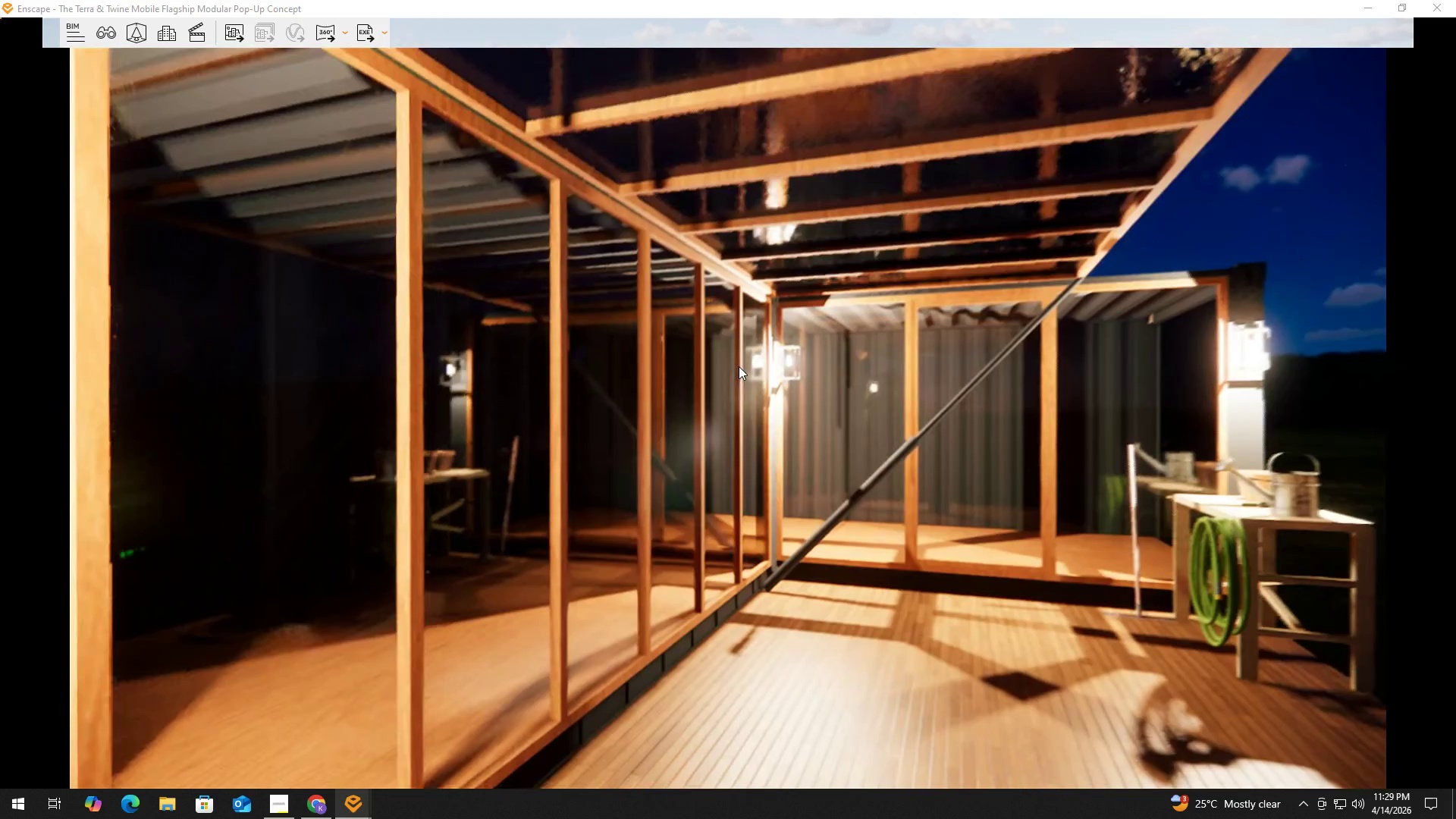 
hold_key(key=W, duration=2.02)
 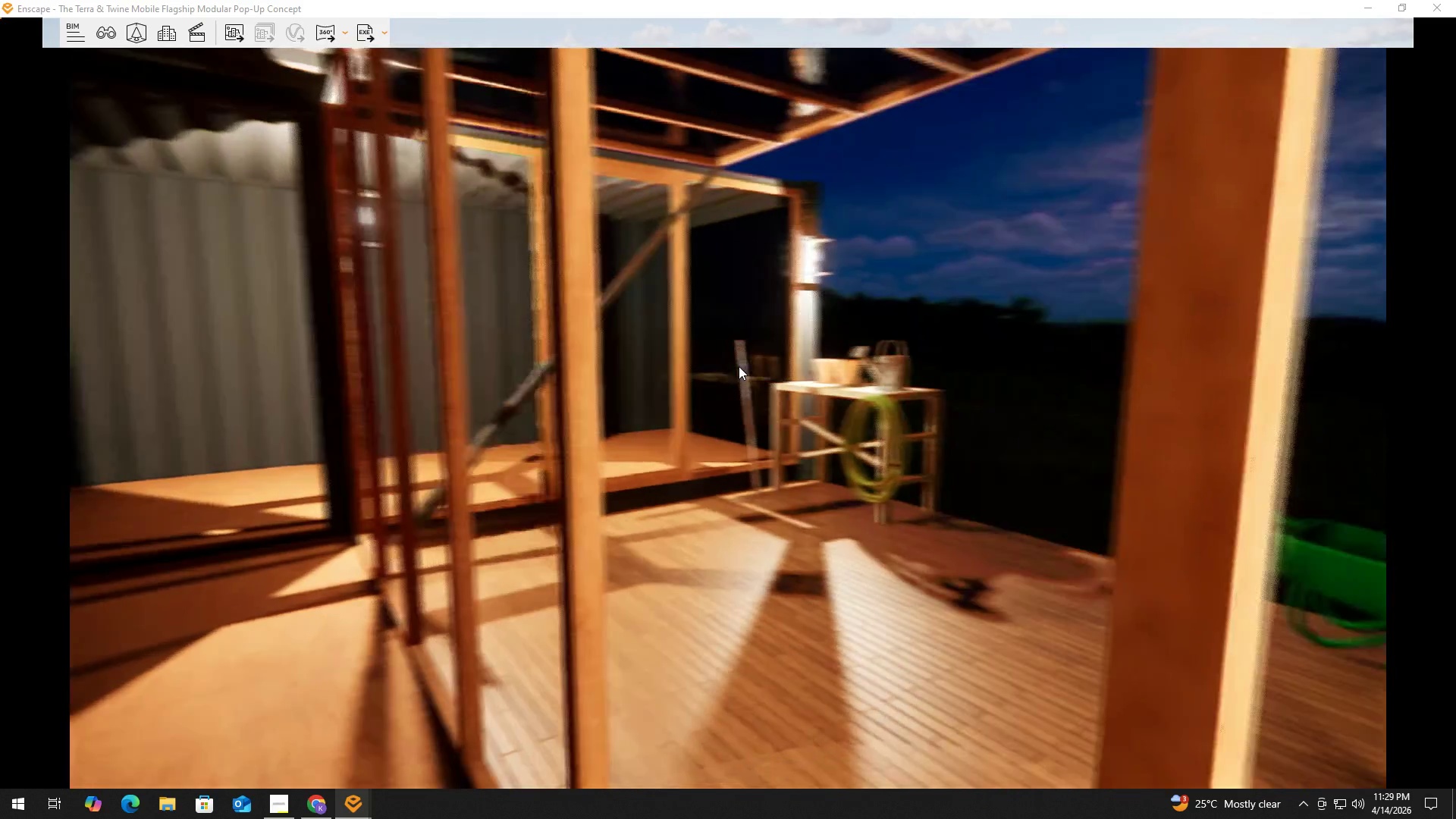 
hold_key(key=A, duration=1.5)
 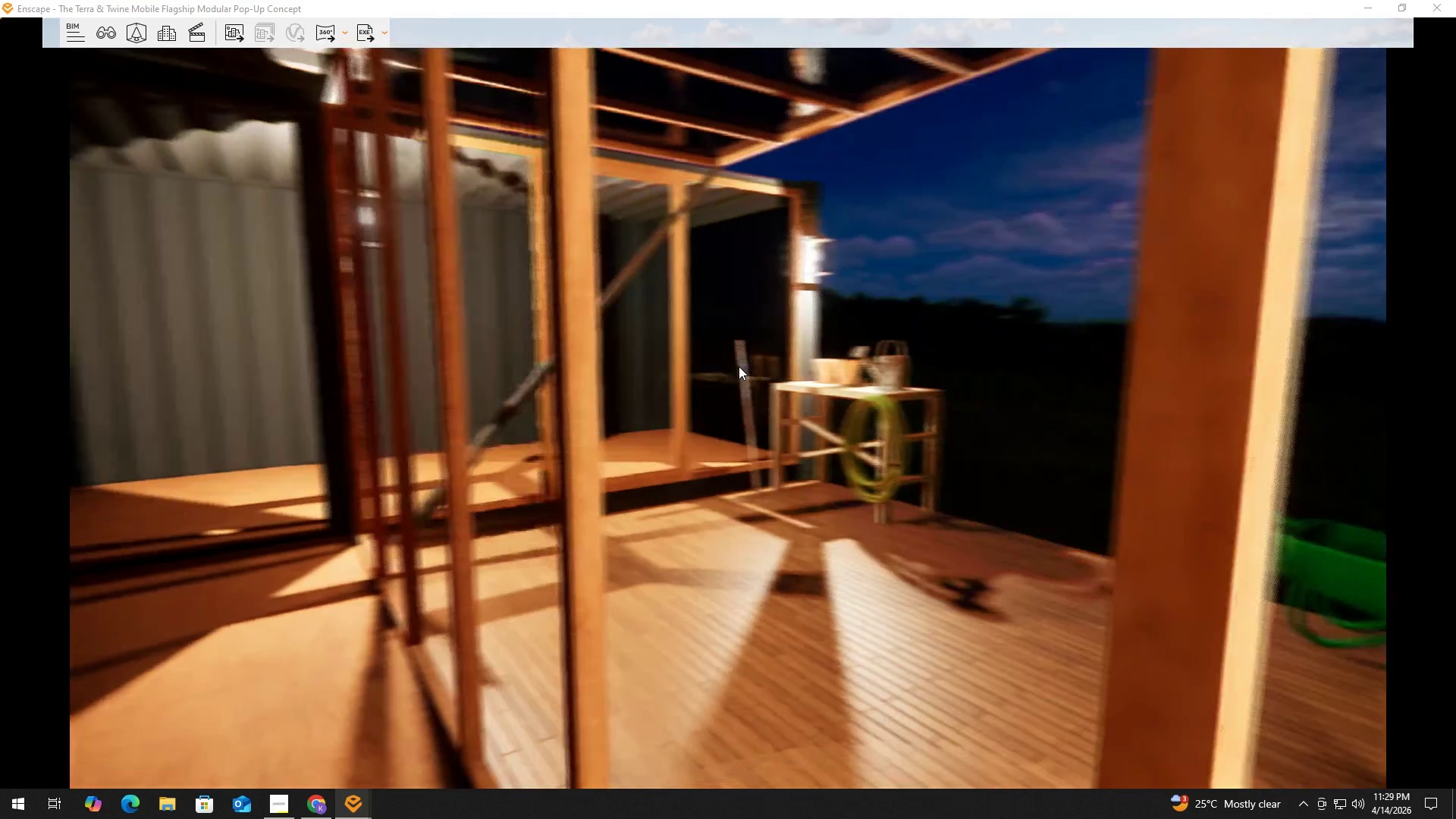 
hold_key(key=A, duration=0.44)
 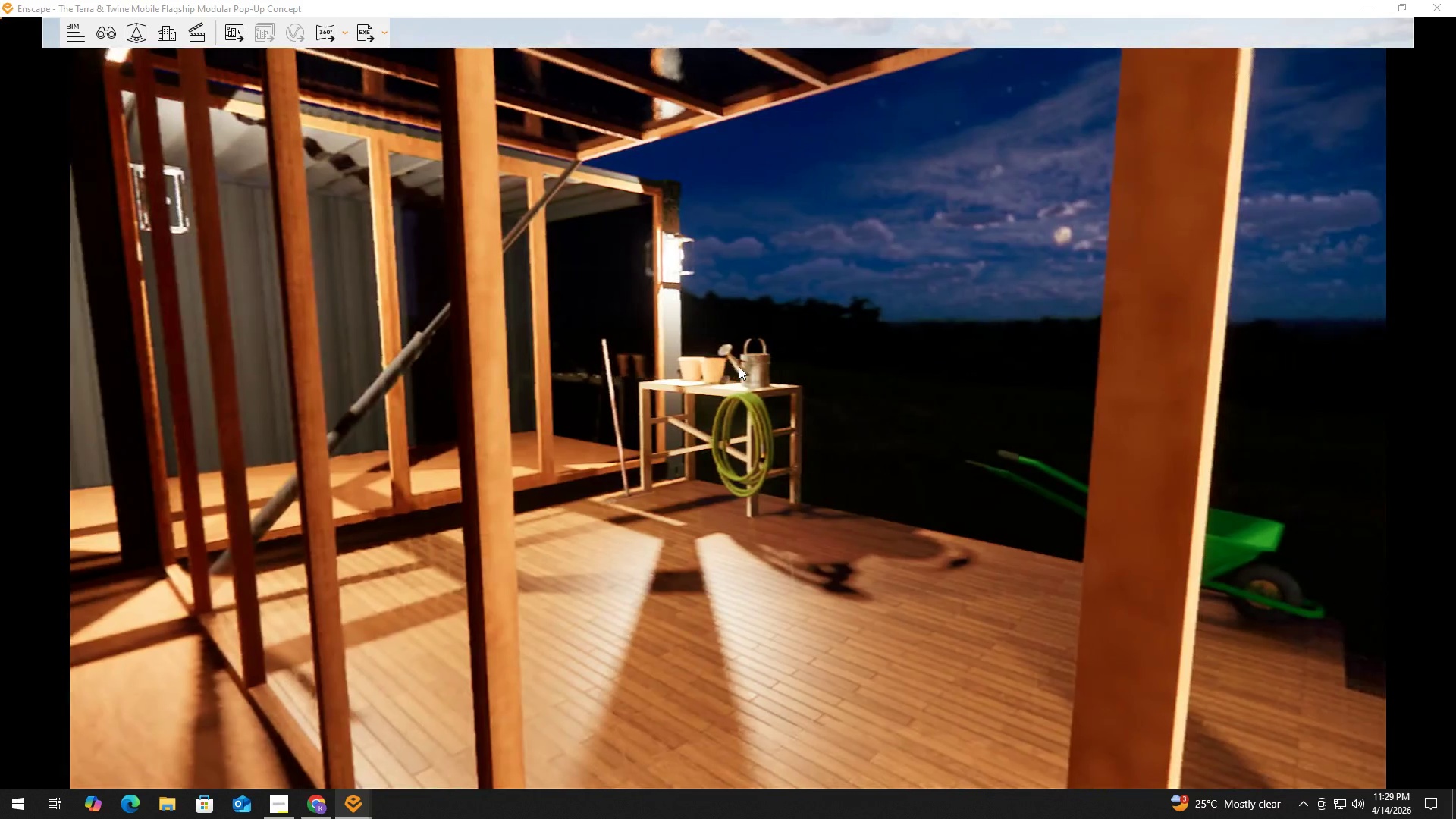 
hold_key(key=D, duration=1.52)
 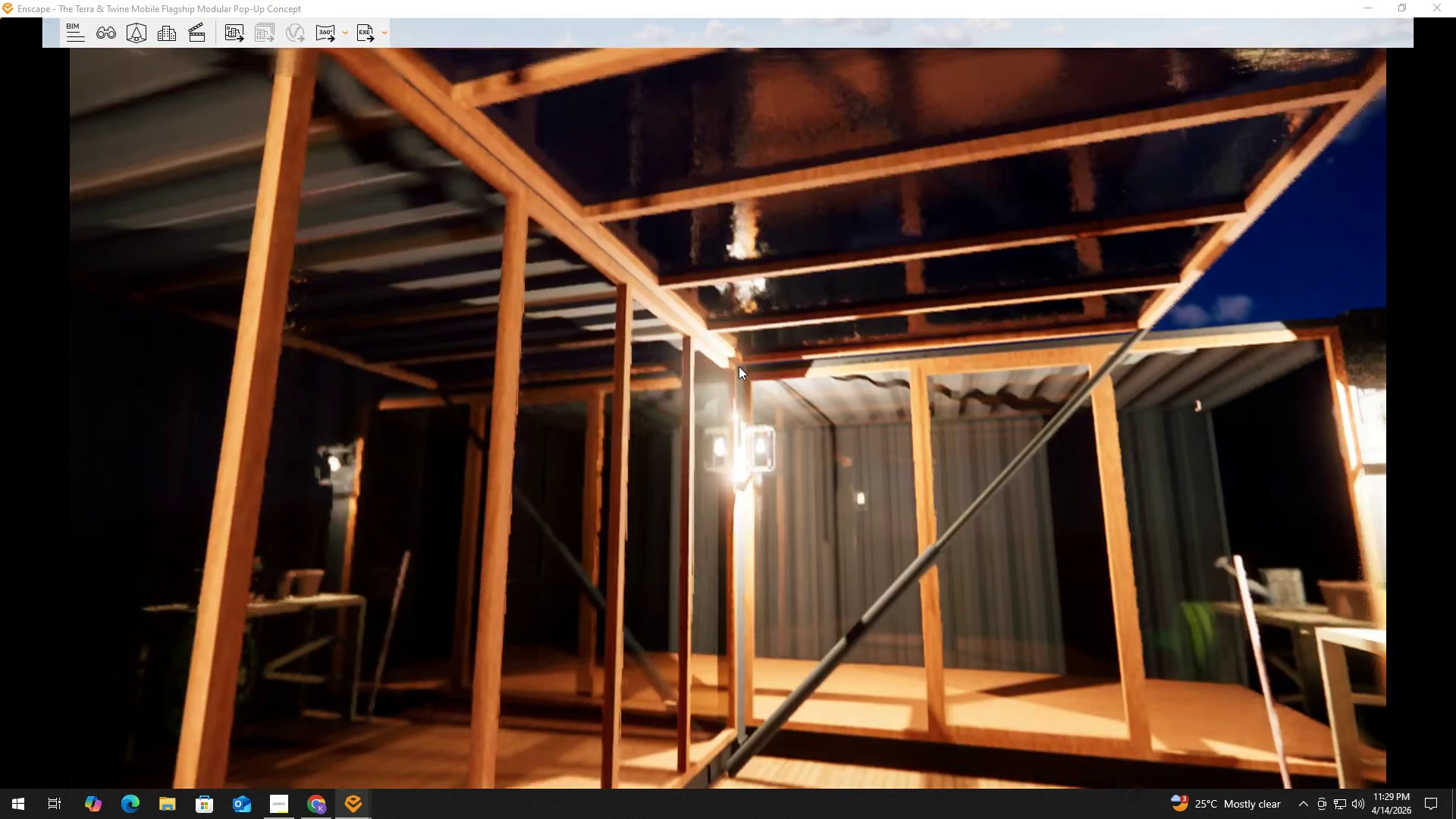 
hold_key(key=D, duration=1.19)
 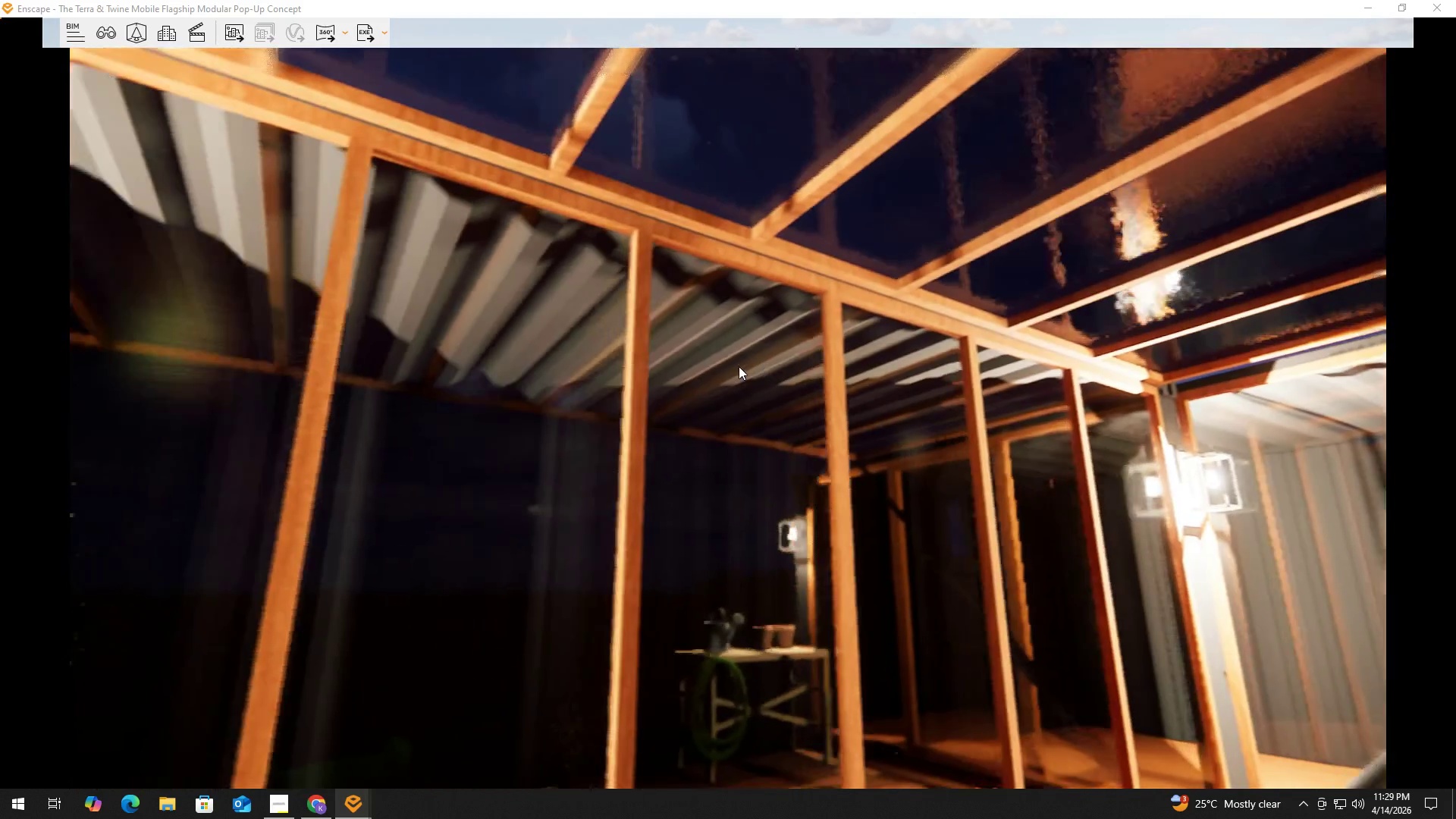 
hold_key(key=A, duration=1.12)
 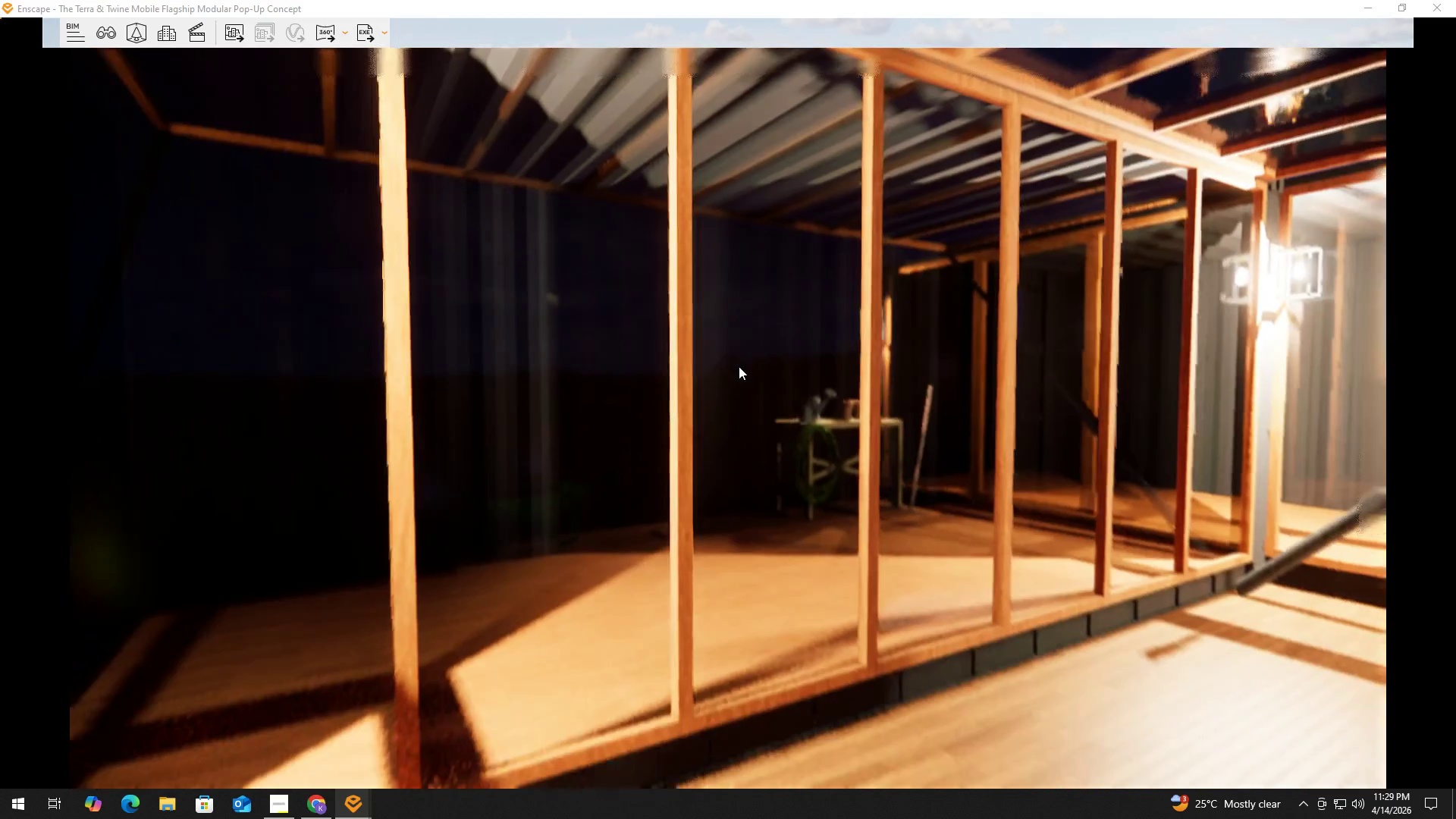 
hold_key(key=S, duration=1.52)
 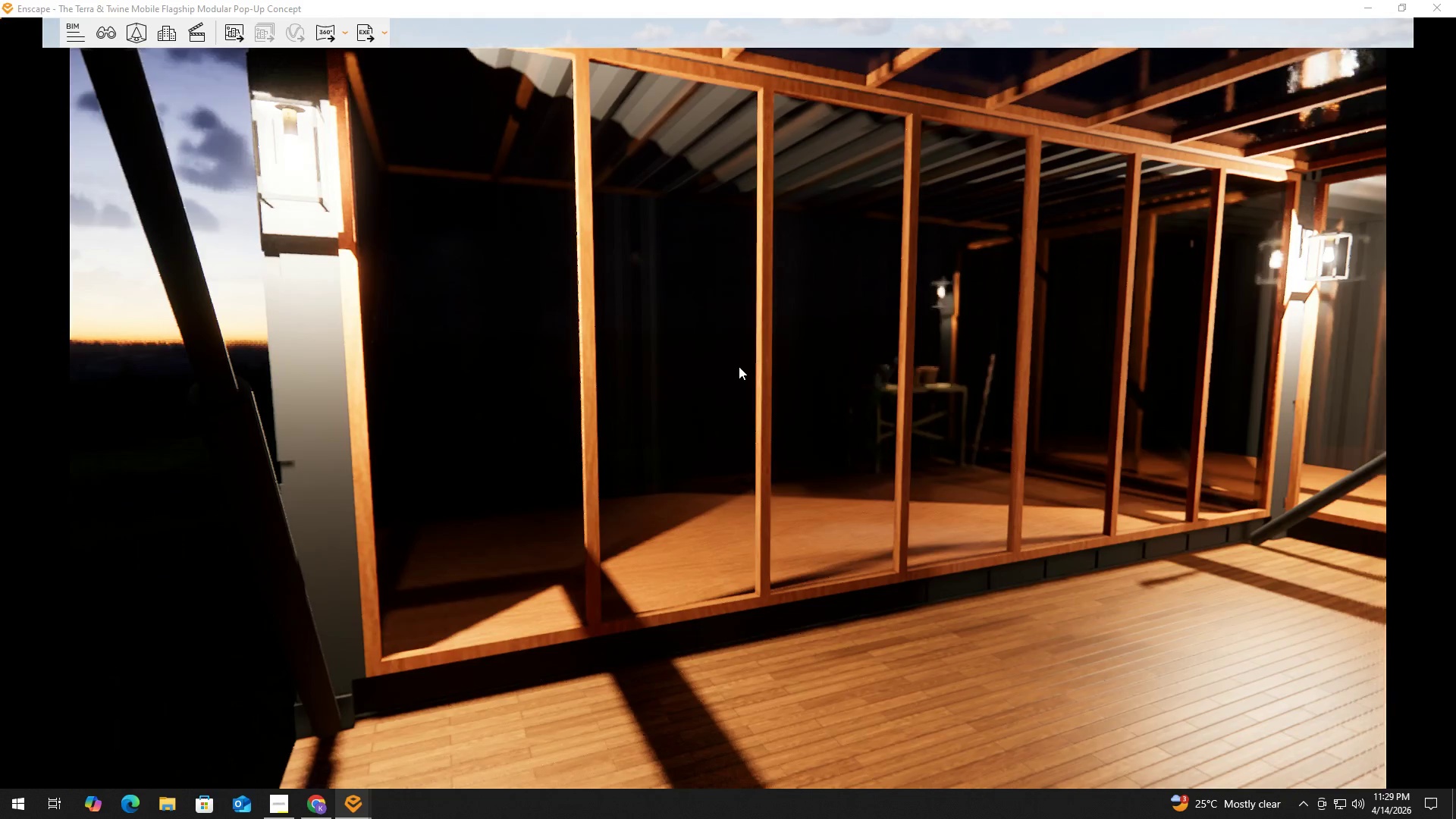 
left_click([739, 366])
 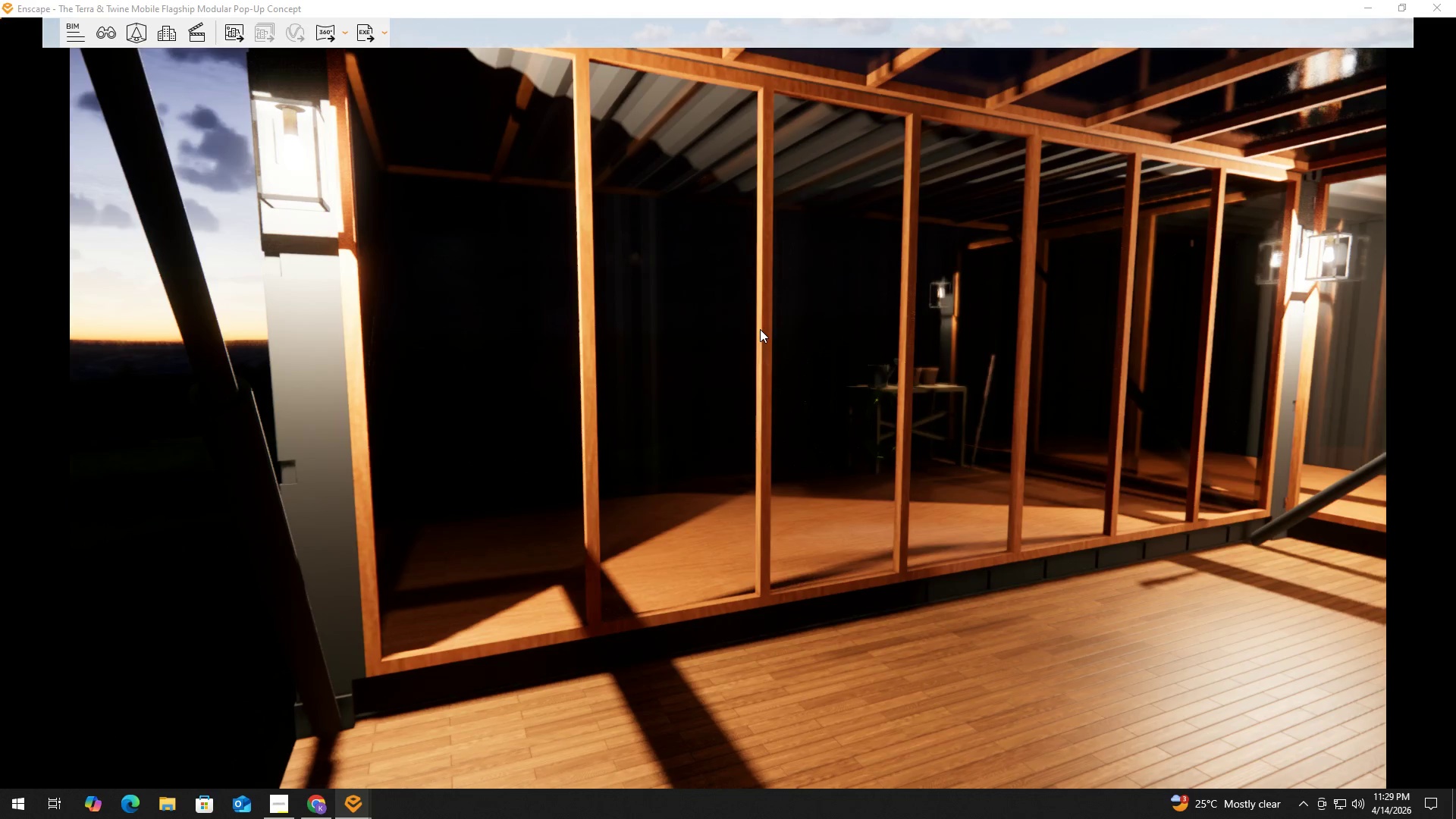 
key(A)
 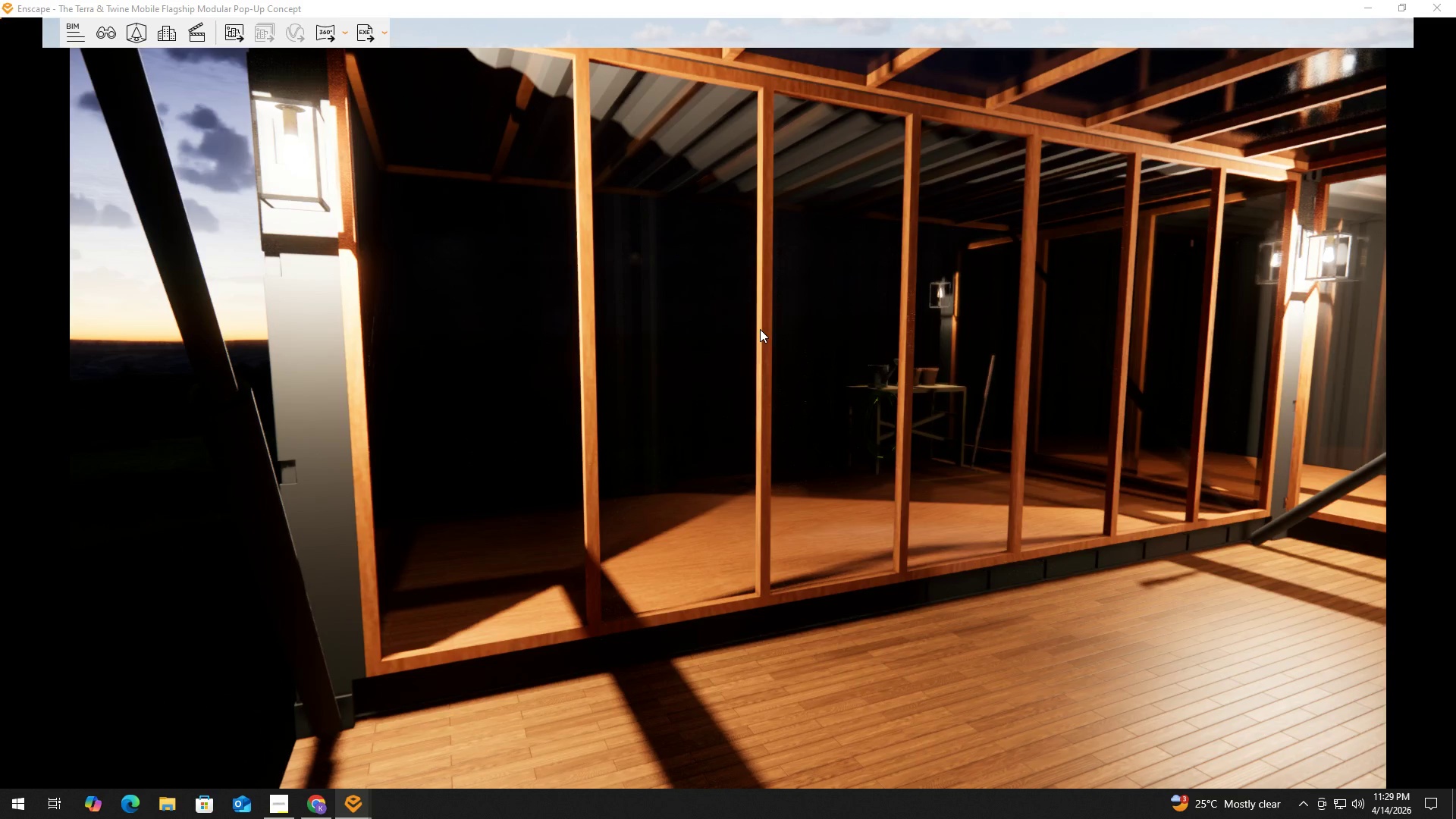 
hold_key(key=S, duration=1.42)
 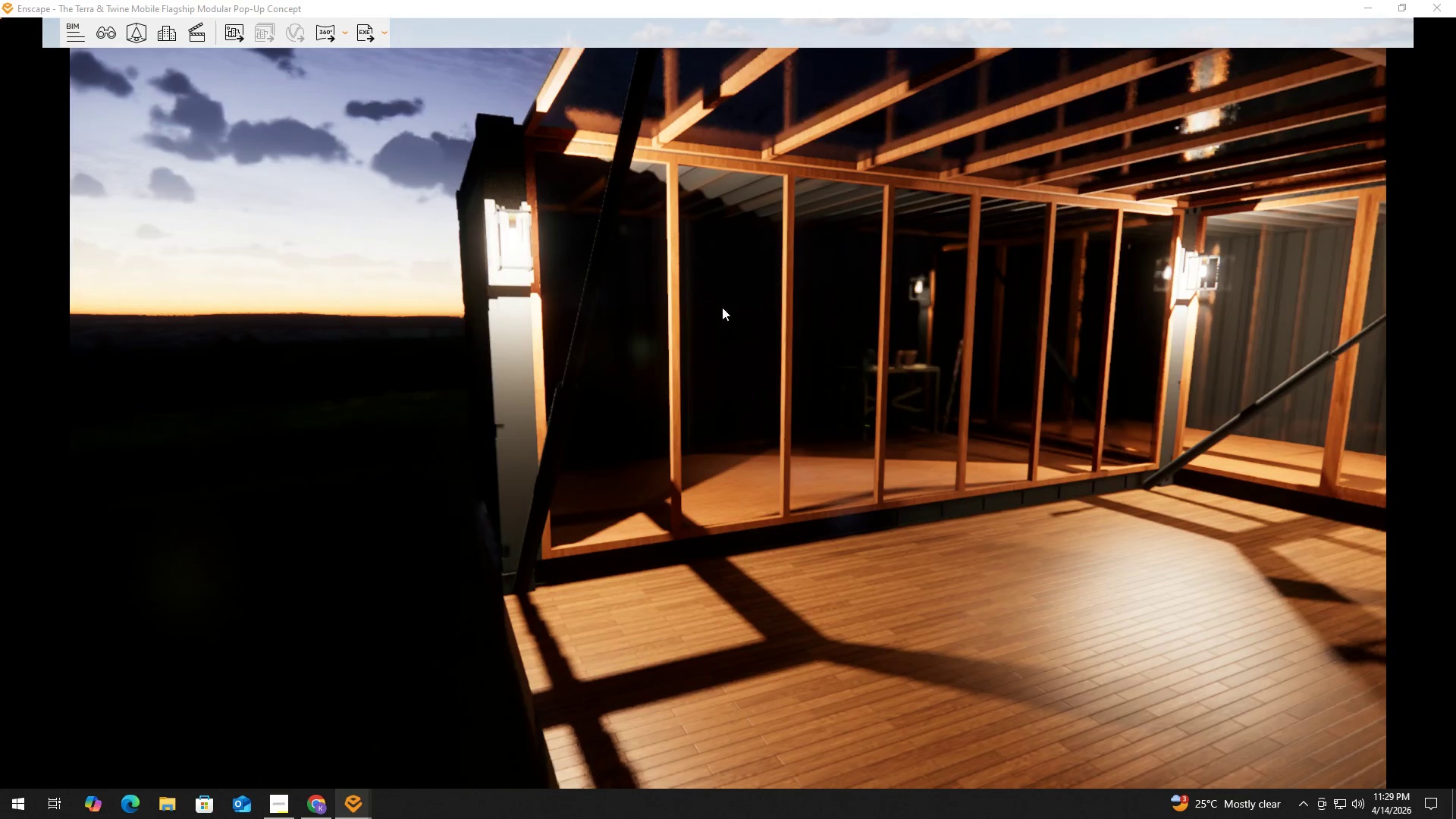 
key(Alt+Tab)
 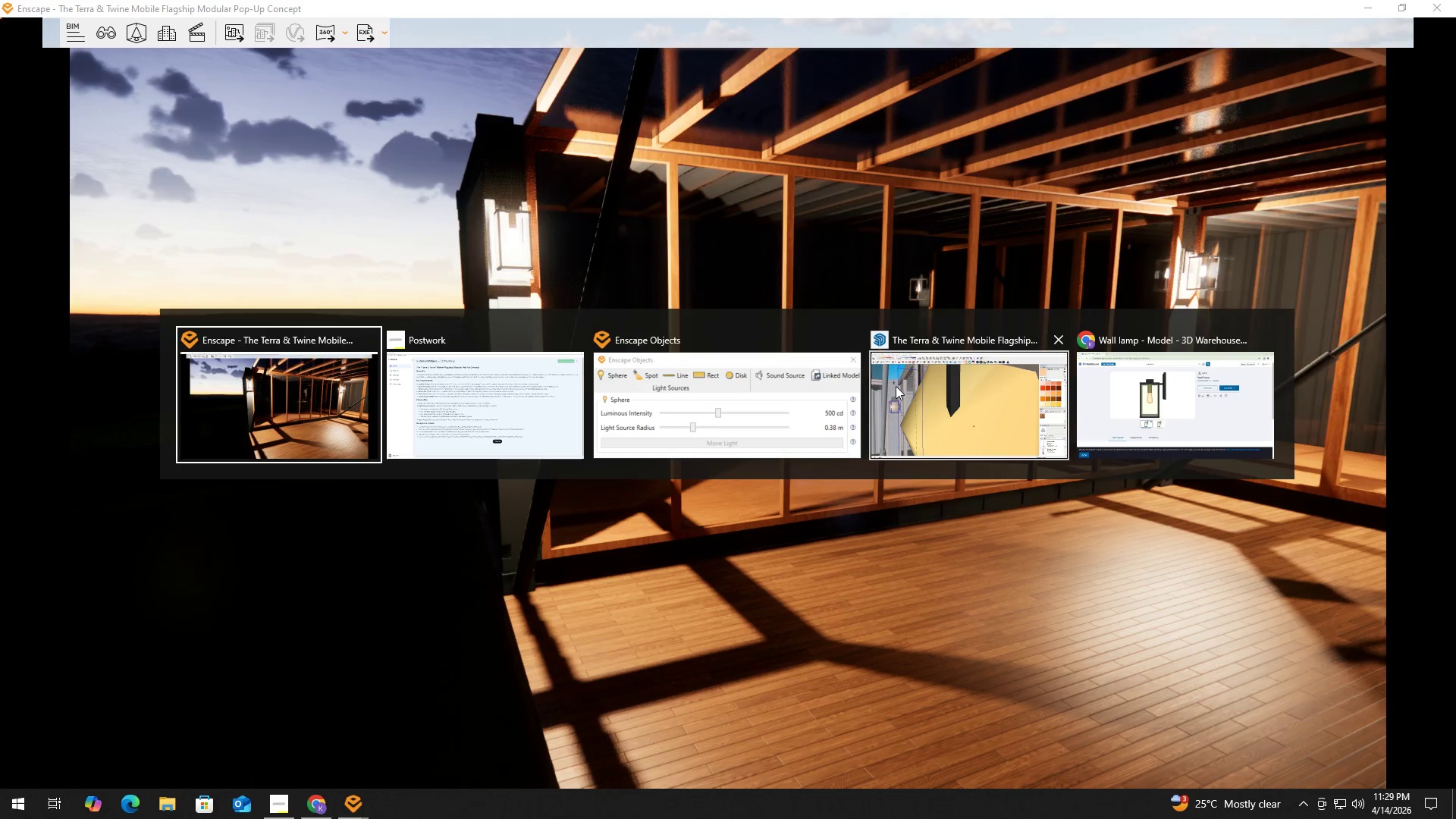 
left_click([946, 391])
 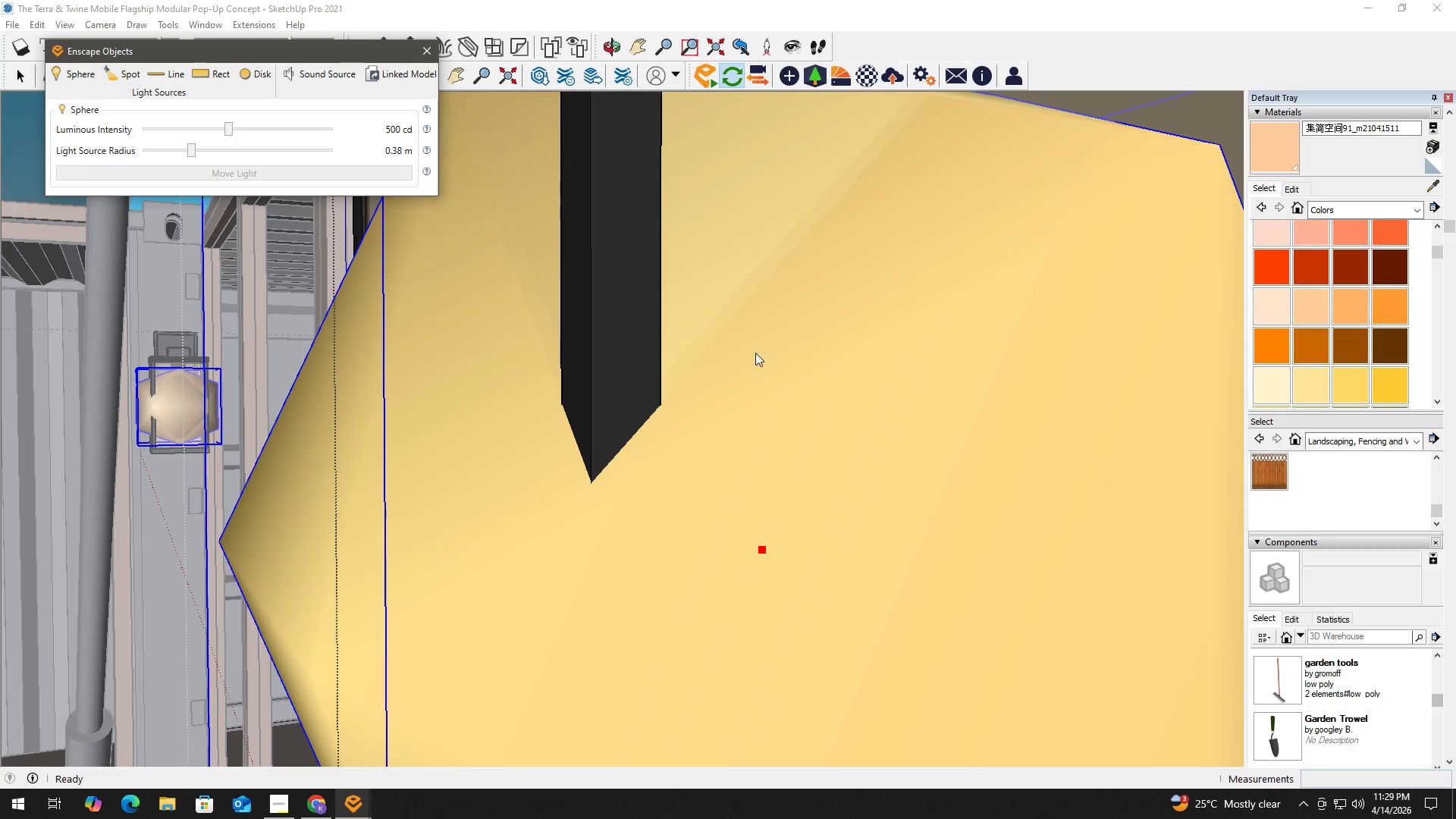 
scroll: coordinate [656, 240], scroll_direction: down, amount: 4.0
 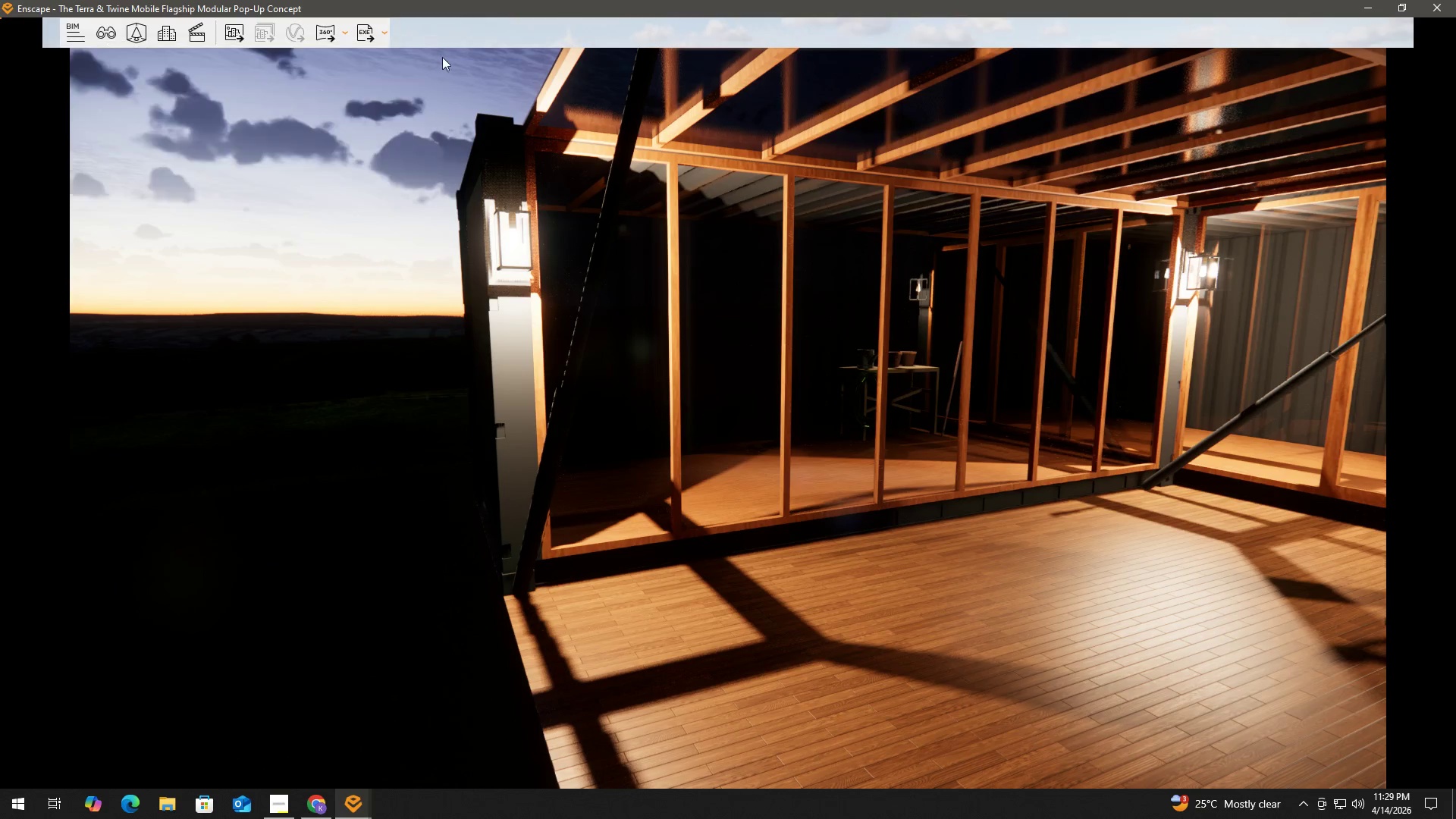 
key(Space)
 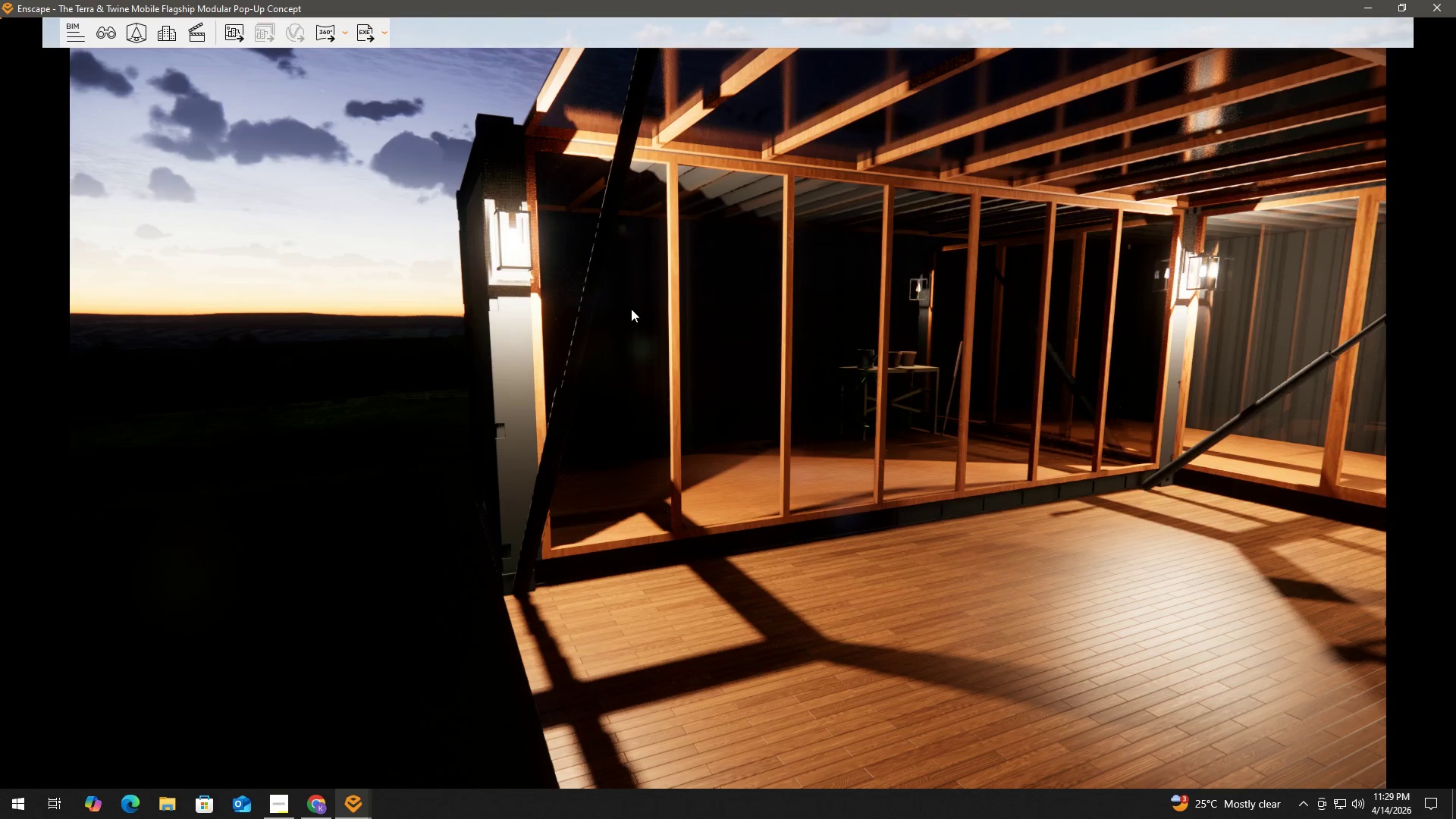 
key(Alt+Tab)
 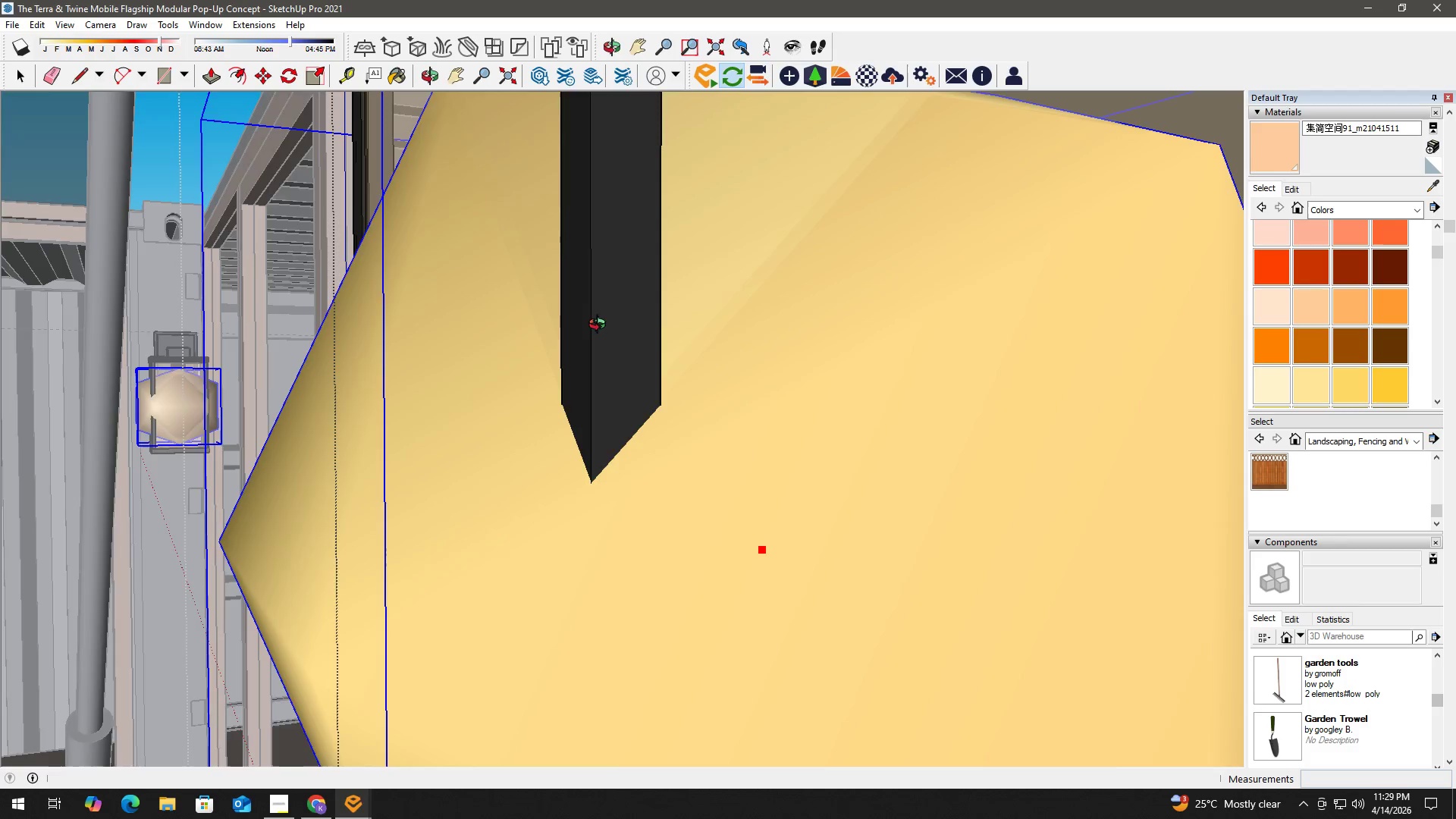 
scroll: coordinate [654, 316], scroll_direction: down, amount: 4.0
 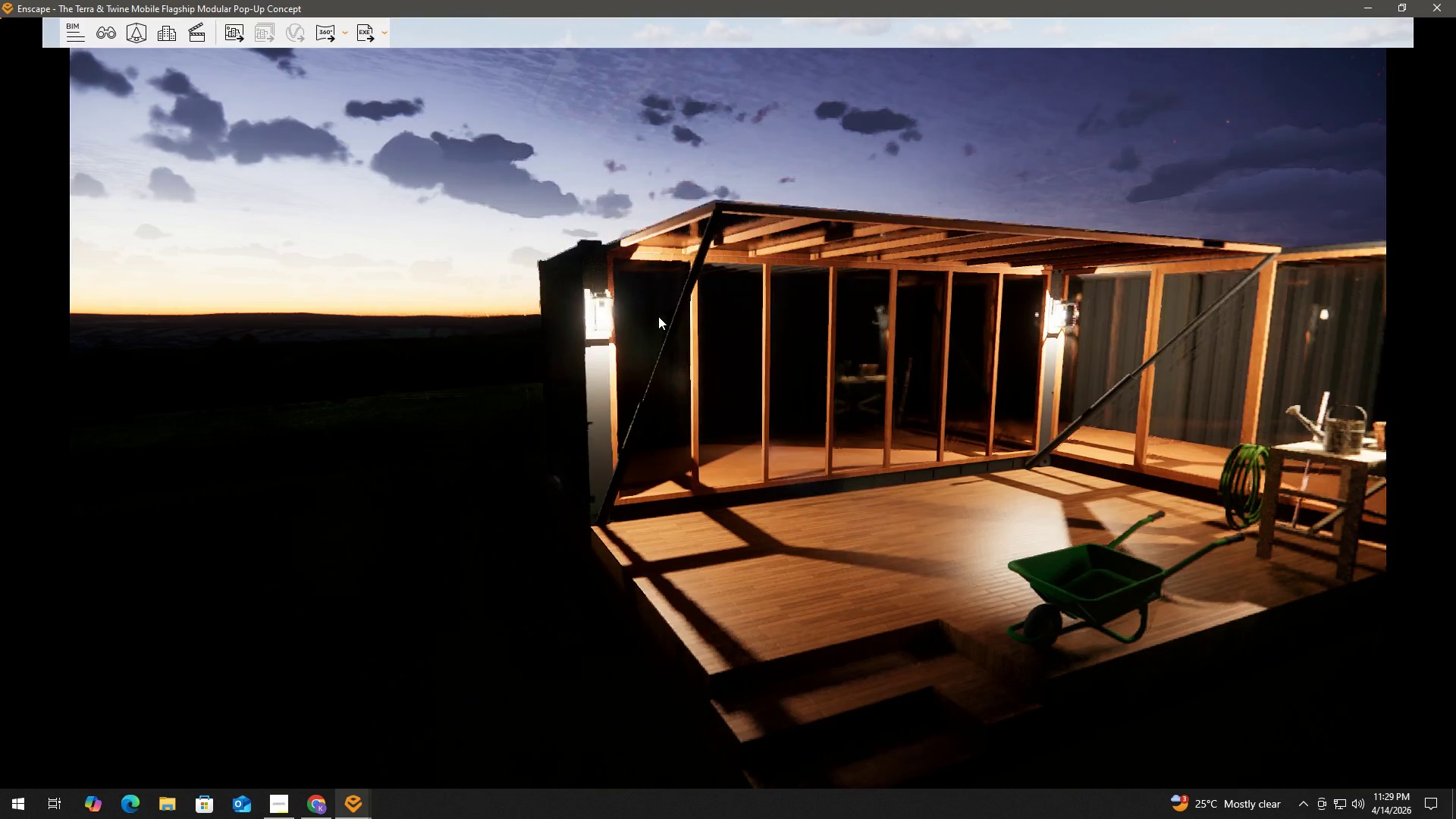 
key(Space)
 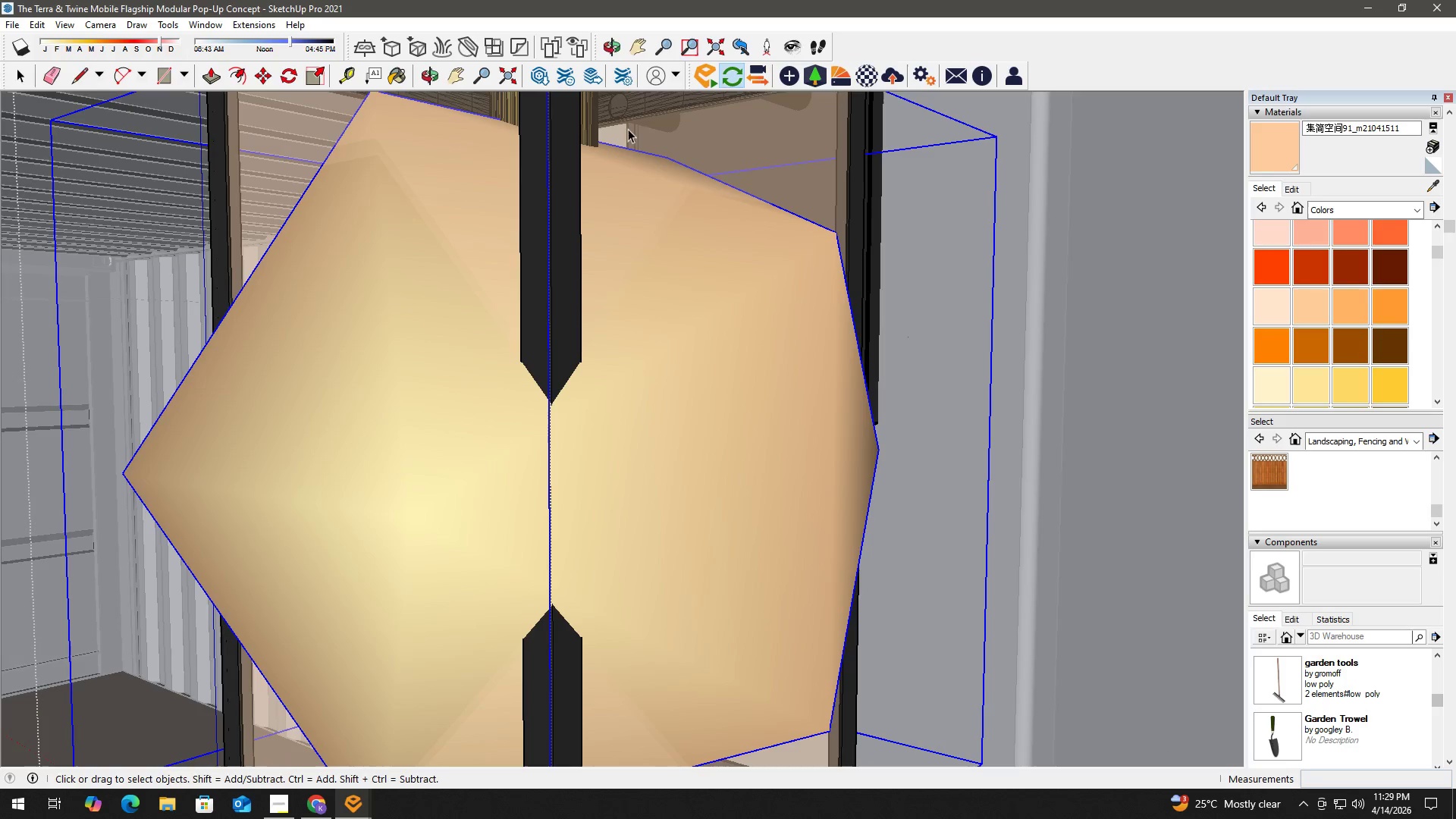 
key(Escape)
 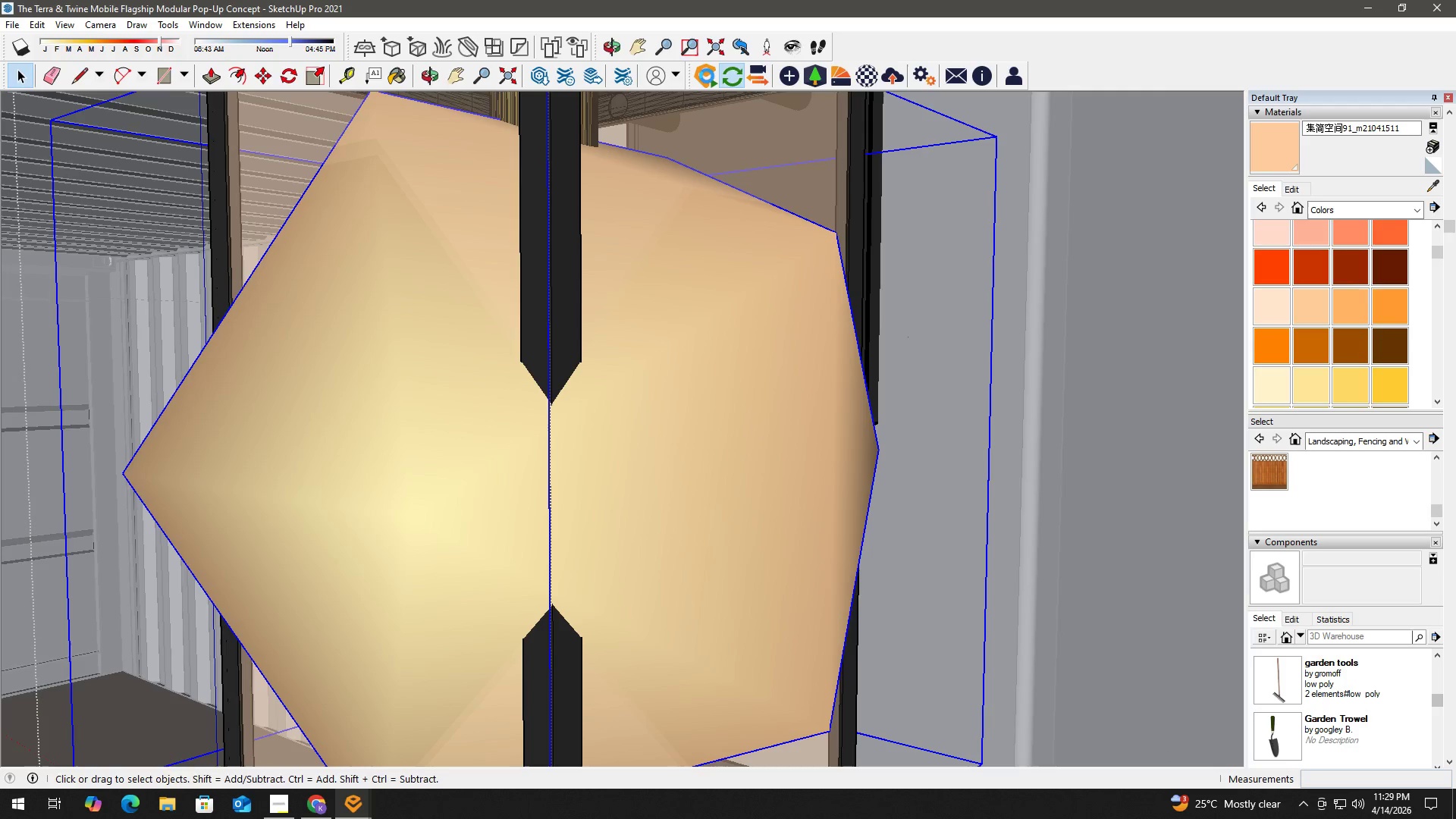 
key(Escape)
 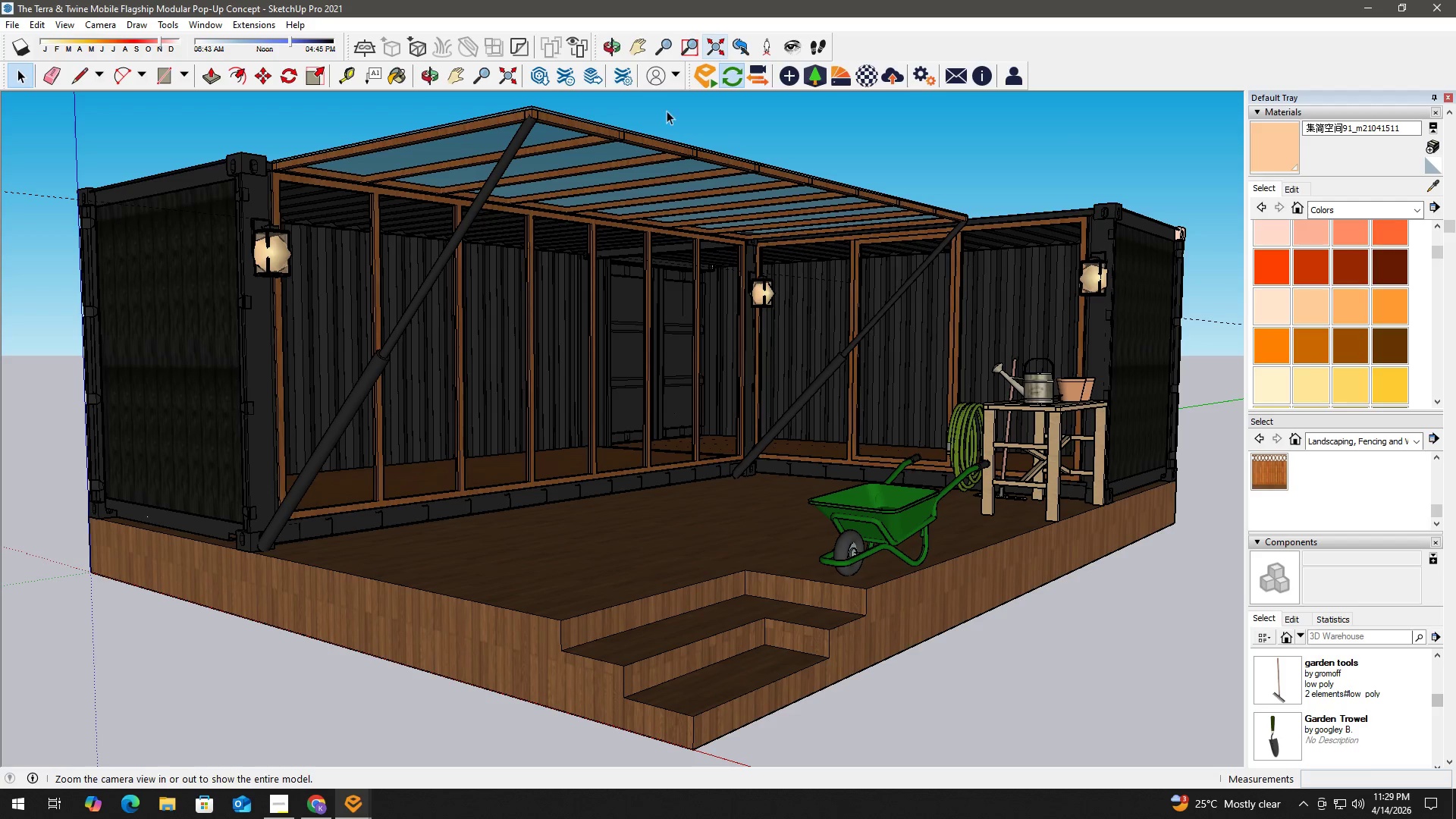 
scroll: coordinate [472, 281], scroll_direction: down, amount: 8.0
 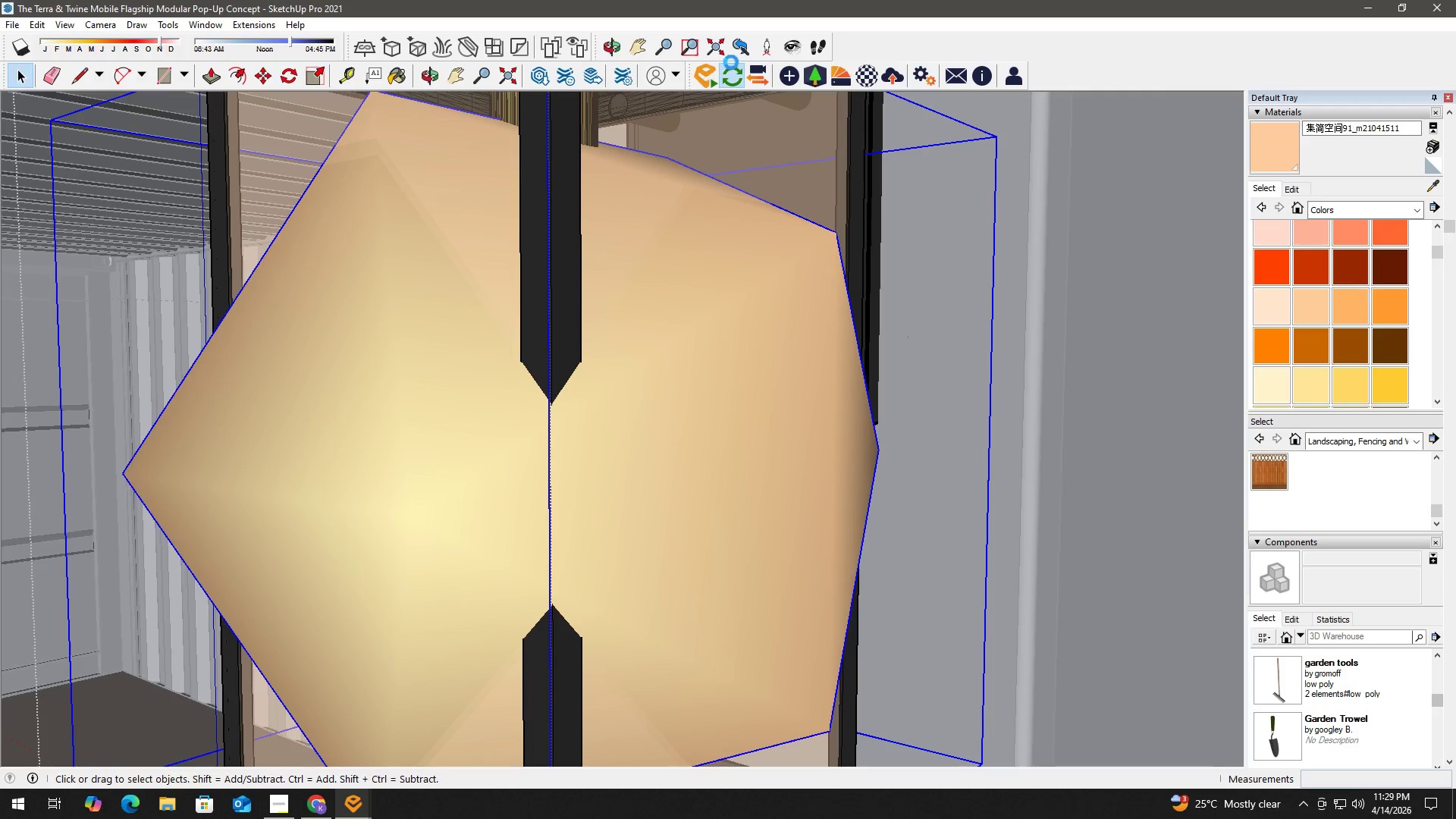 
scroll: coordinate [544, 287], scroll_direction: up, amount: 18.0
 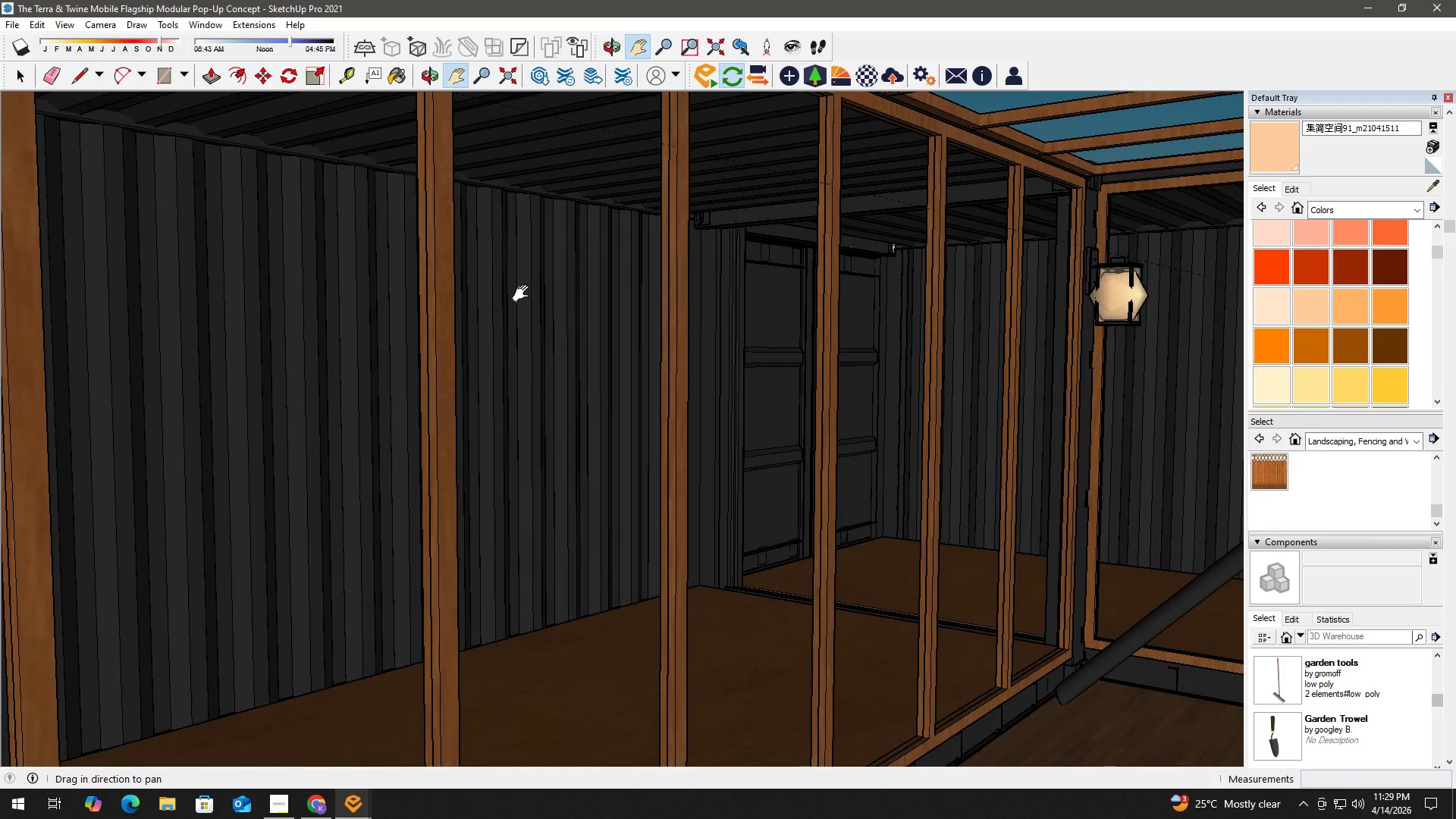 
key(H)
 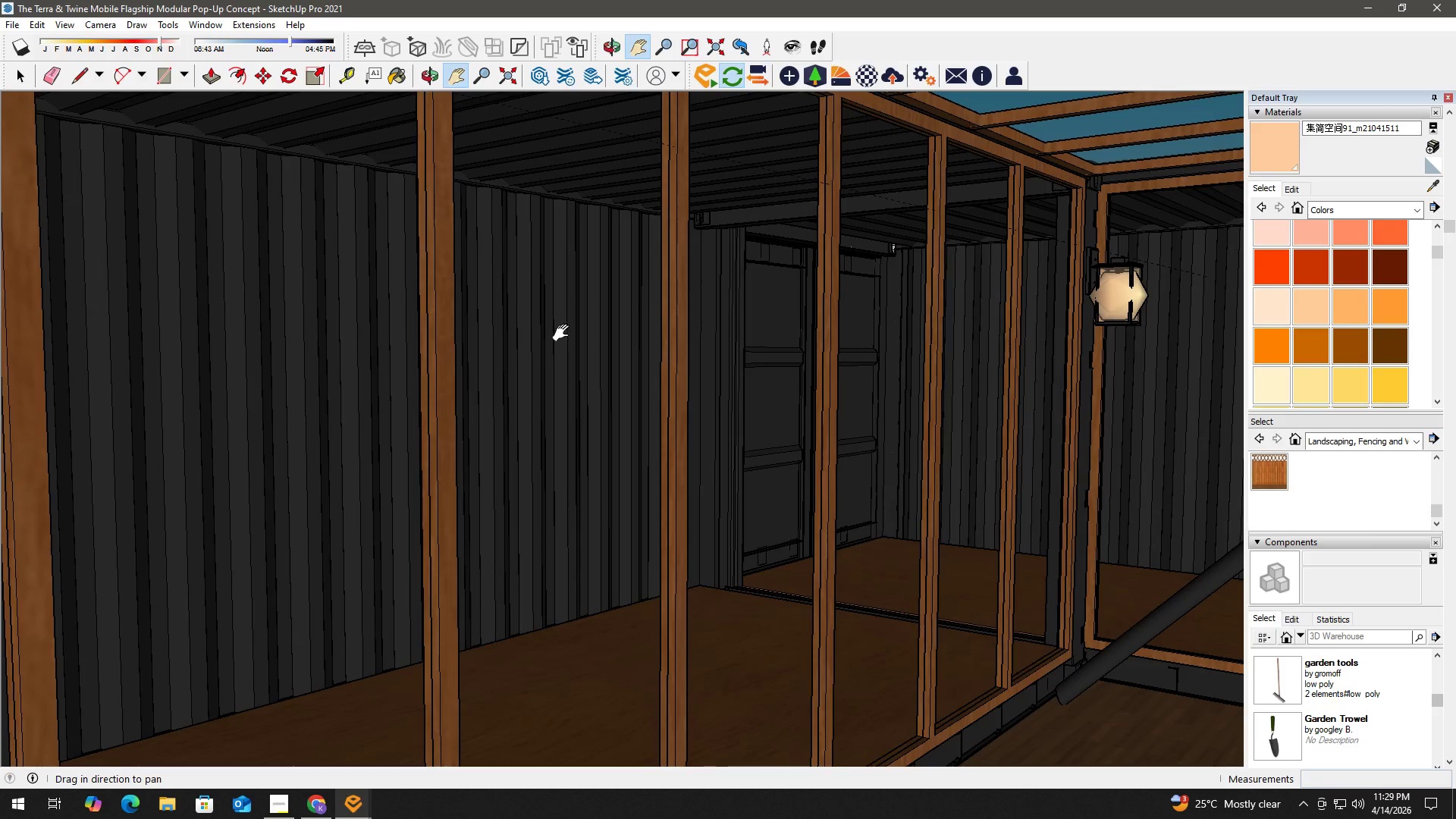 
scroll: coordinate [541, 365], scroll_direction: up, amount: 10.0
 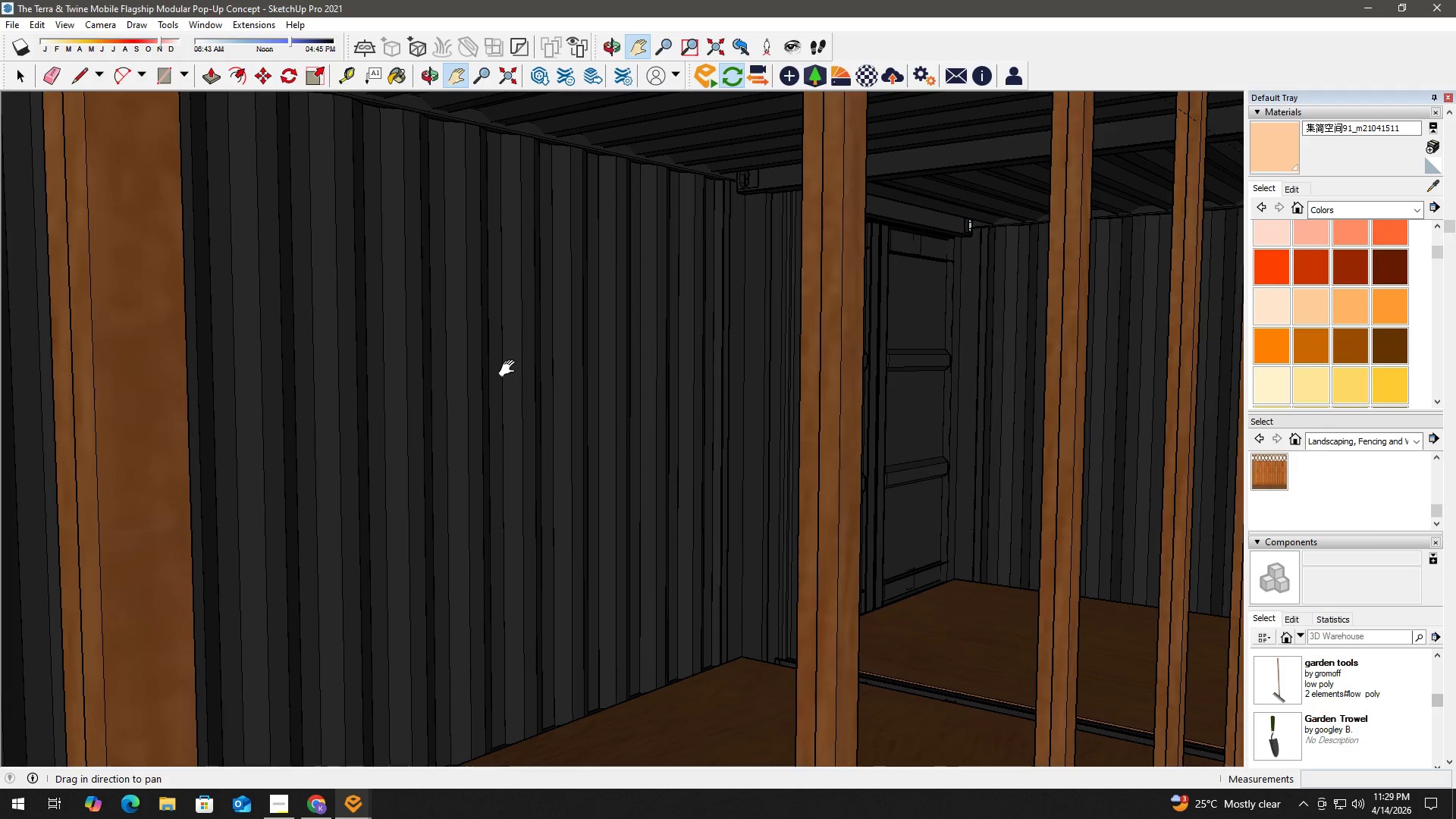 
left_click_drag(start_coordinate=[514, 373], to_coordinate=[668, 394])
 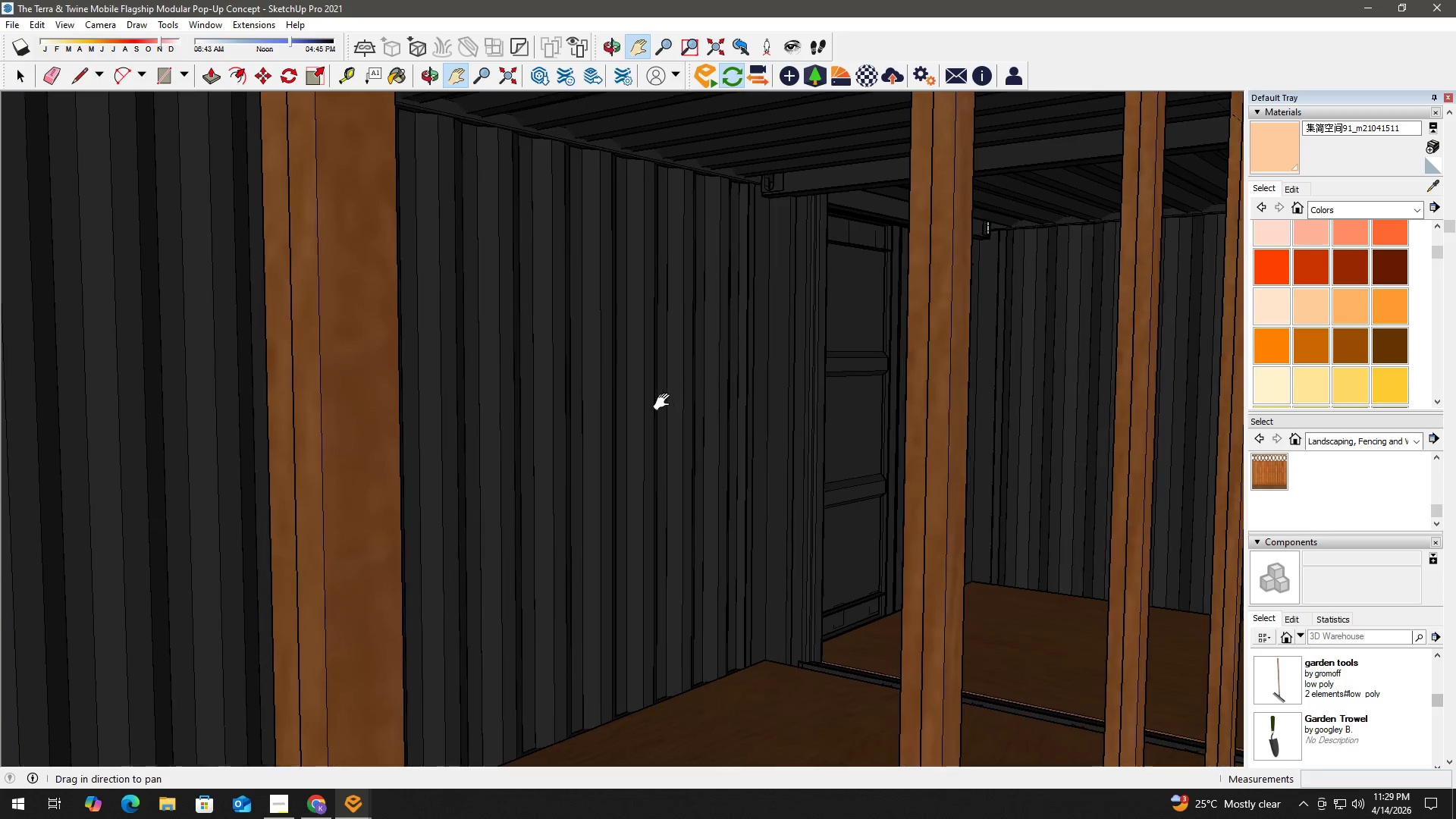 
left_click_drag(start_coordinate=[592, 386], to_coordinate=[981, 419])
 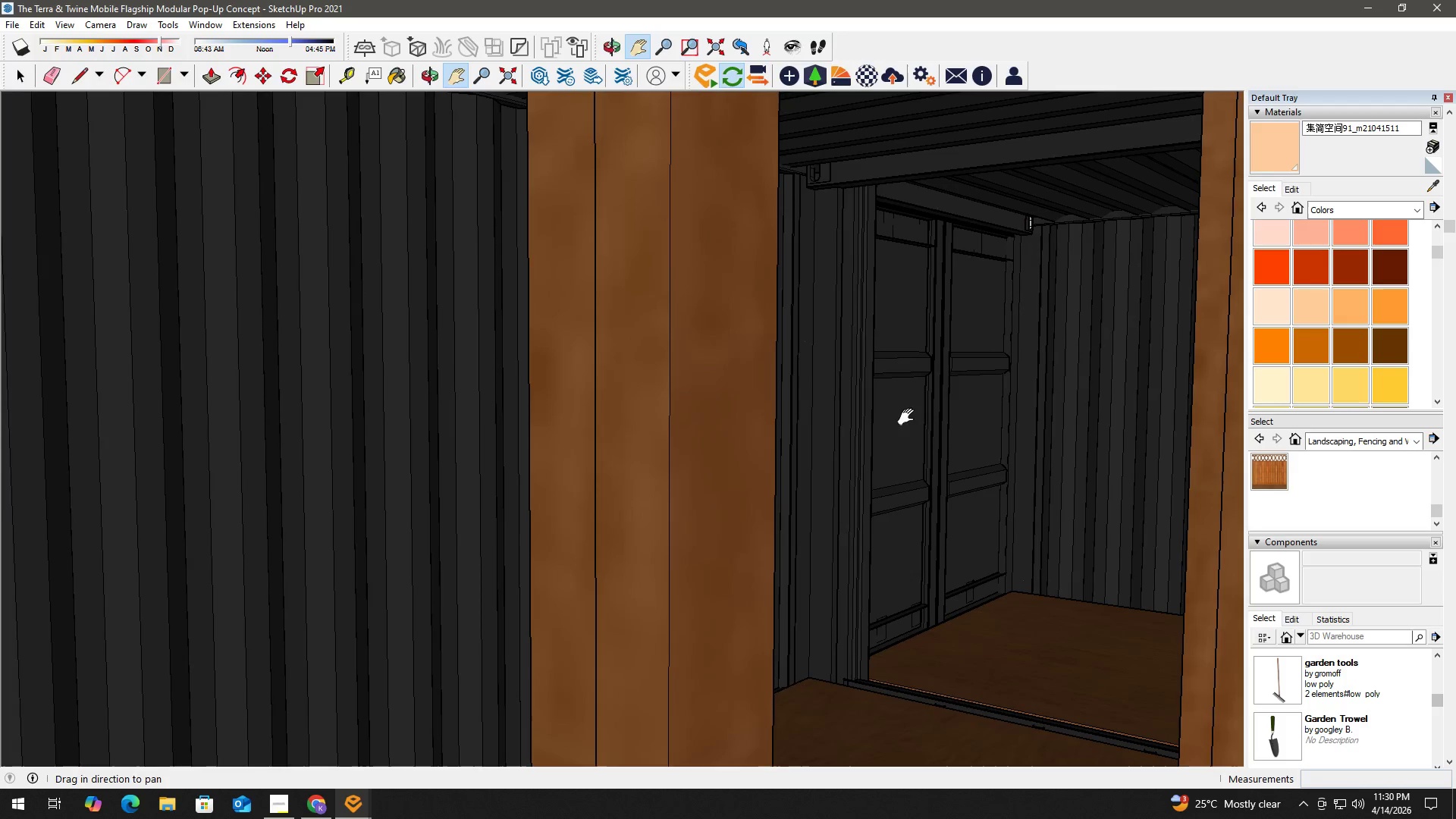 
scroll: coordinate [665, 402], scroll_direction: up, amount: 4.0
 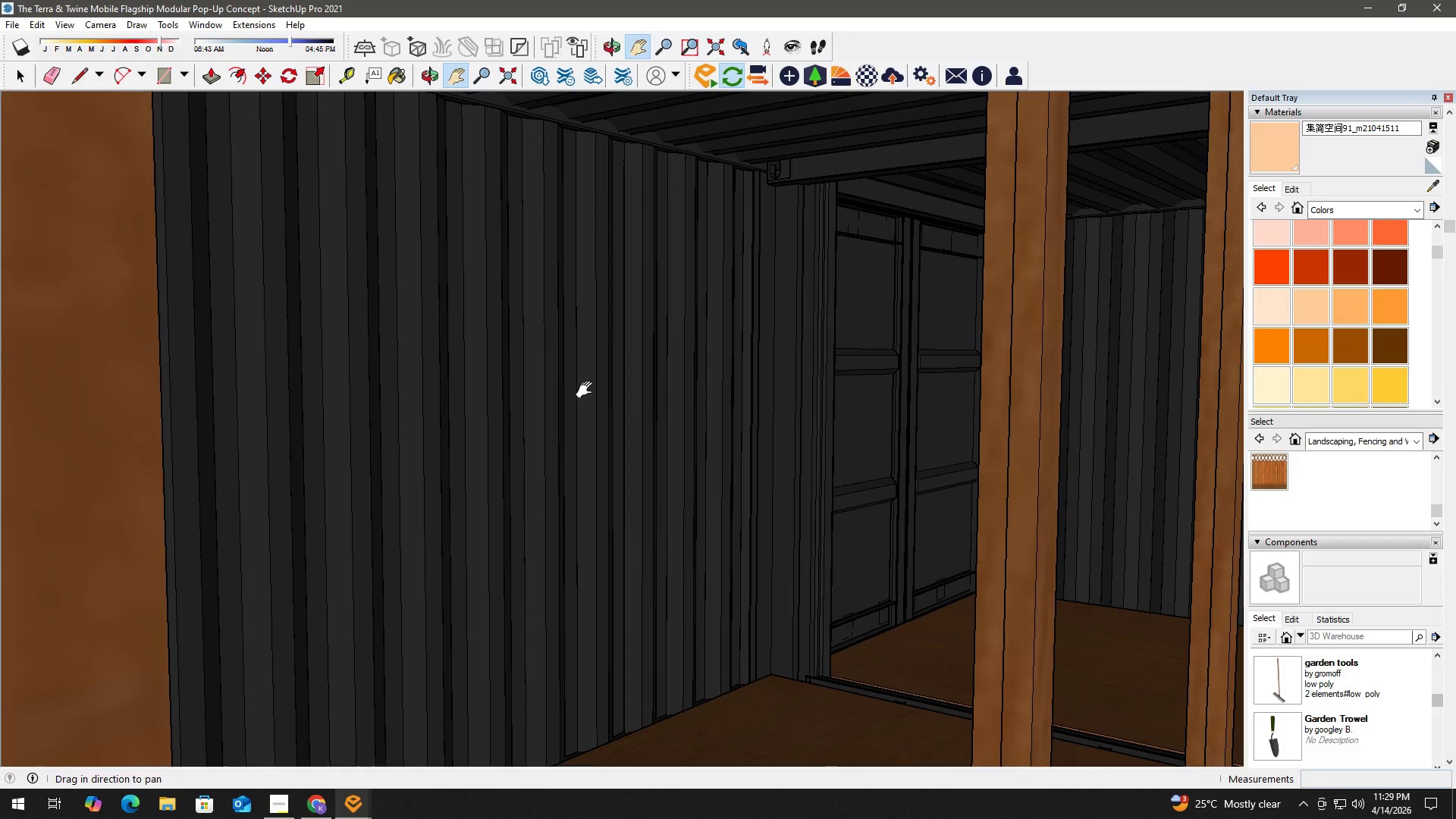 
left_click_drag(start_coordinate=[747, 395], to_coordinate=[991, 424])
 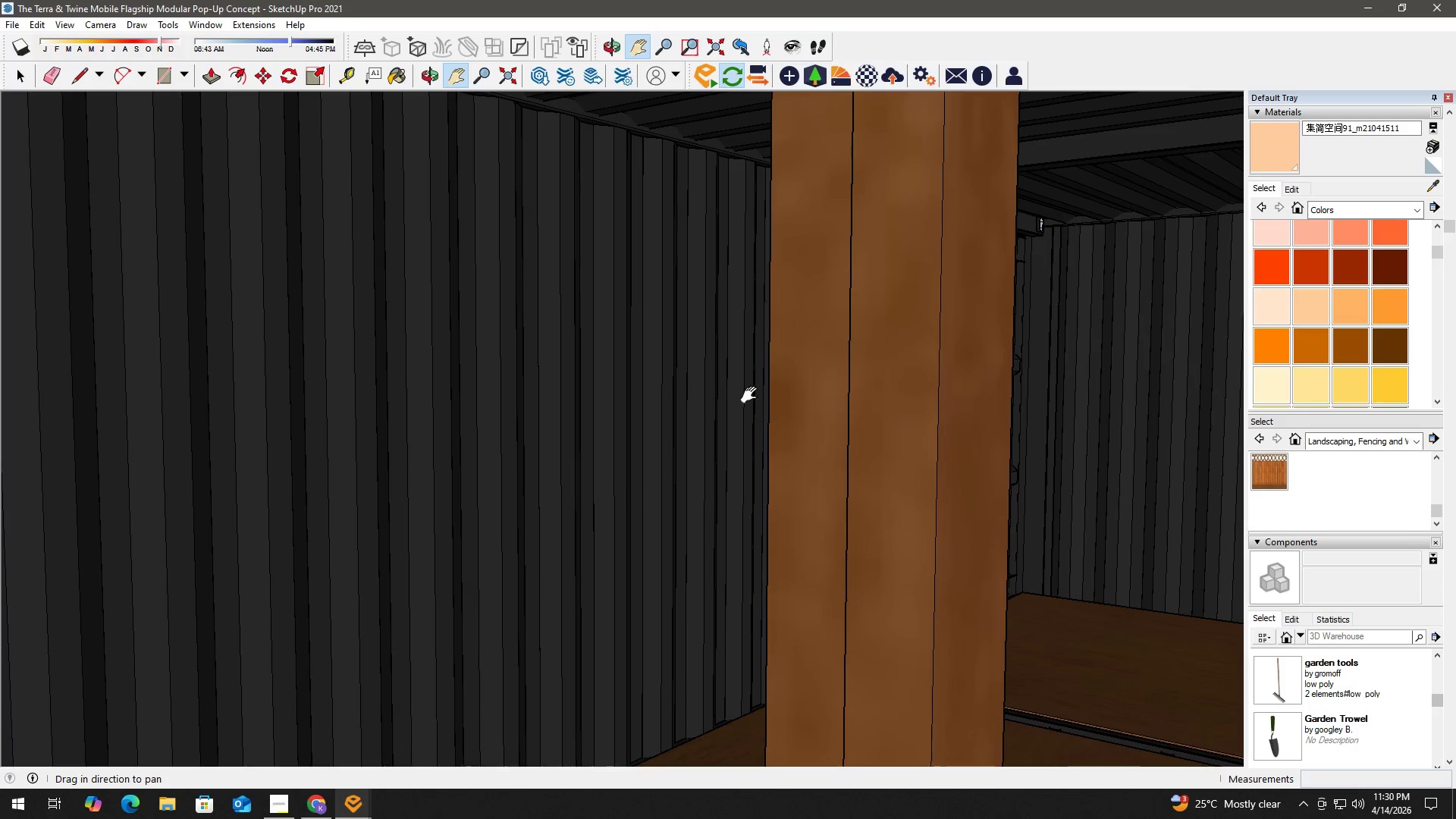 
scroll: coordinate [743, 392], scroll_direction: up, amount: 2.0
 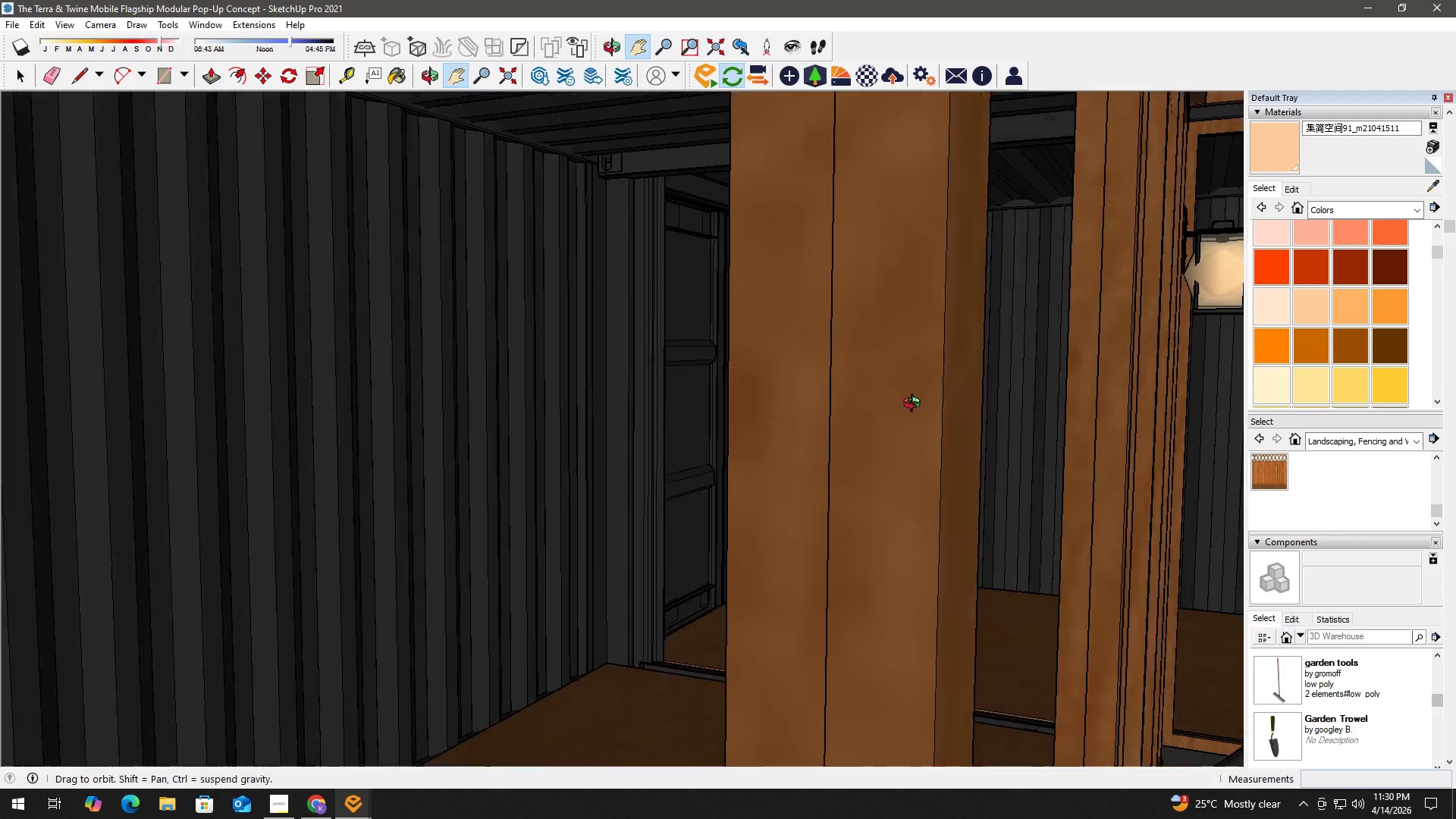 
type(hhhh)
 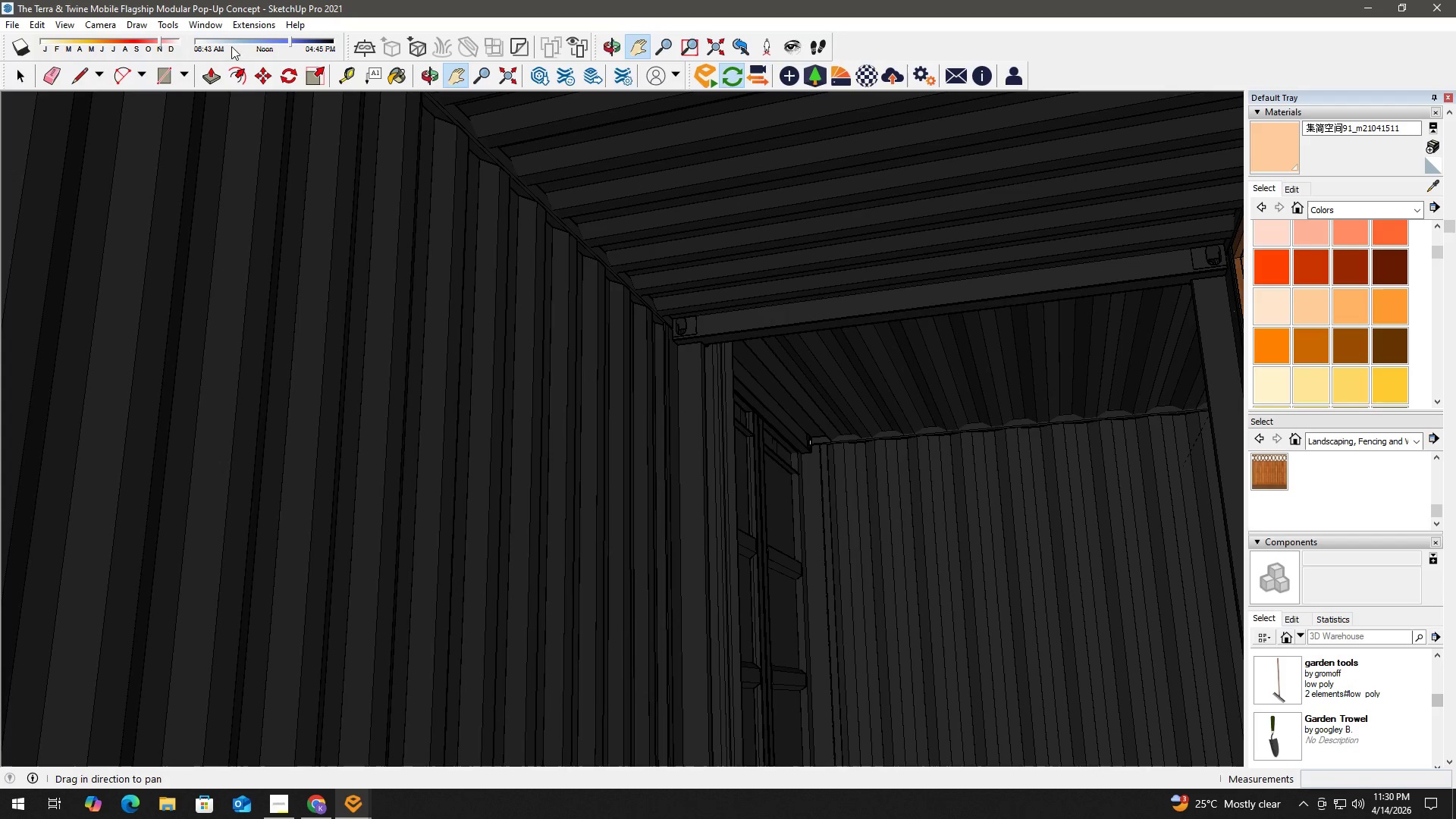 
left_click_drag(start_coordinate=[654, 382], to_coordinate=[924, 398])
 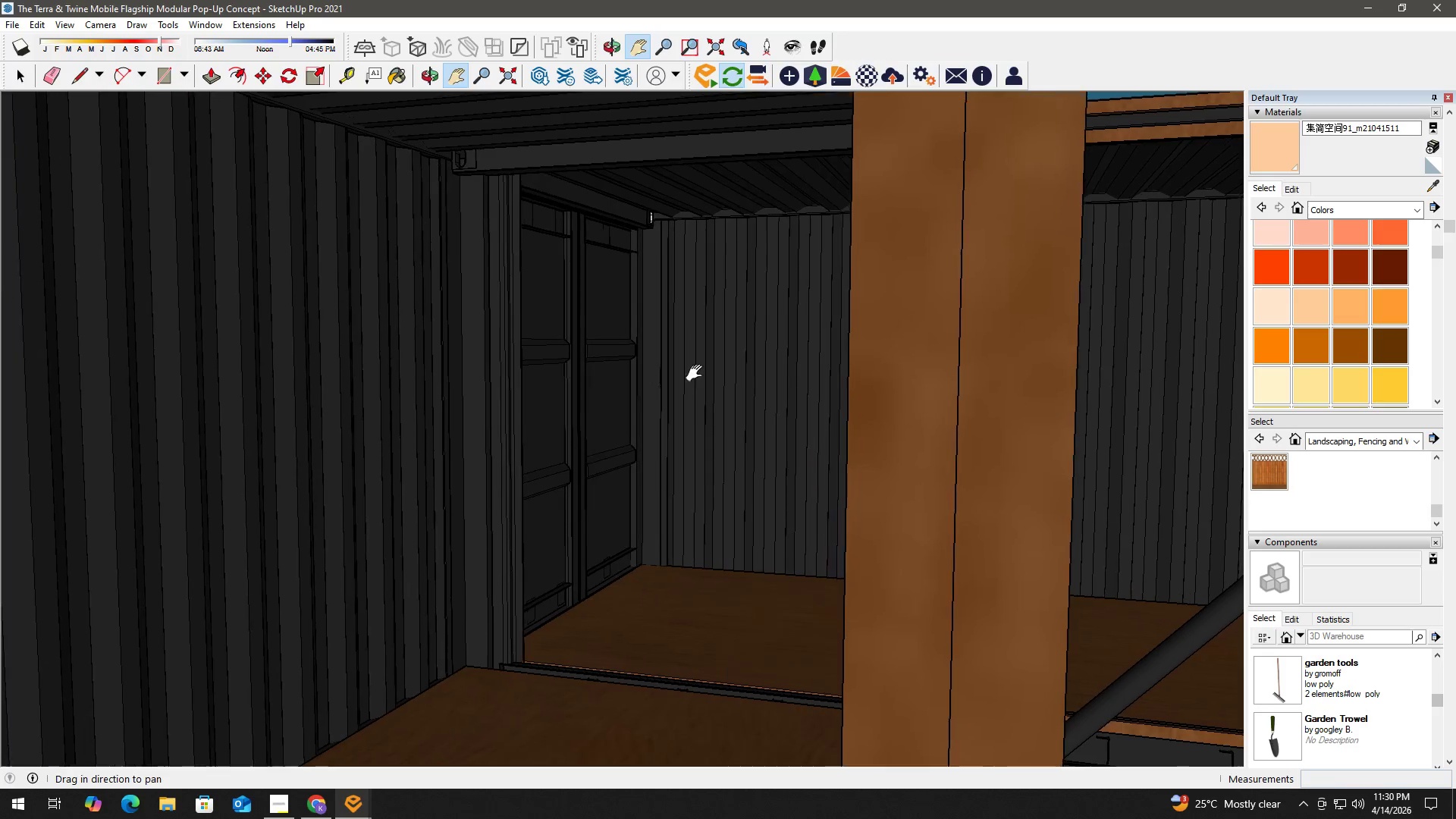 
left_click_drag(start_coordinate=[693, 373], to_coordinate=[877, 401])
 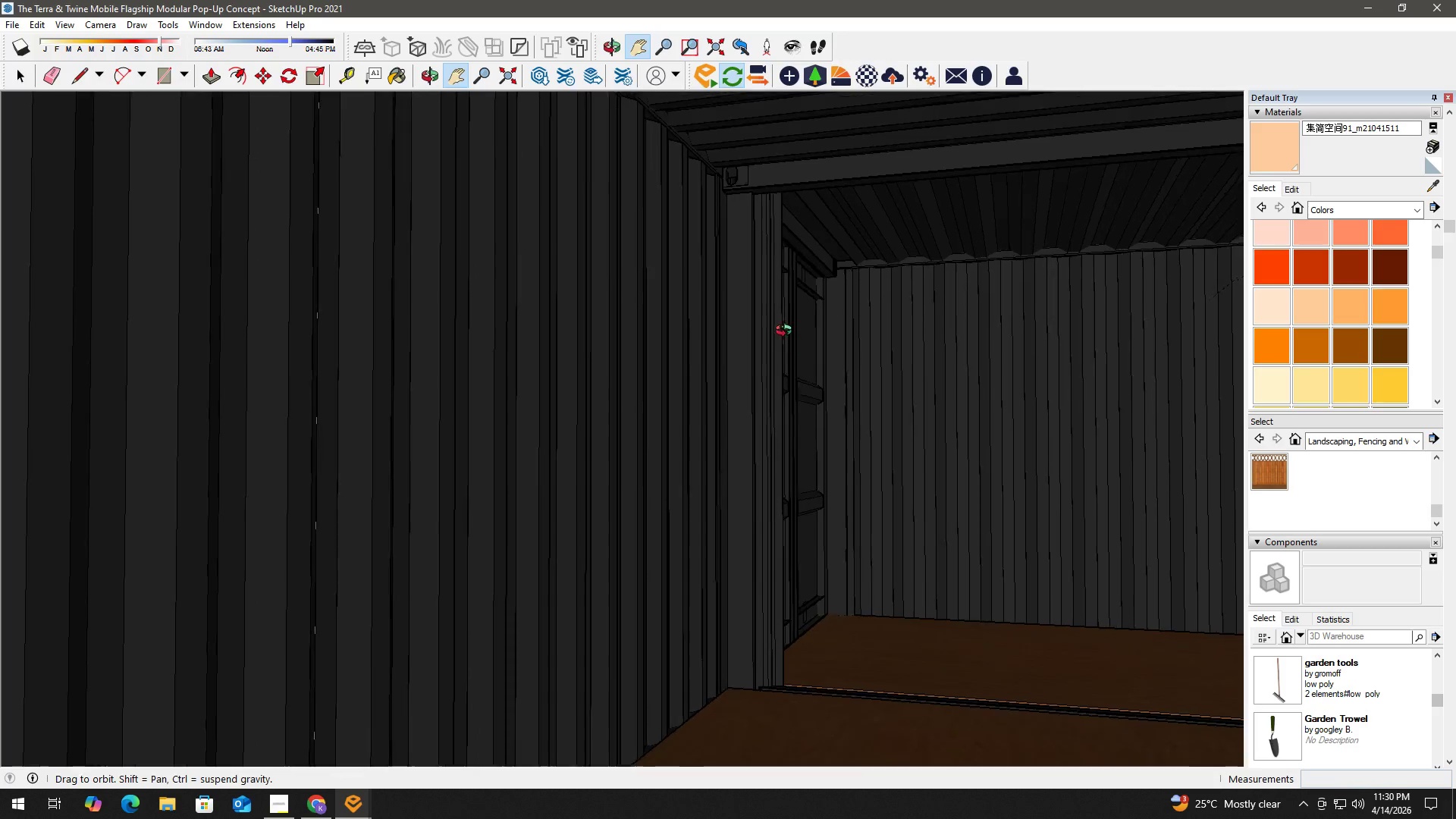 
left_click_drag(start_coordinate=[777, 288], to_coordinate=[735, 469])
 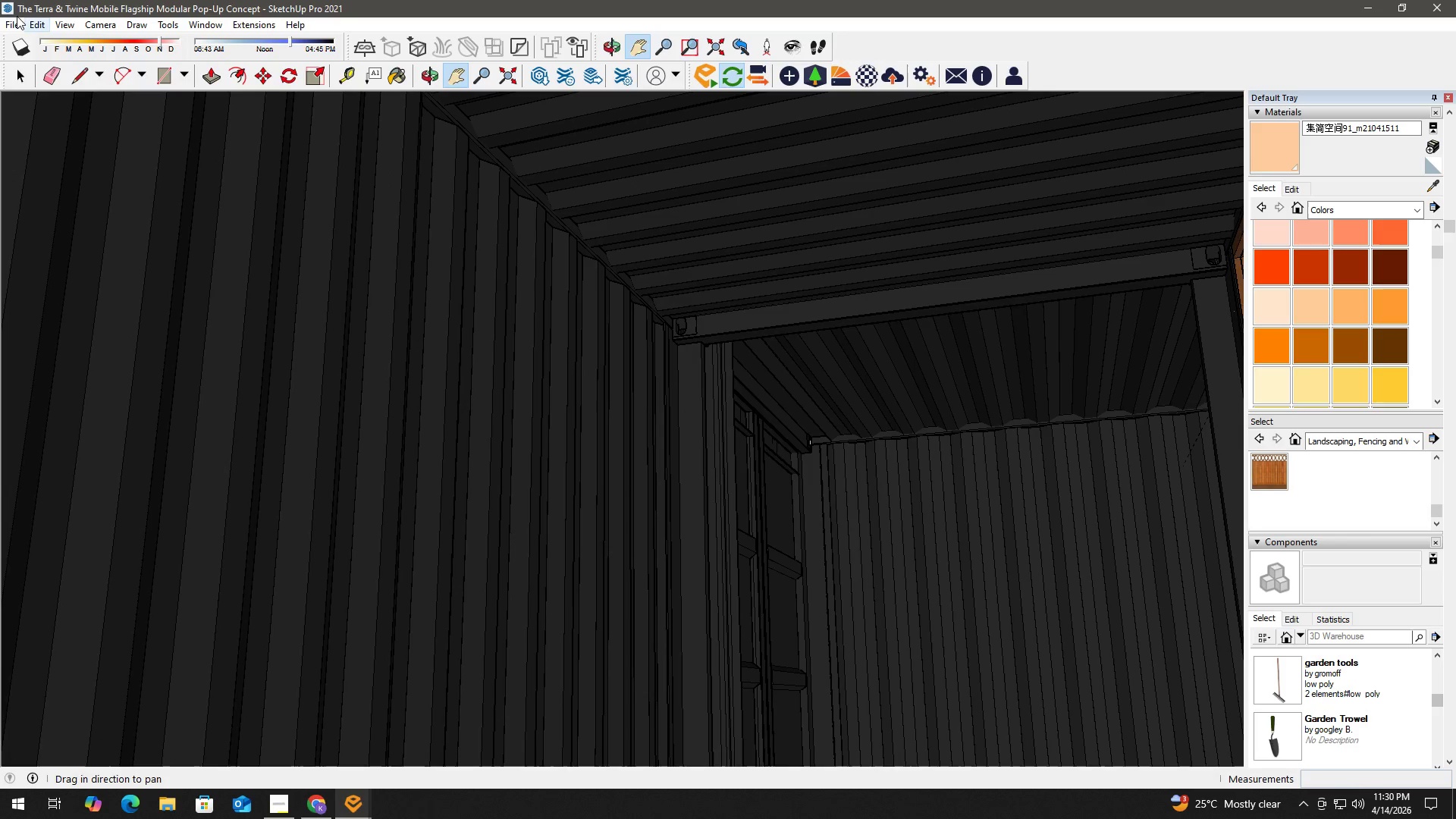 
double_click([5, 21])
 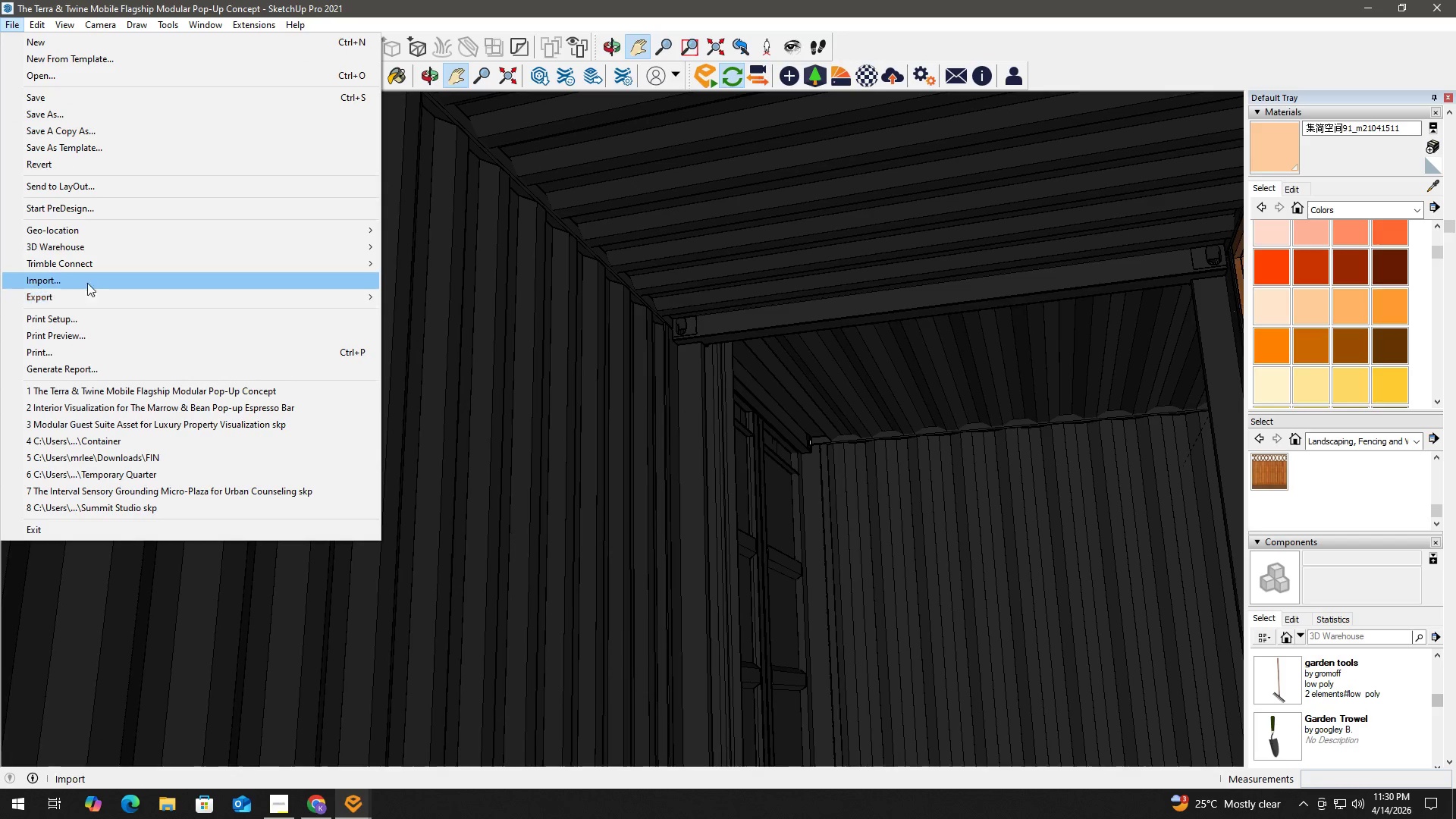 
left_click([91, 275])
 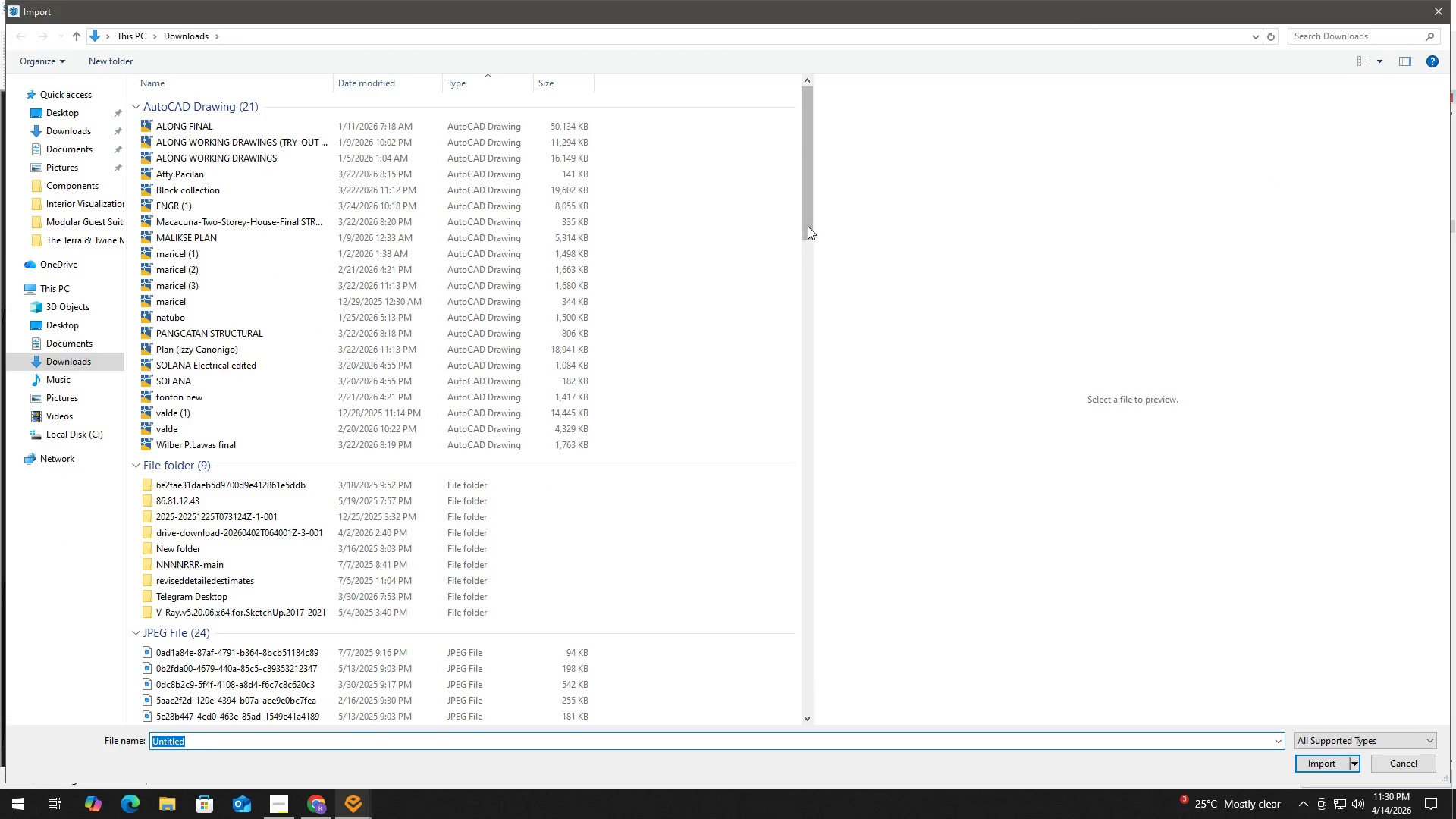 
left_click_drag(start_coordinate=[808, 211], to_coordinate=[808, 687])
 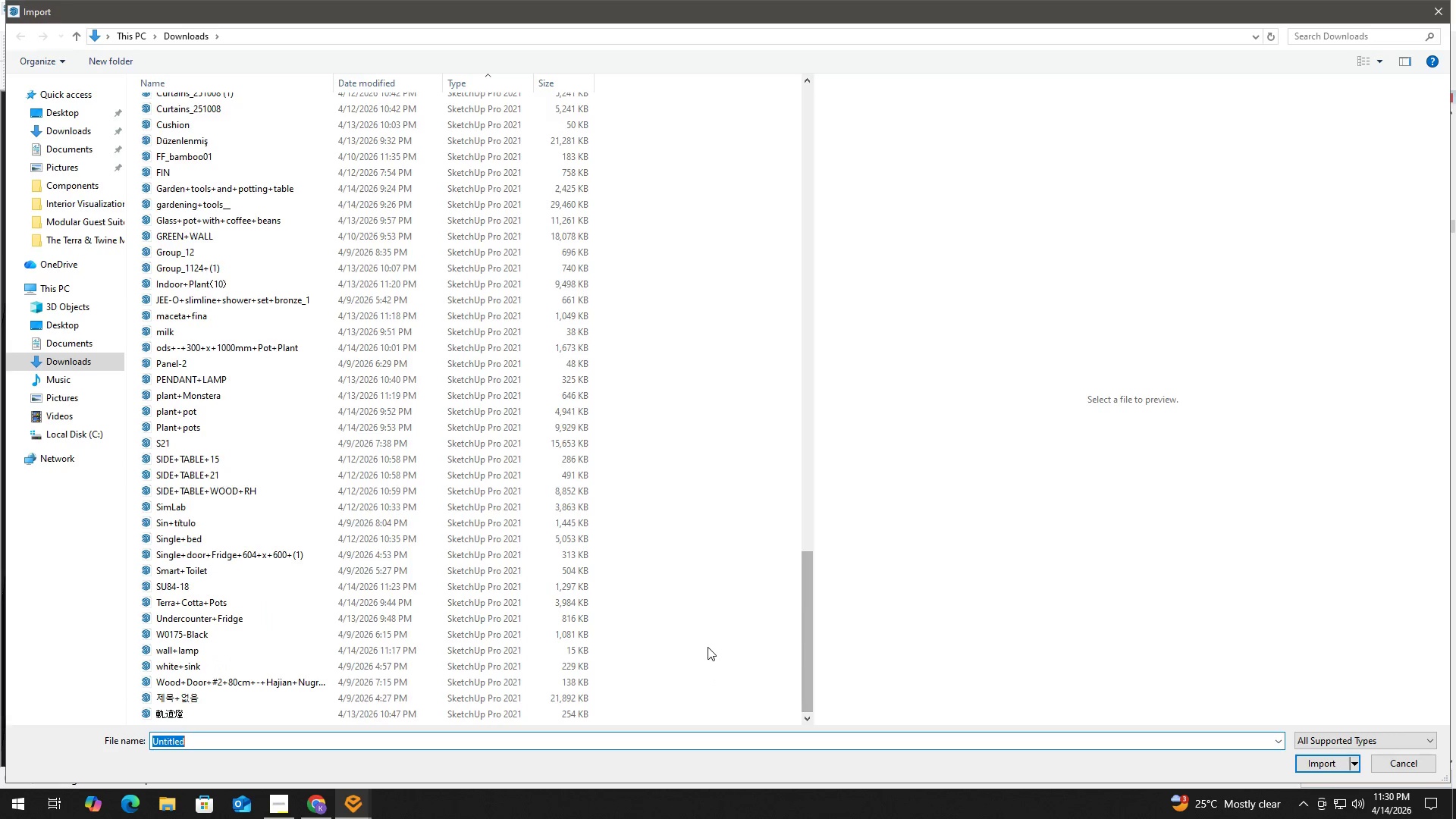 
left_click([711, 642])
 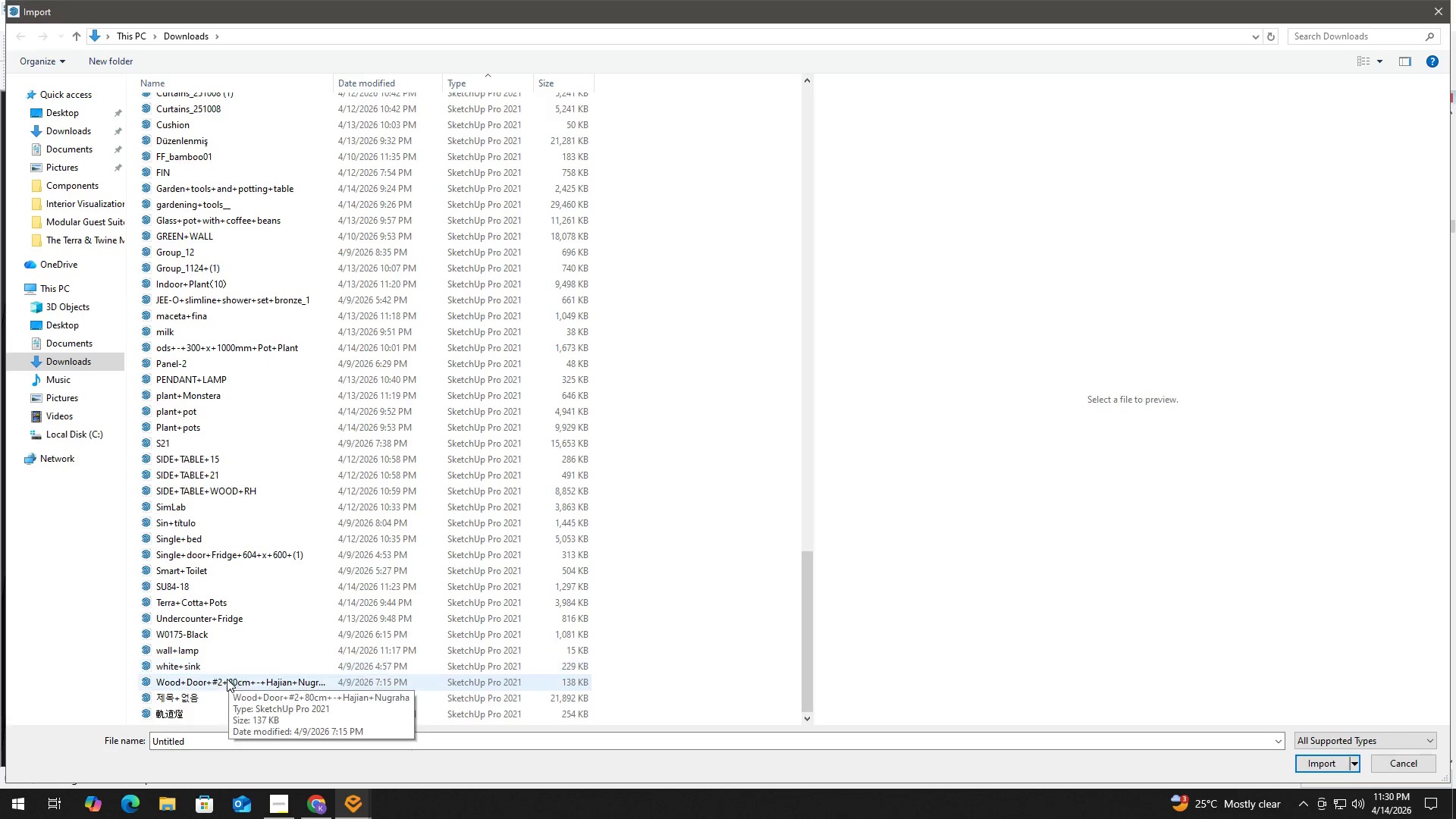 
left_click([191, 711])
 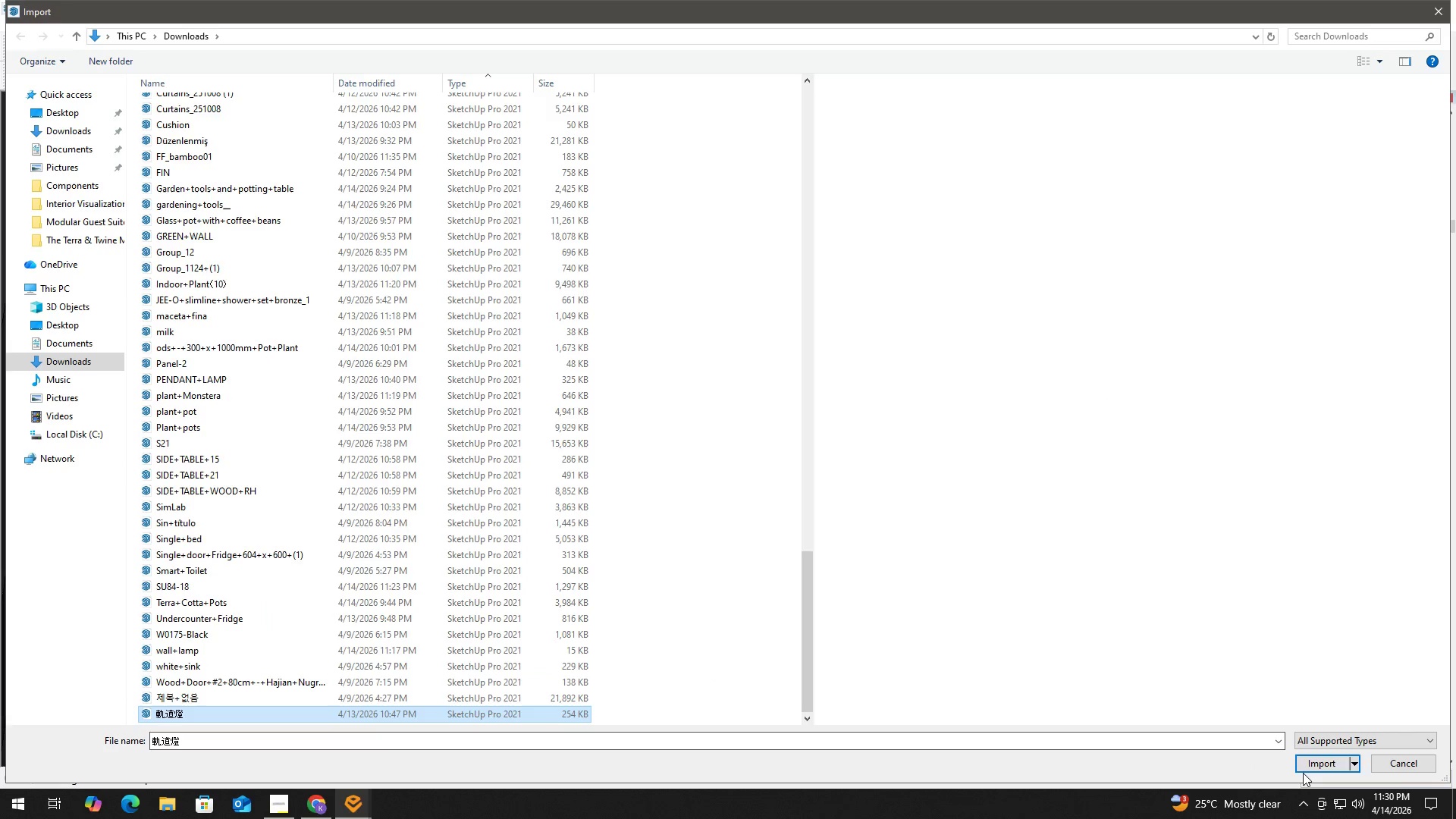 
left_click([1313, 761])
 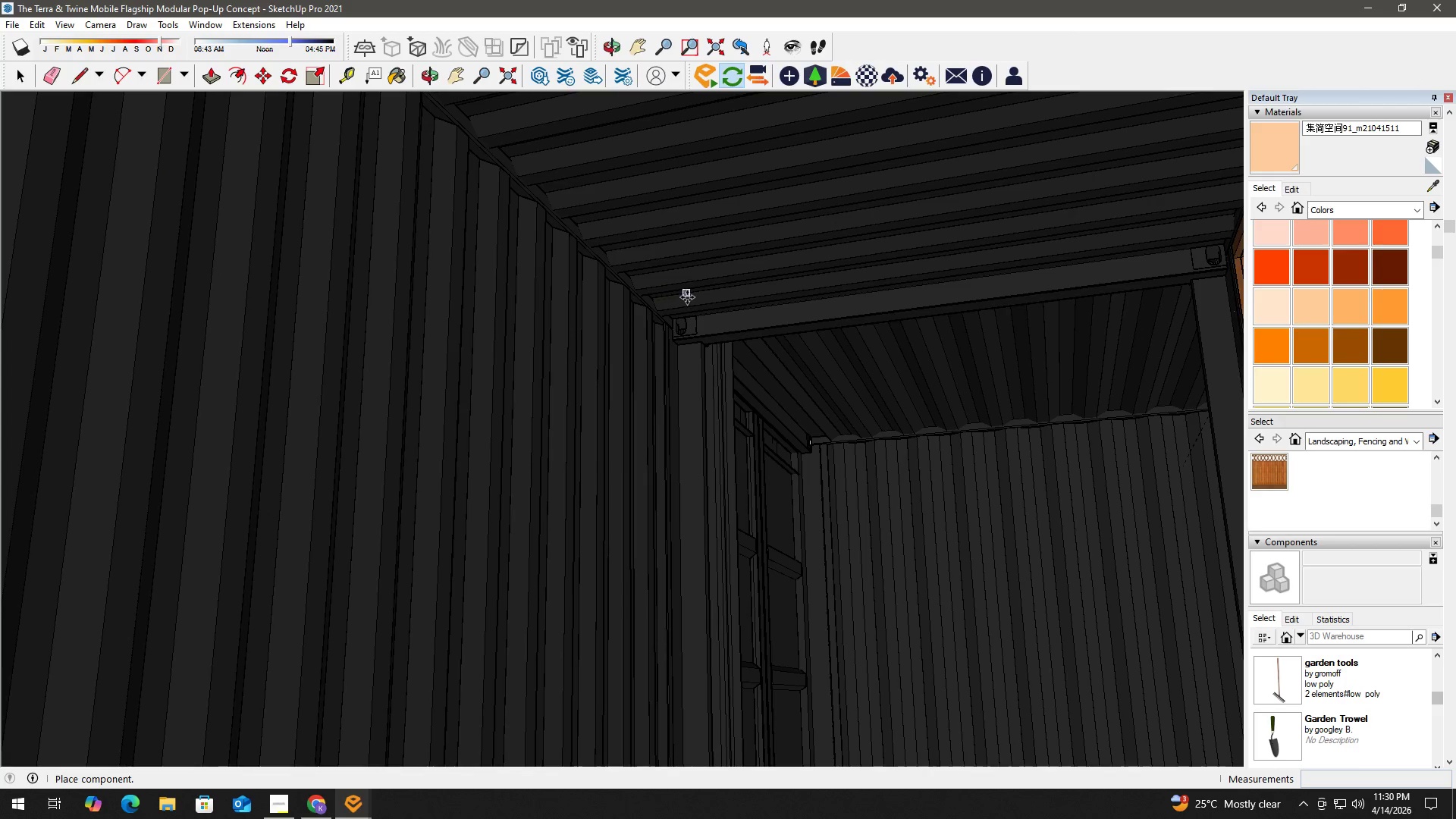 
left_click([566, 322])
 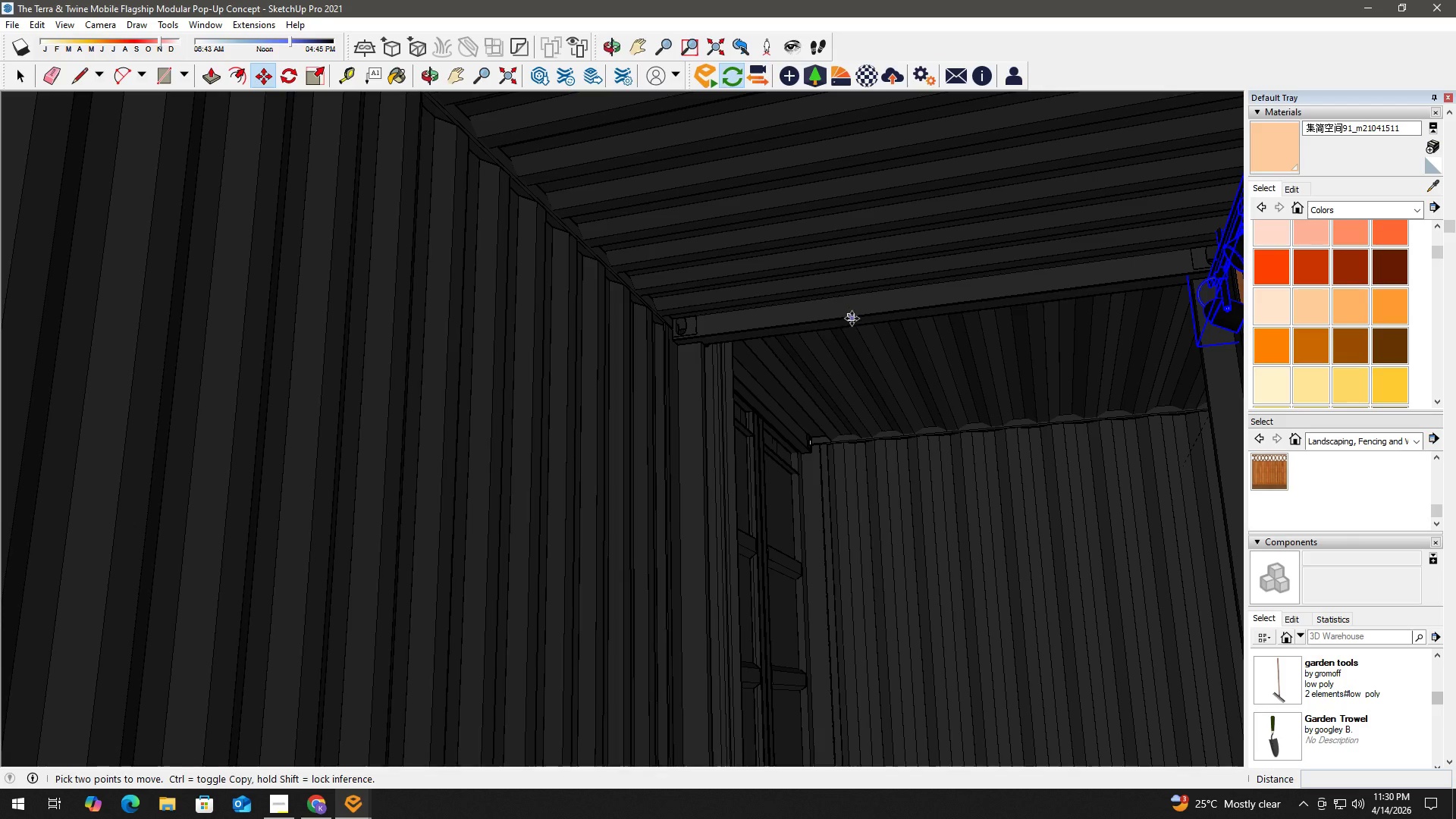 
key(H)
 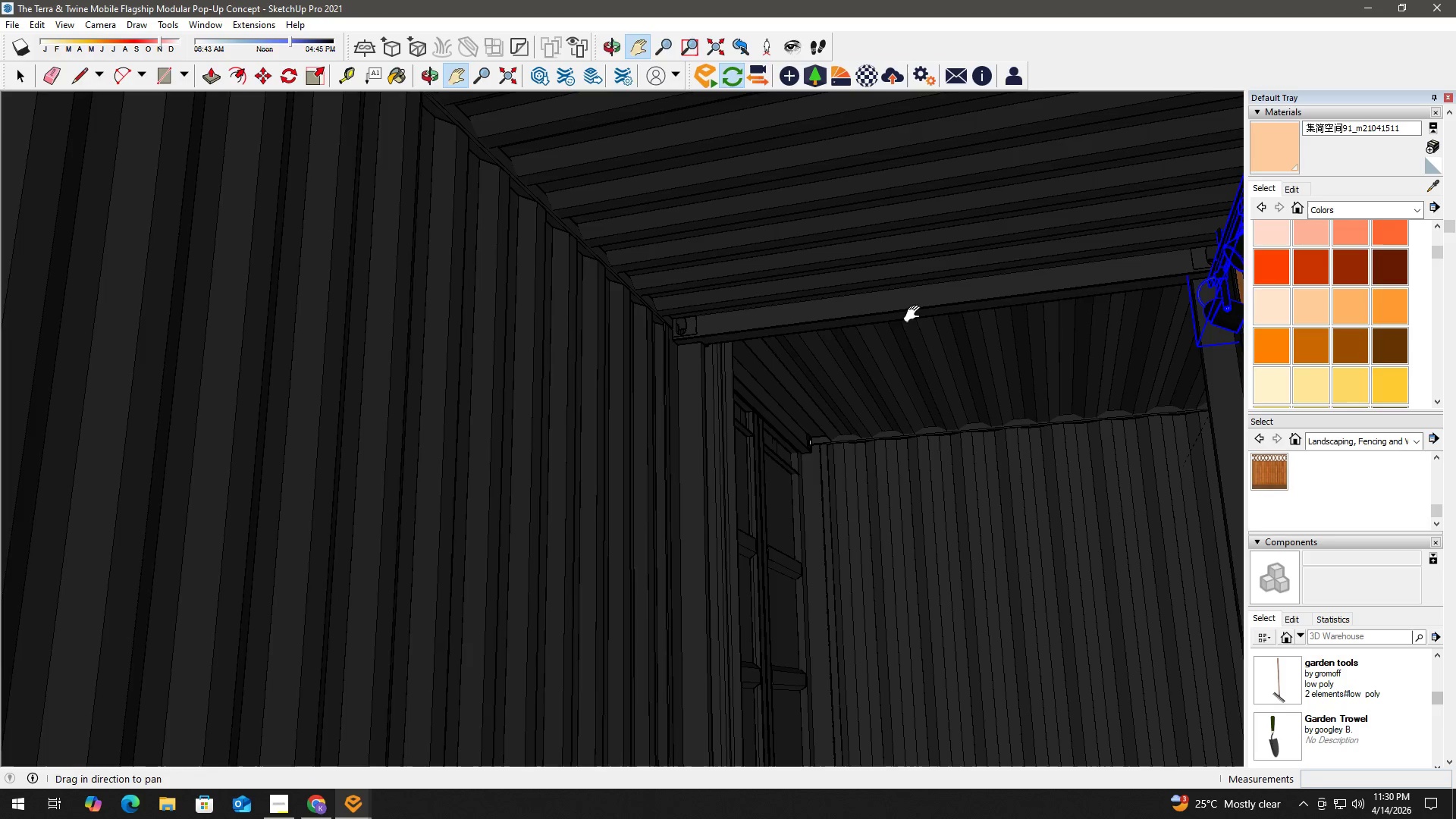 
left_click_drag(start_coordinate=[915, 314], to_coordinate=[729, 413])
 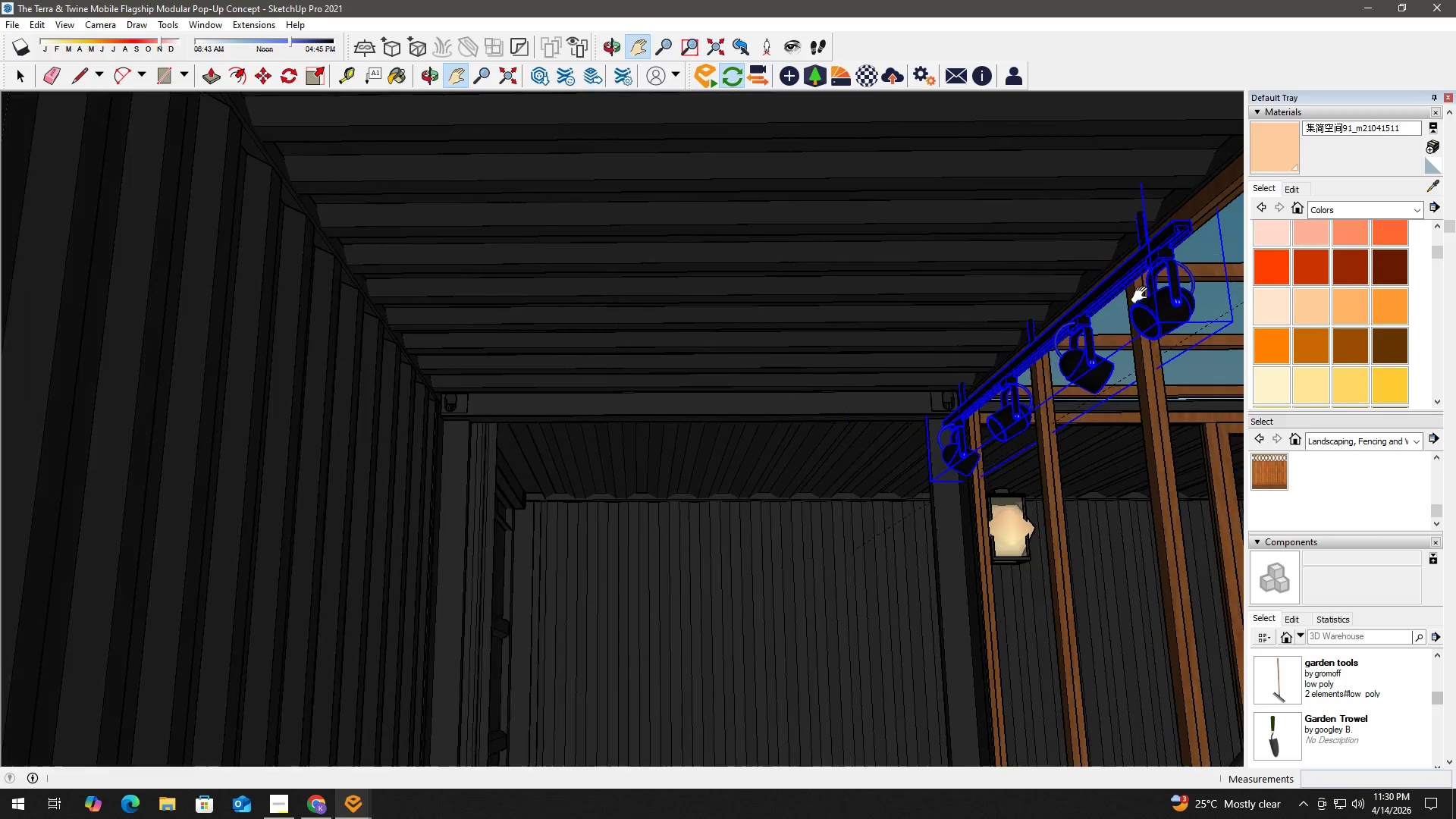 
key(Space)
 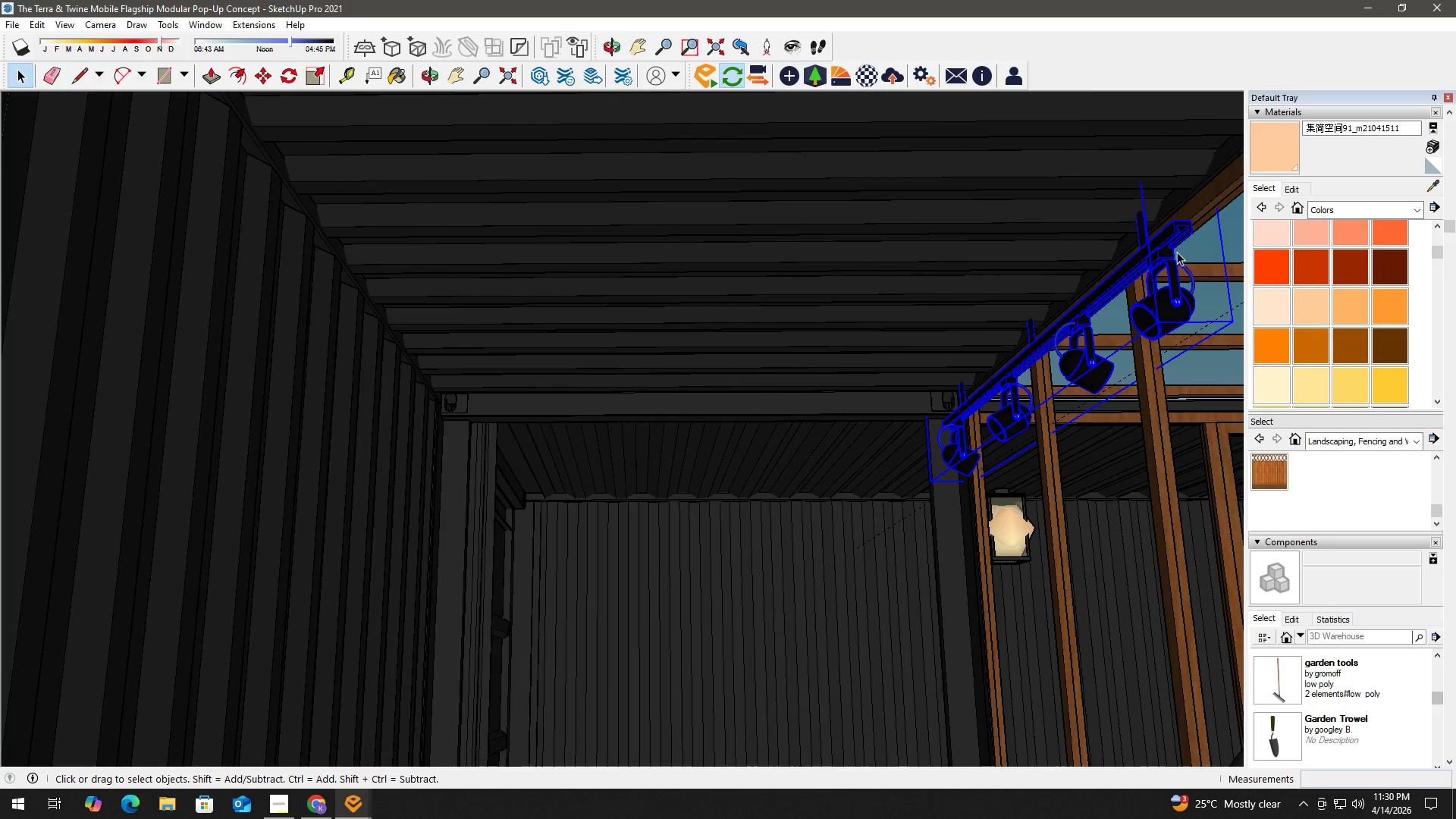 
key(M)
 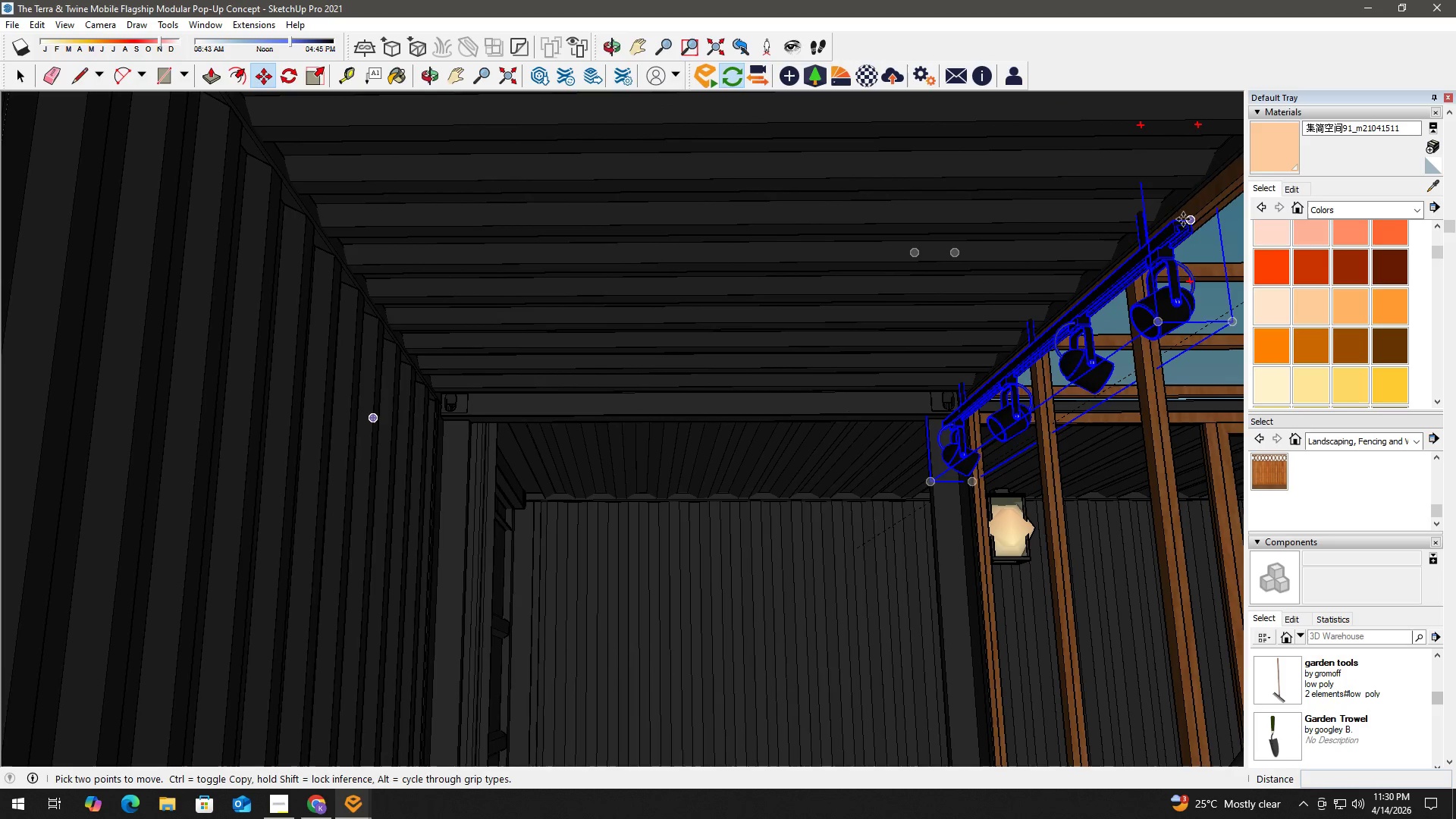 
scroll: coordinate [674, 234], scroll_direction: up, amount: 4.0
 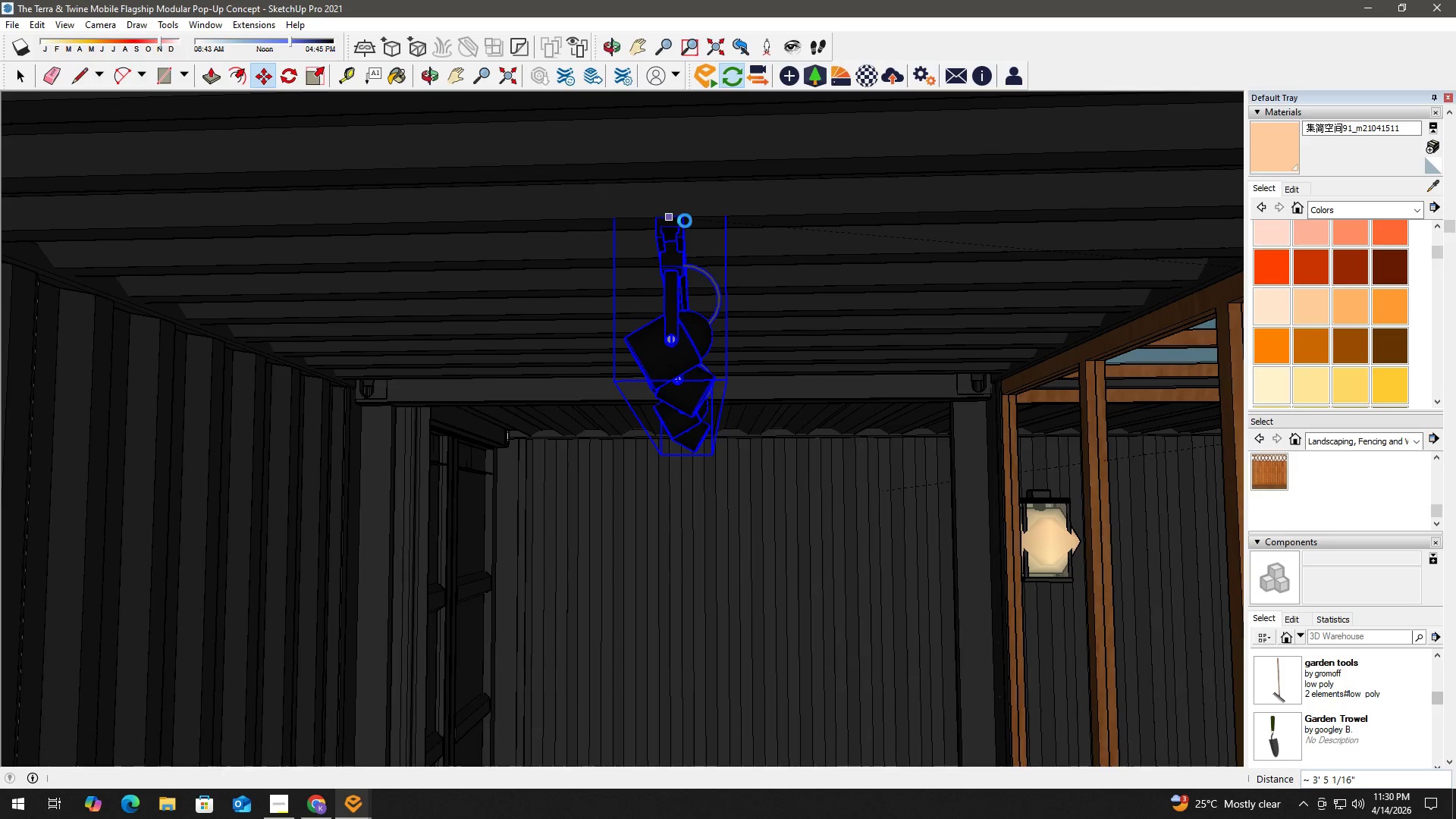 
scroll: coordinate [747, 228], scroll_direction: down, amount: 2.0
 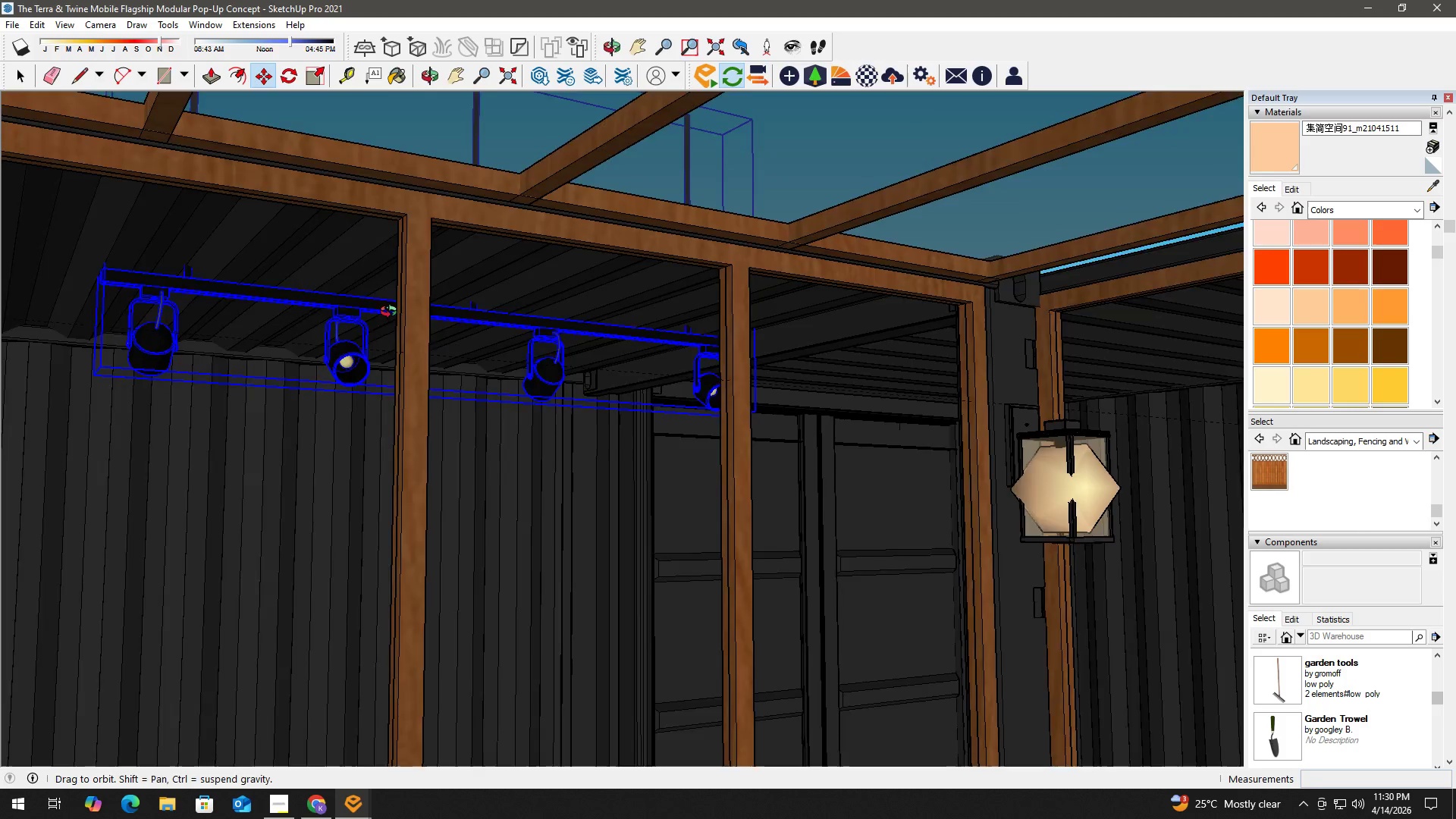 
scroll: coordinate [544, 327], scroll_direction: up, amount: 3.0
 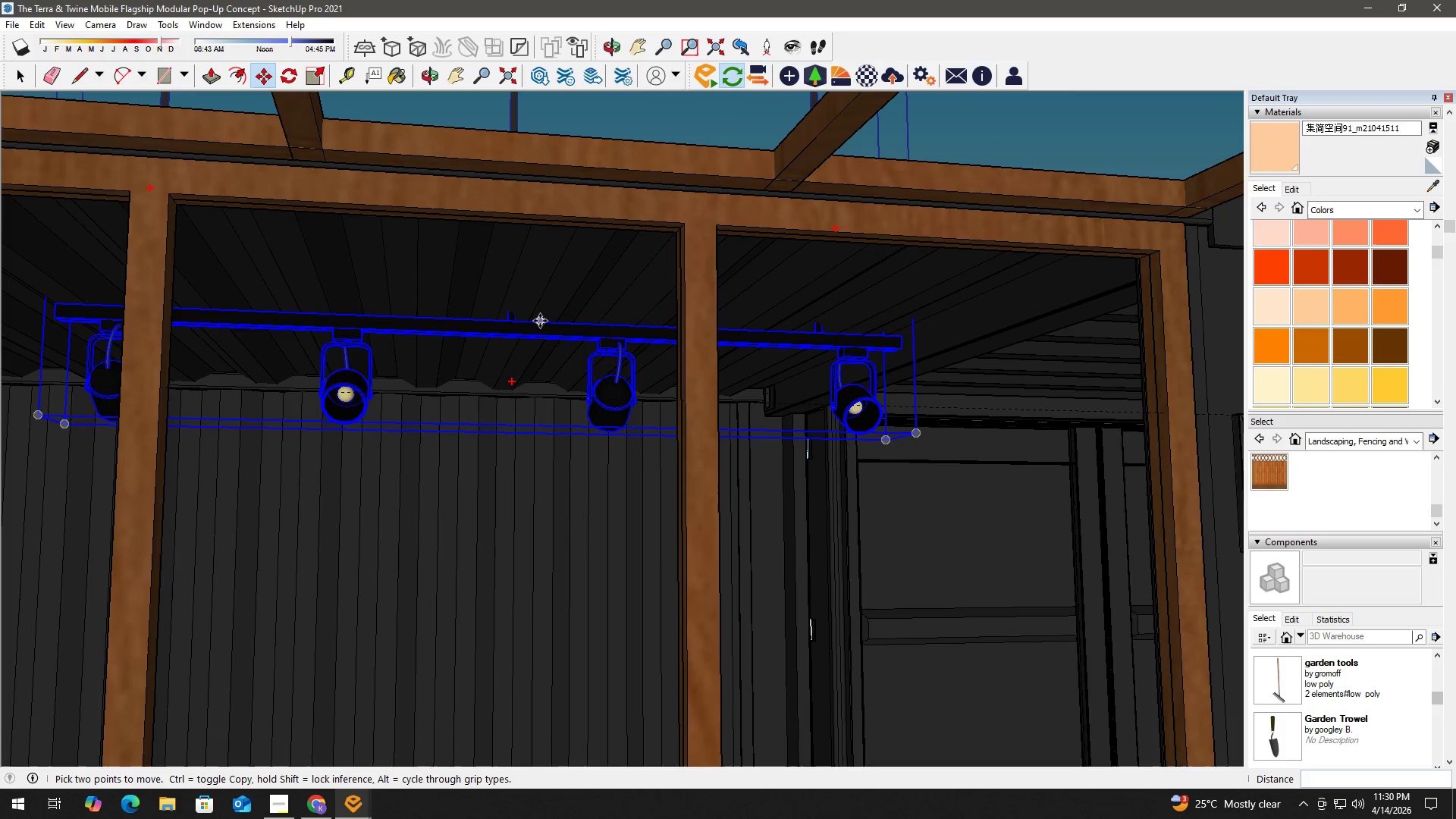 
left_click([539, 322])
 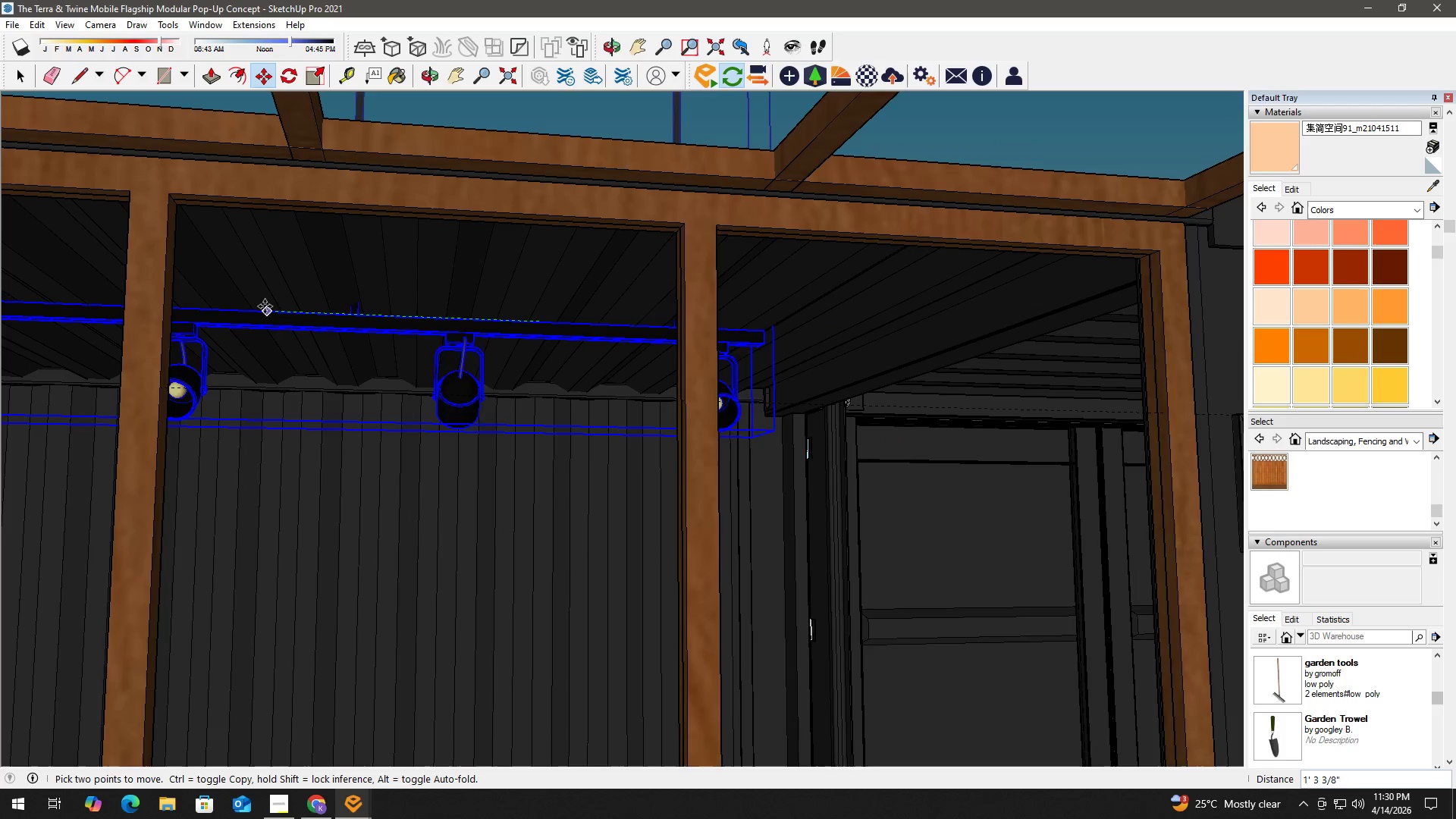 
left_click([258, 306])
 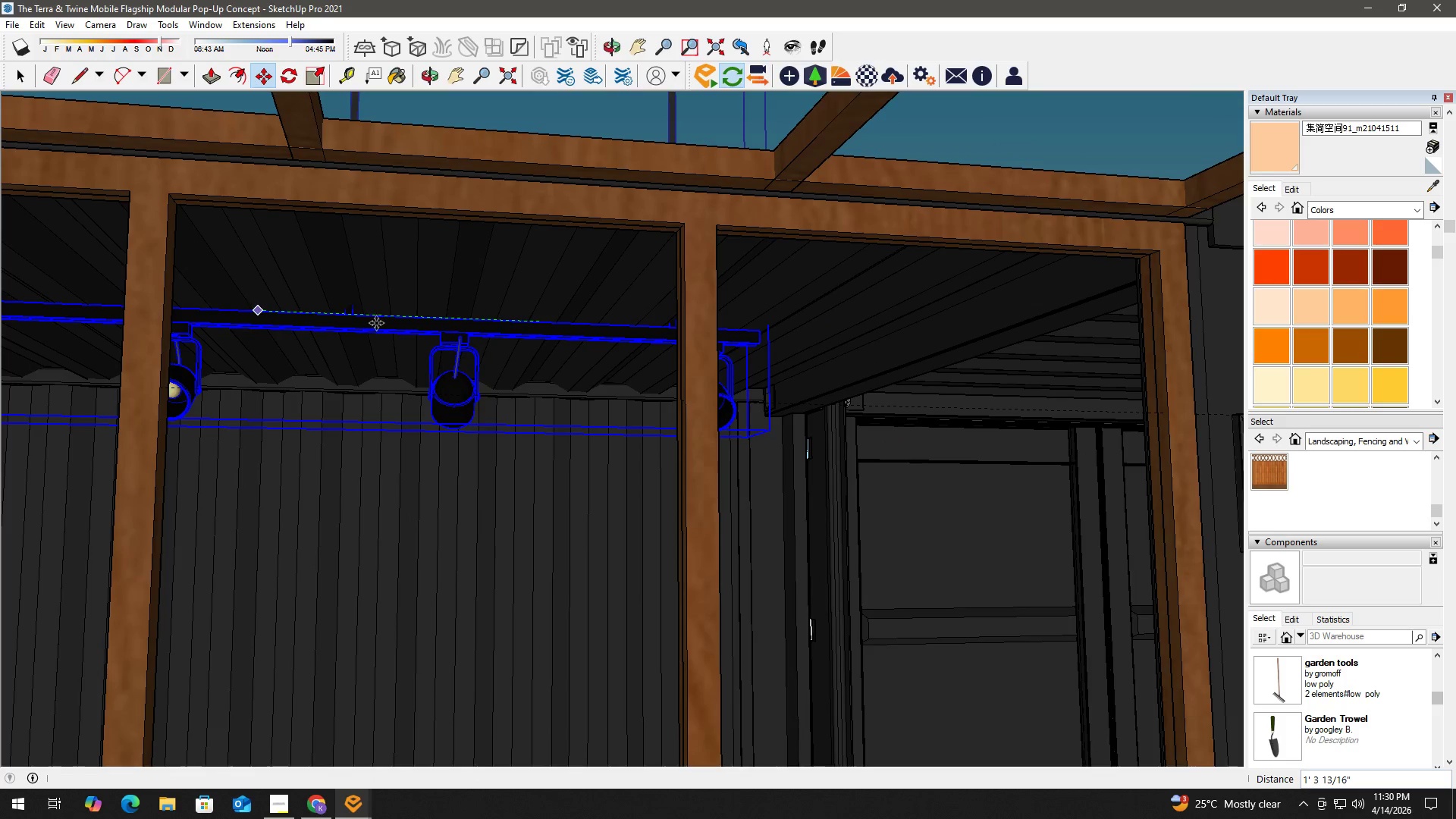 
key(Space)
 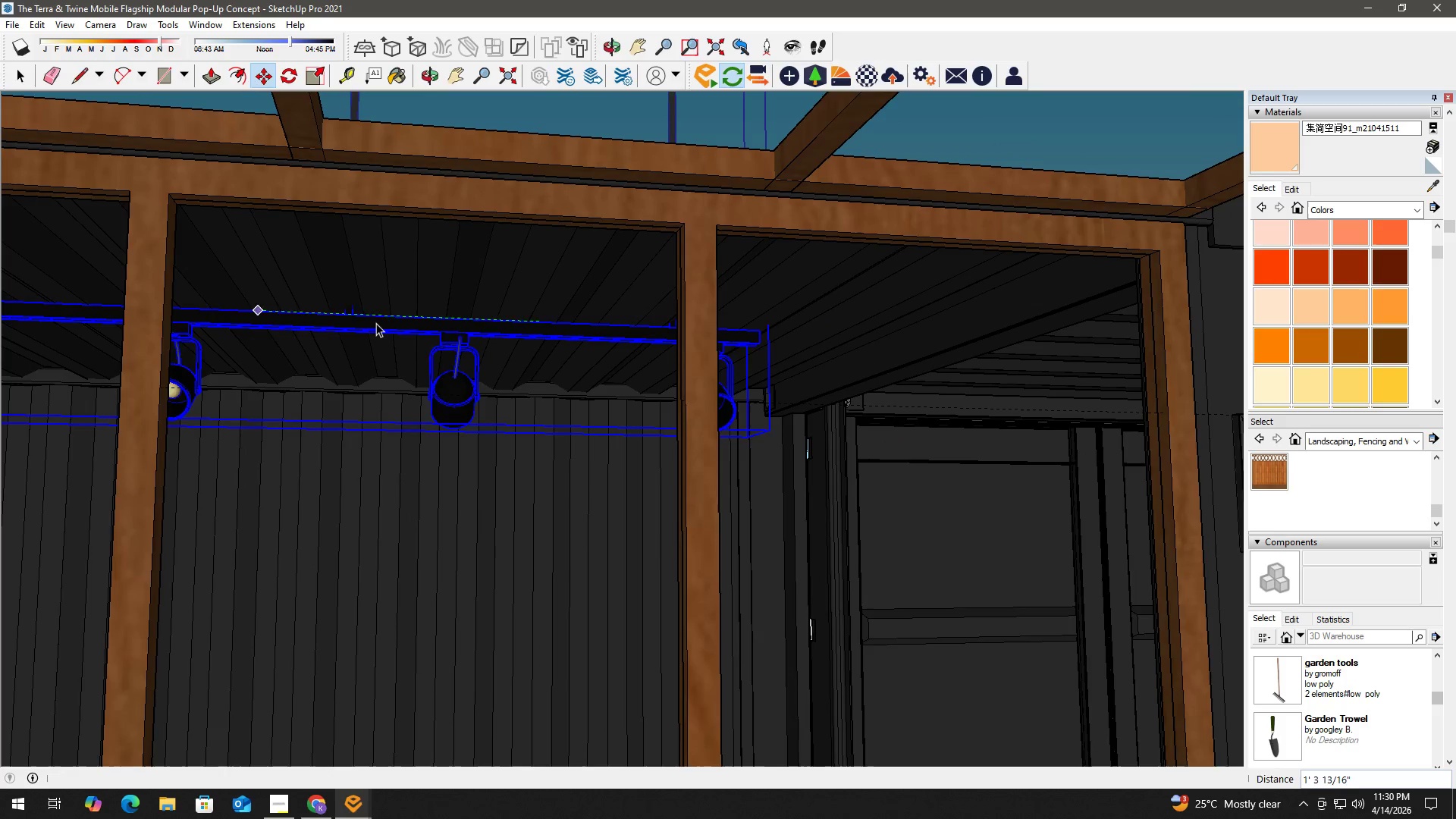 
double_click([378, 323])
 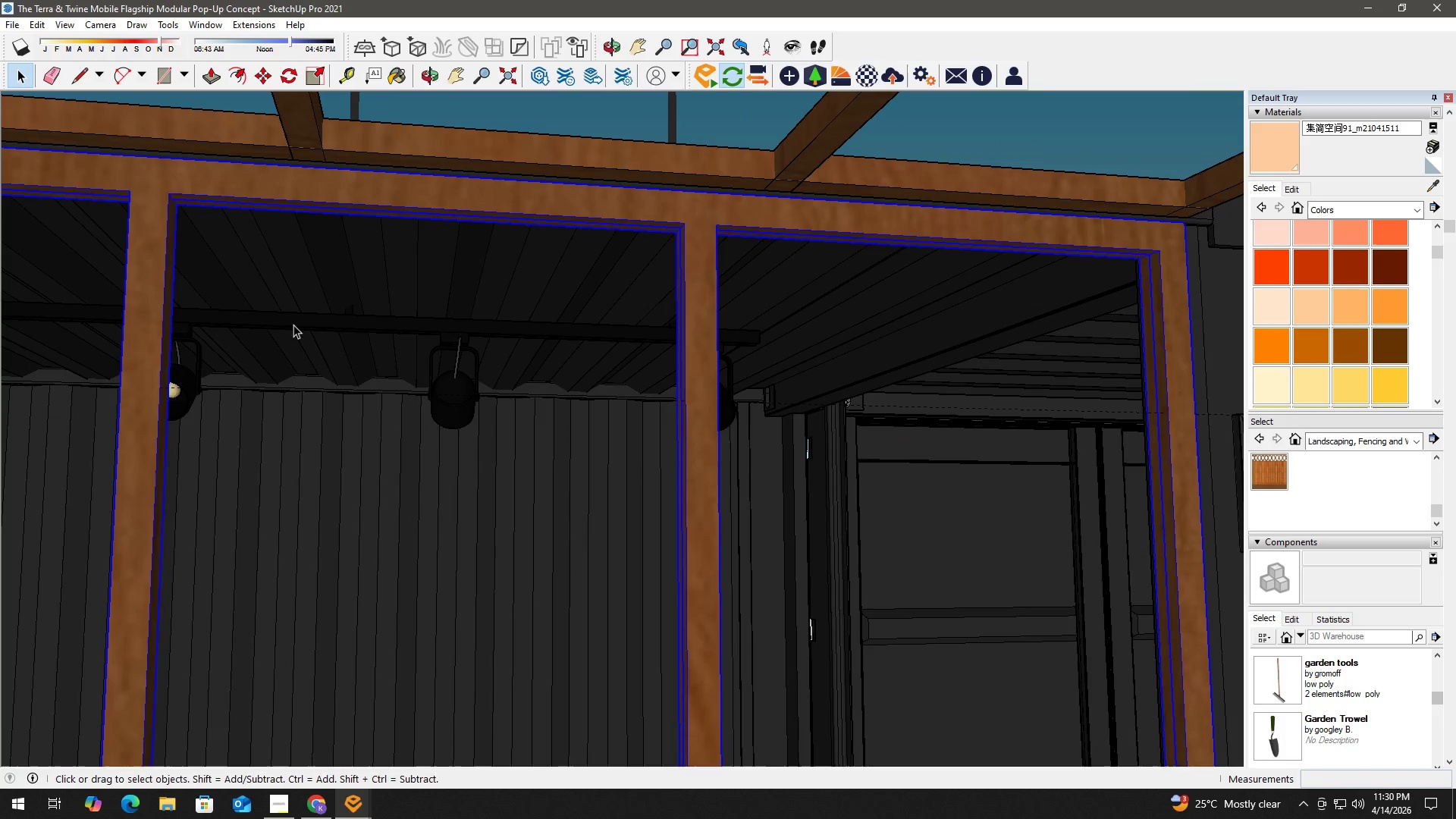 
key(H)
 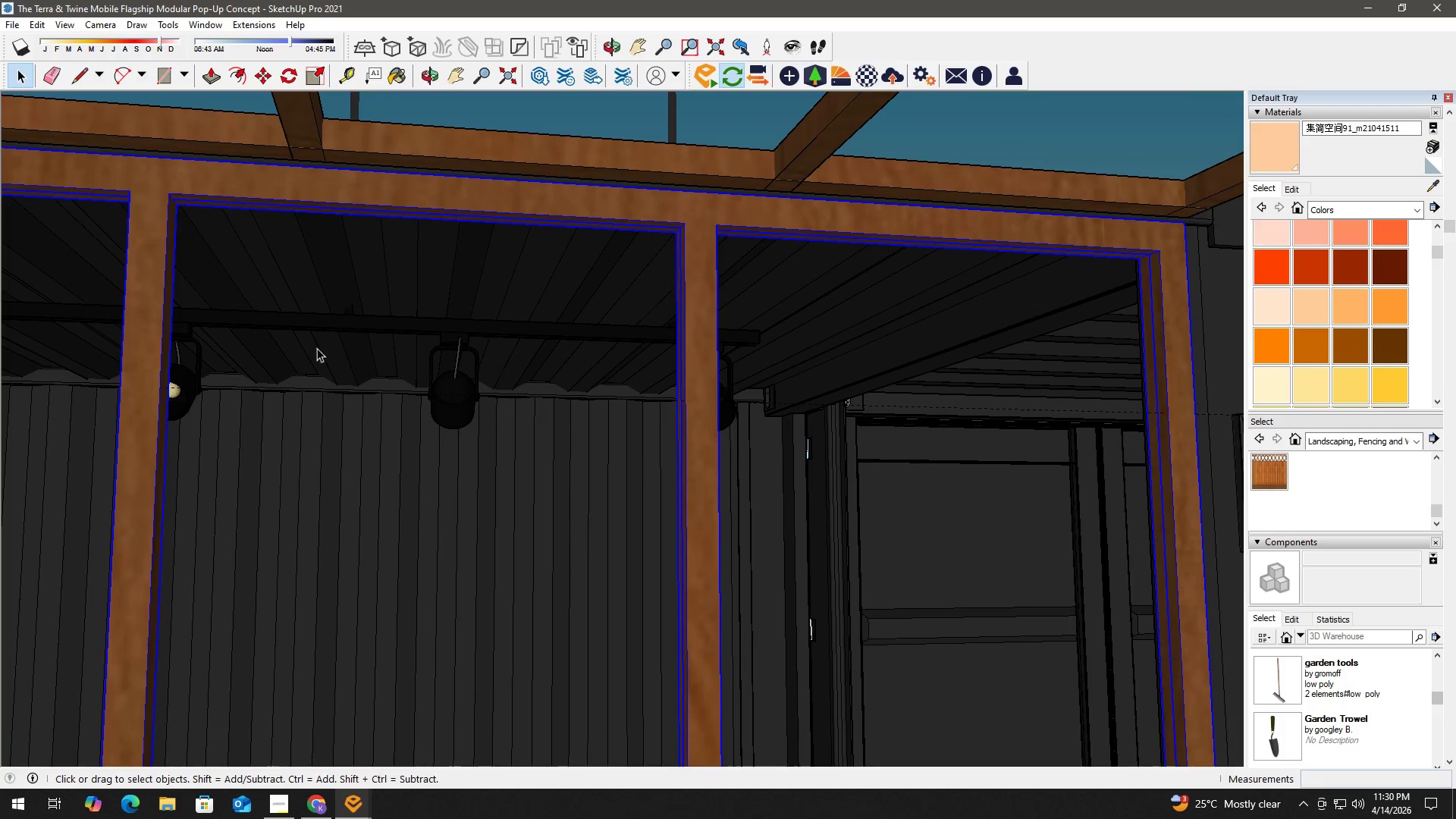 
left_click_drag(start_coordinate=[295, 348], to_coordinate=[789, 369])
 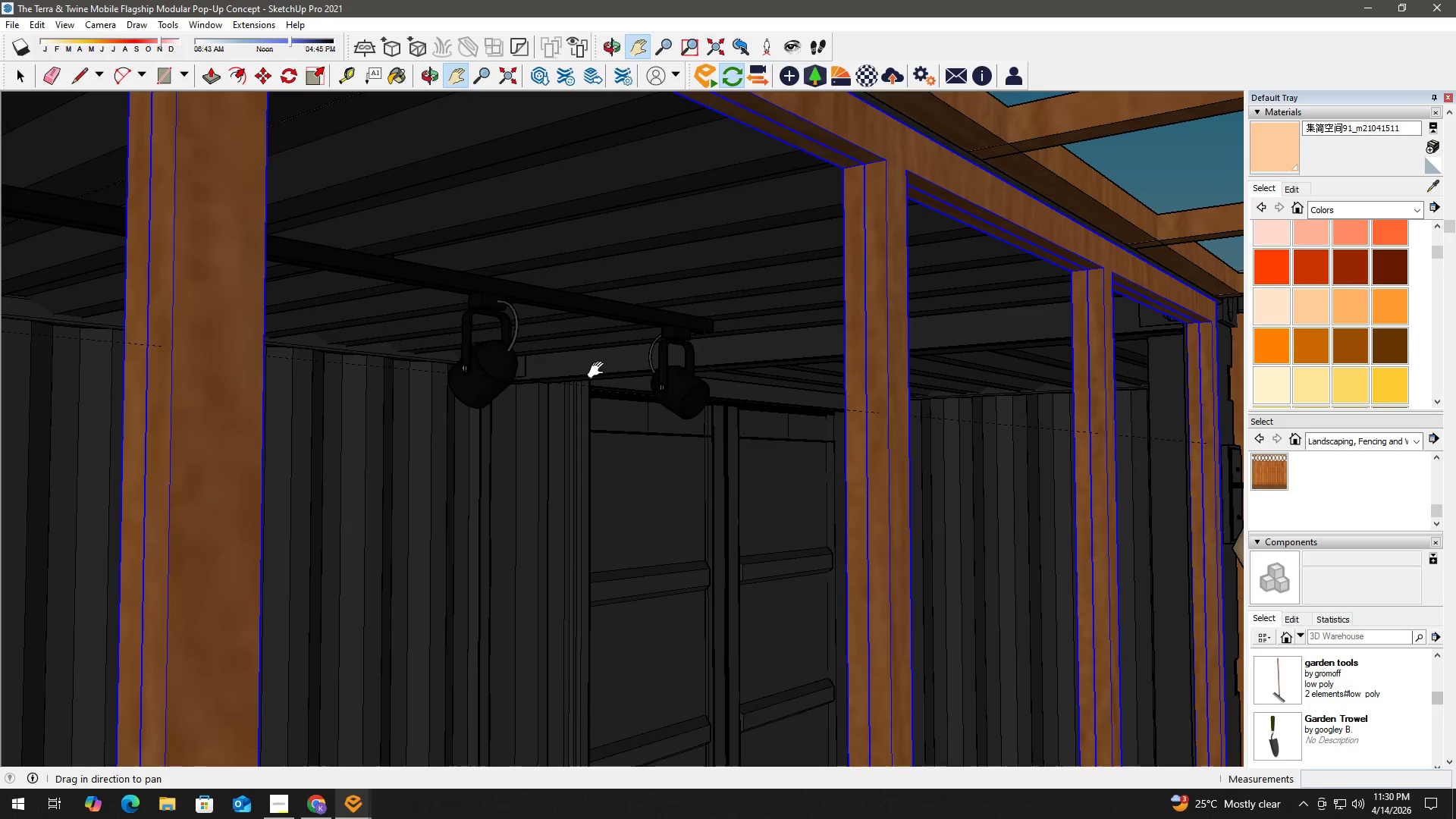 
left_click_drag(start_coordinate=[463, 368], to_coordinate=[868, 380])
 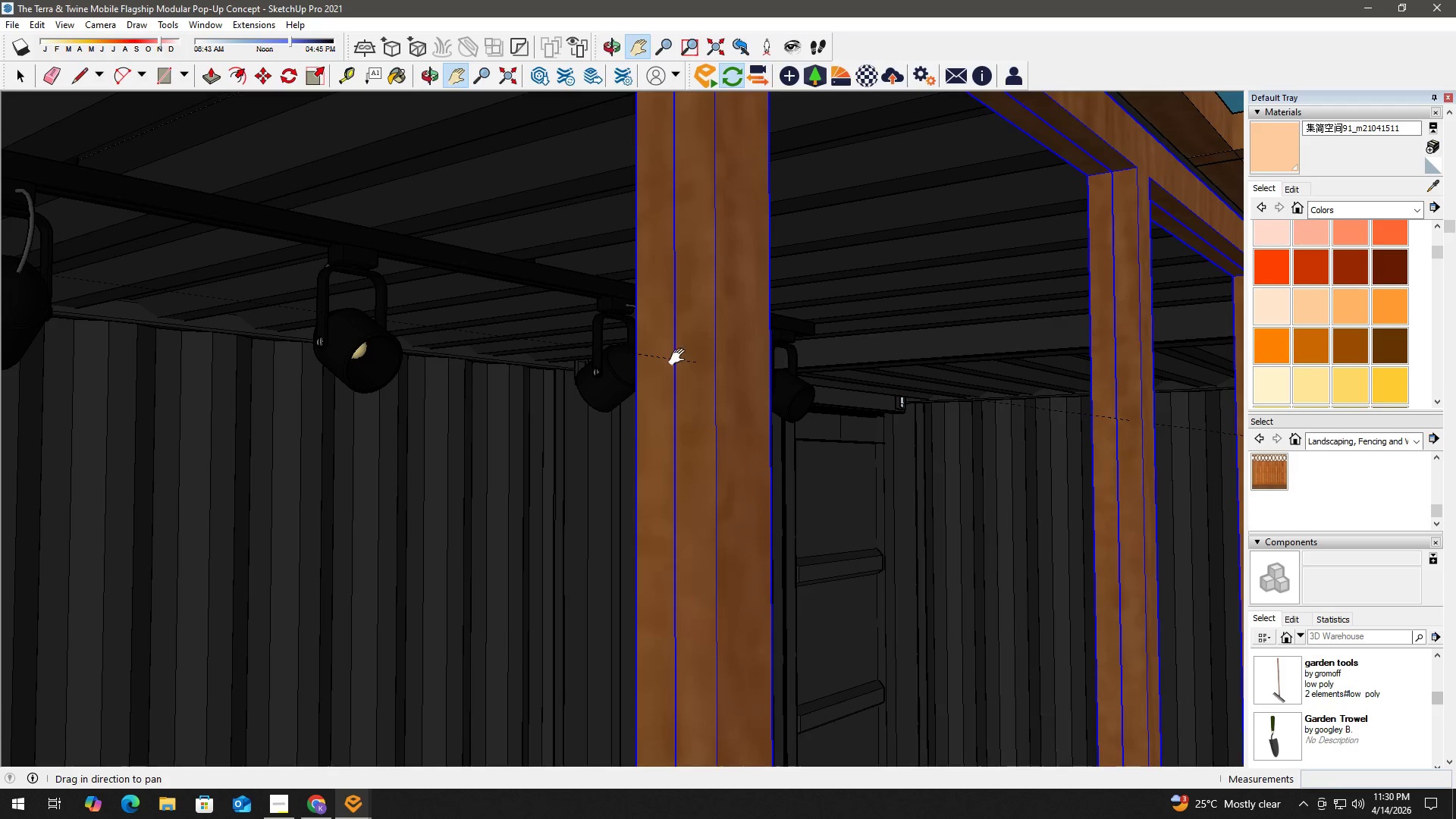 
left_click_drag(start_coordinate=[540, 337], to_coordinate=[963, 378])
 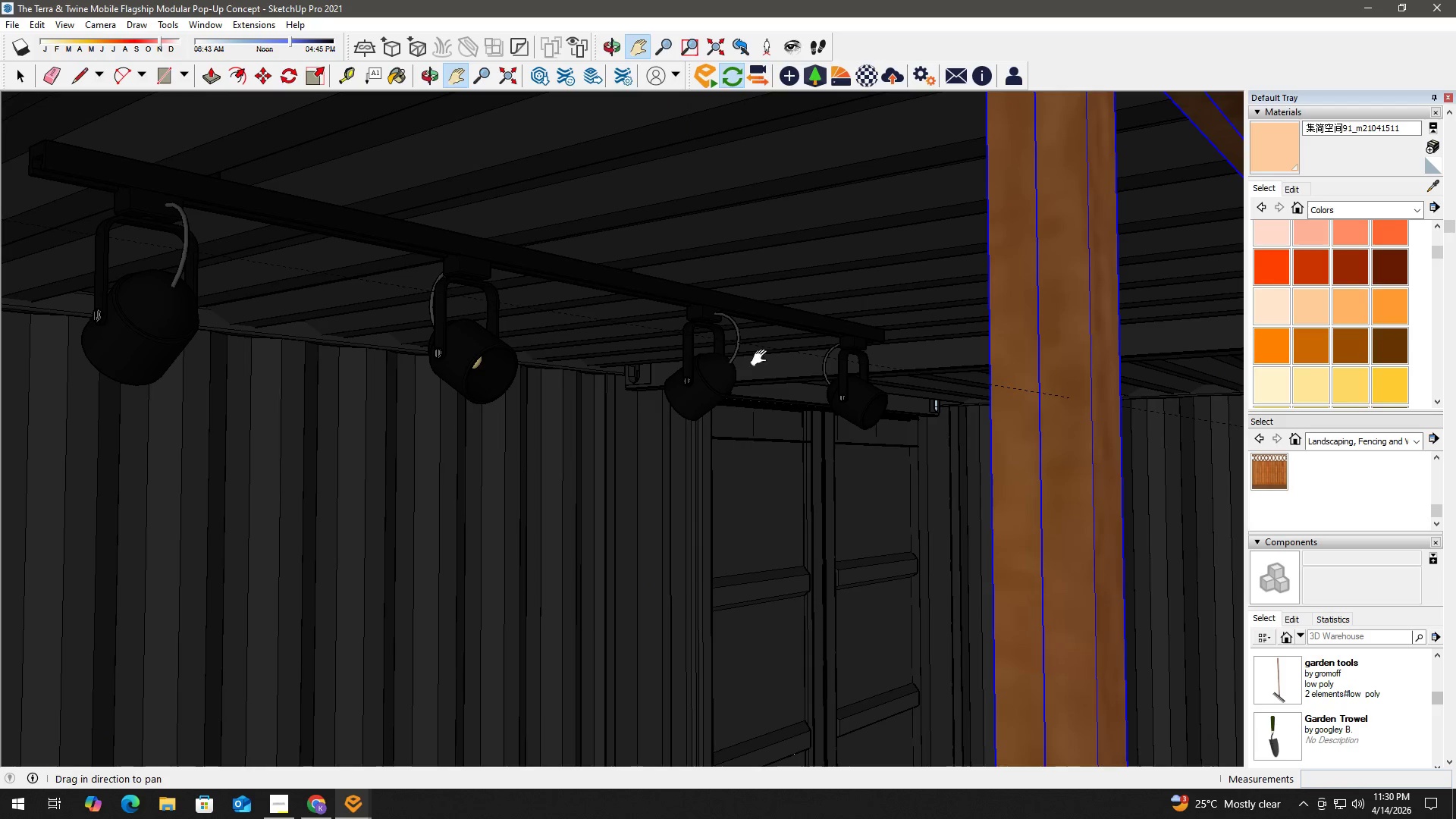 
left_click_drag(start_coordinate=[510, 338], to_coordinate=[902, 363])
 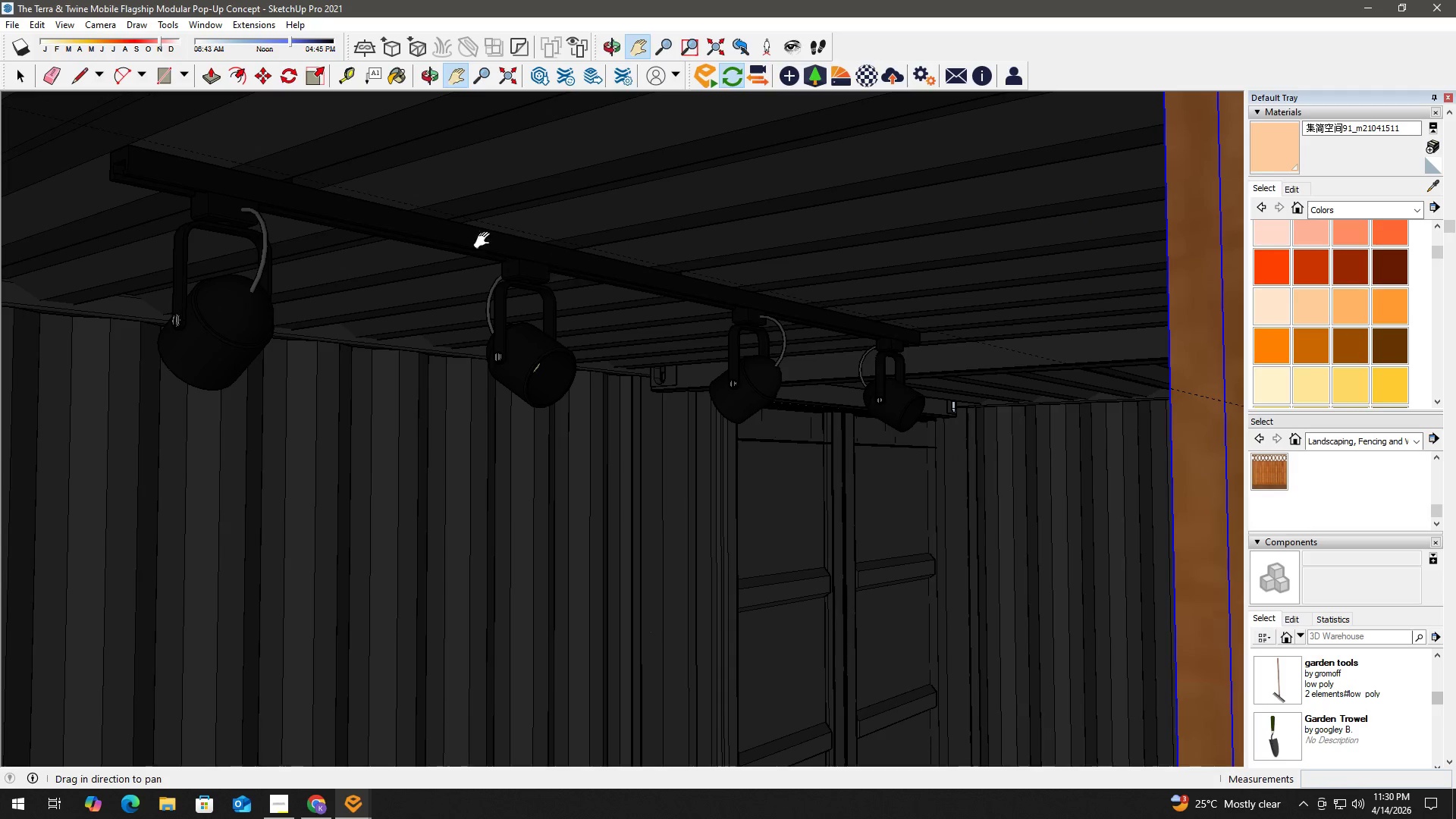 
scroll: coordinate [303, 221], scroll_direction: up, amount: 13.0
 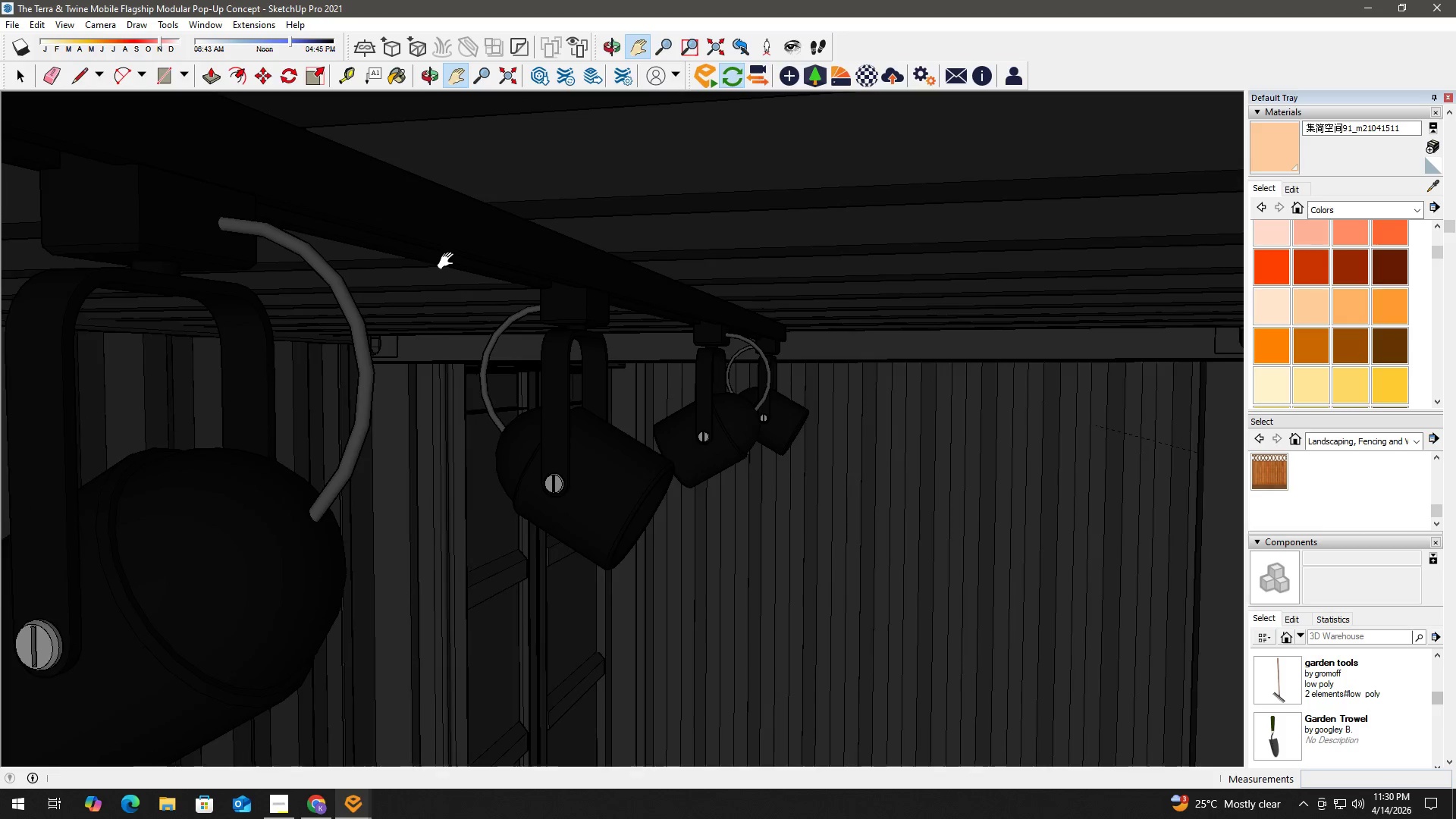 
key(H)
 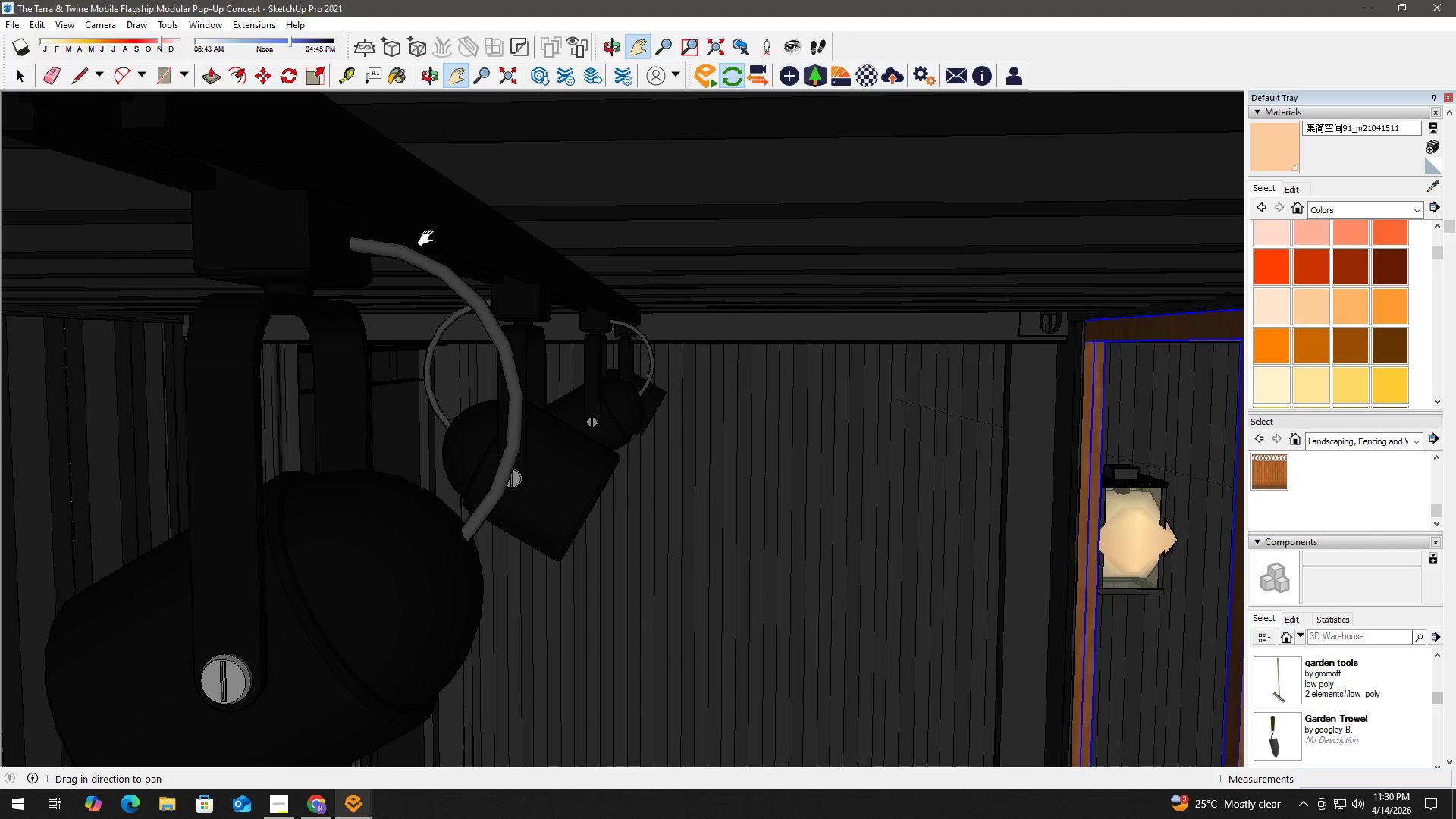 
left_click_drag(start_coordinate=[427, 237], to_coordinate=[541, 281])
 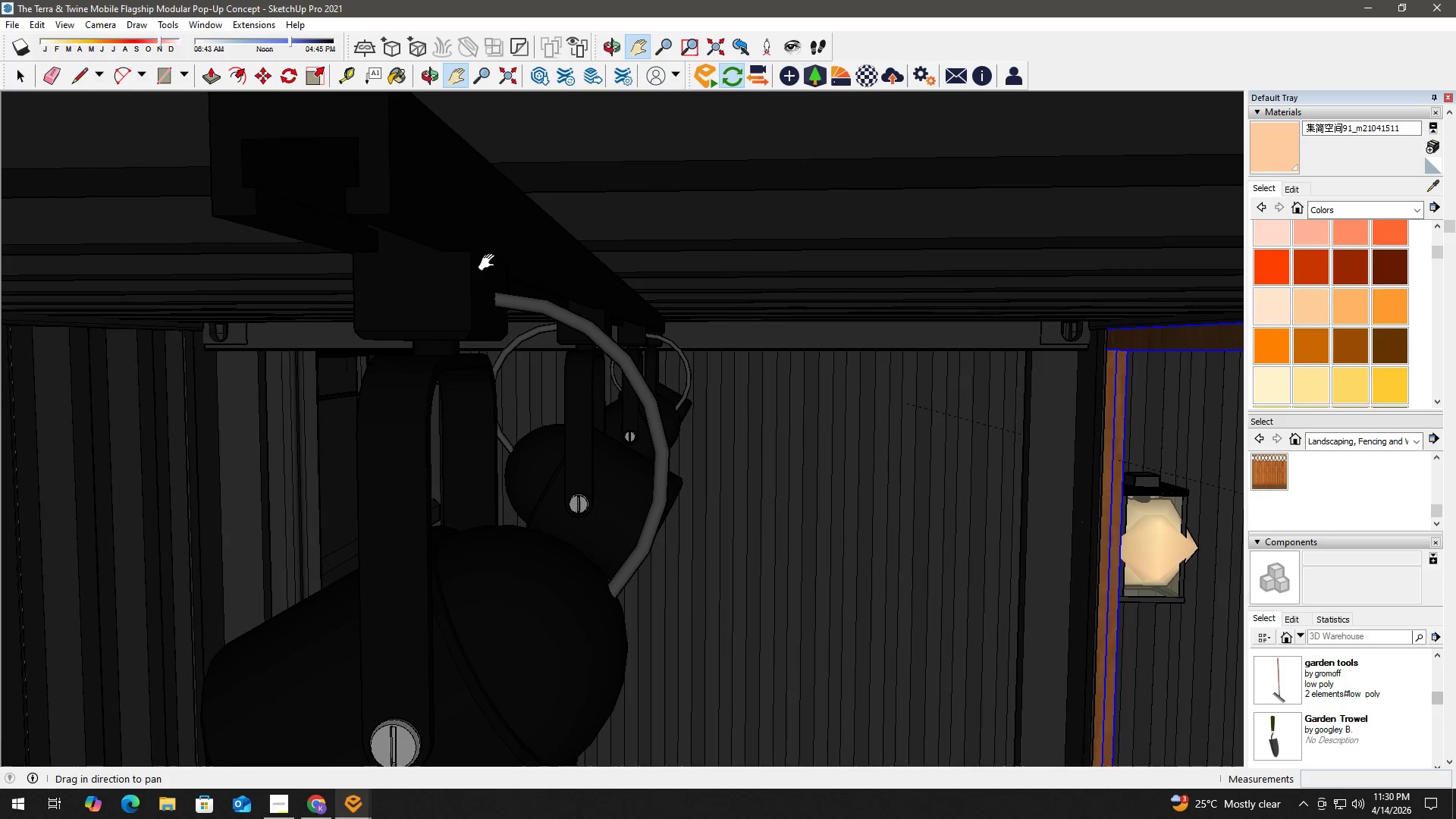 
key(Space)
 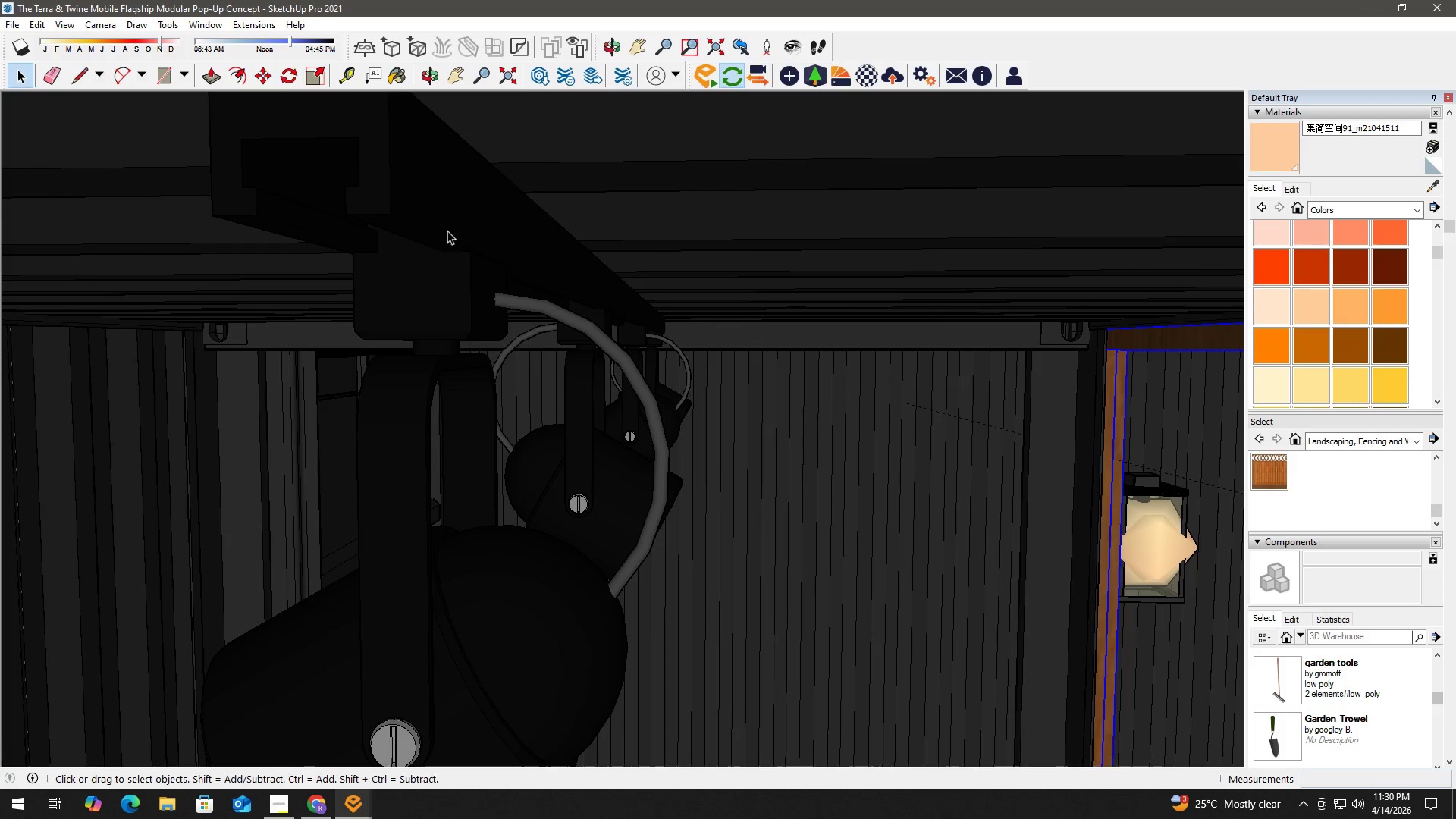 
double_click([447, 231])
 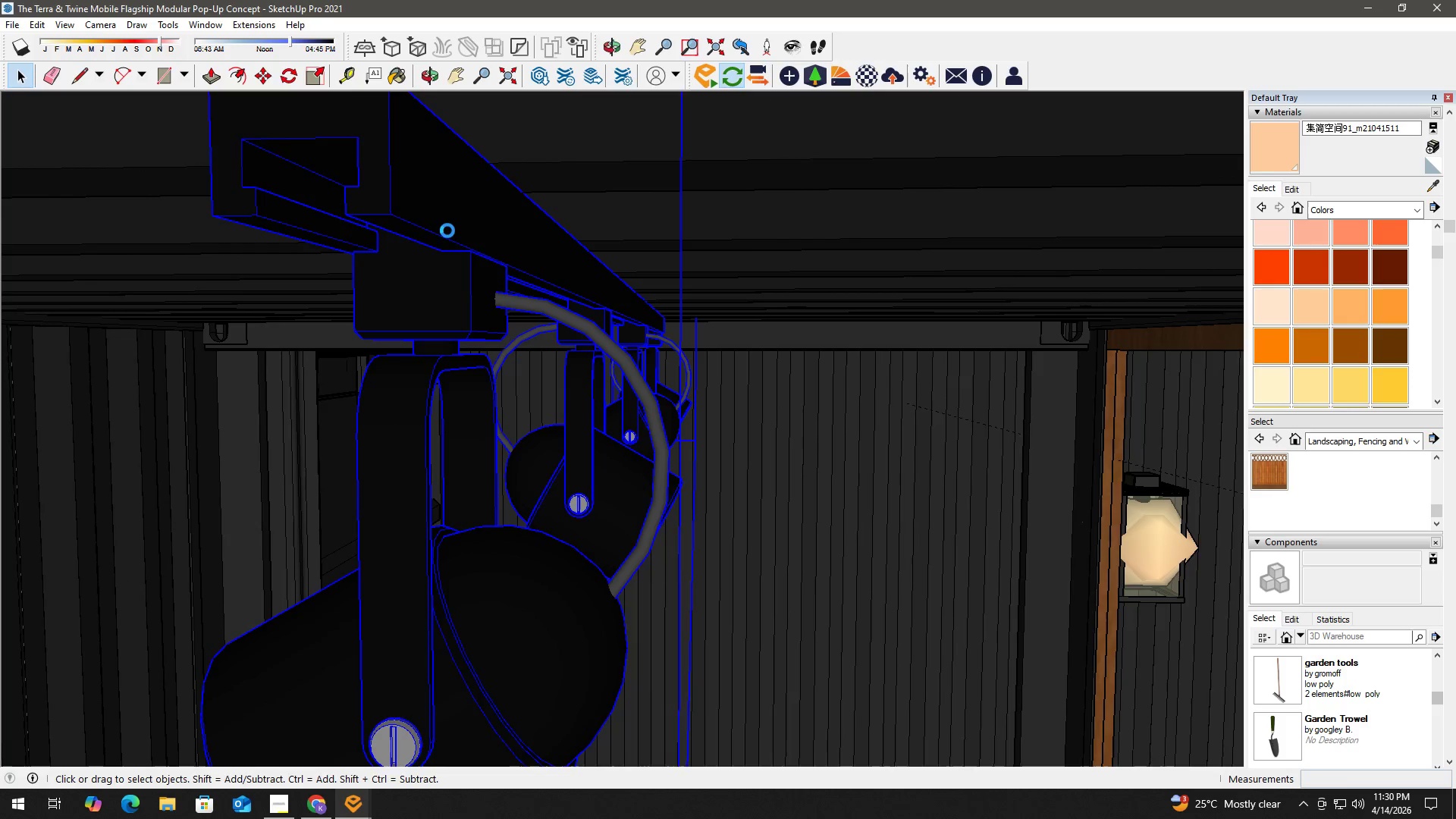 
triple_click([447, 231])
 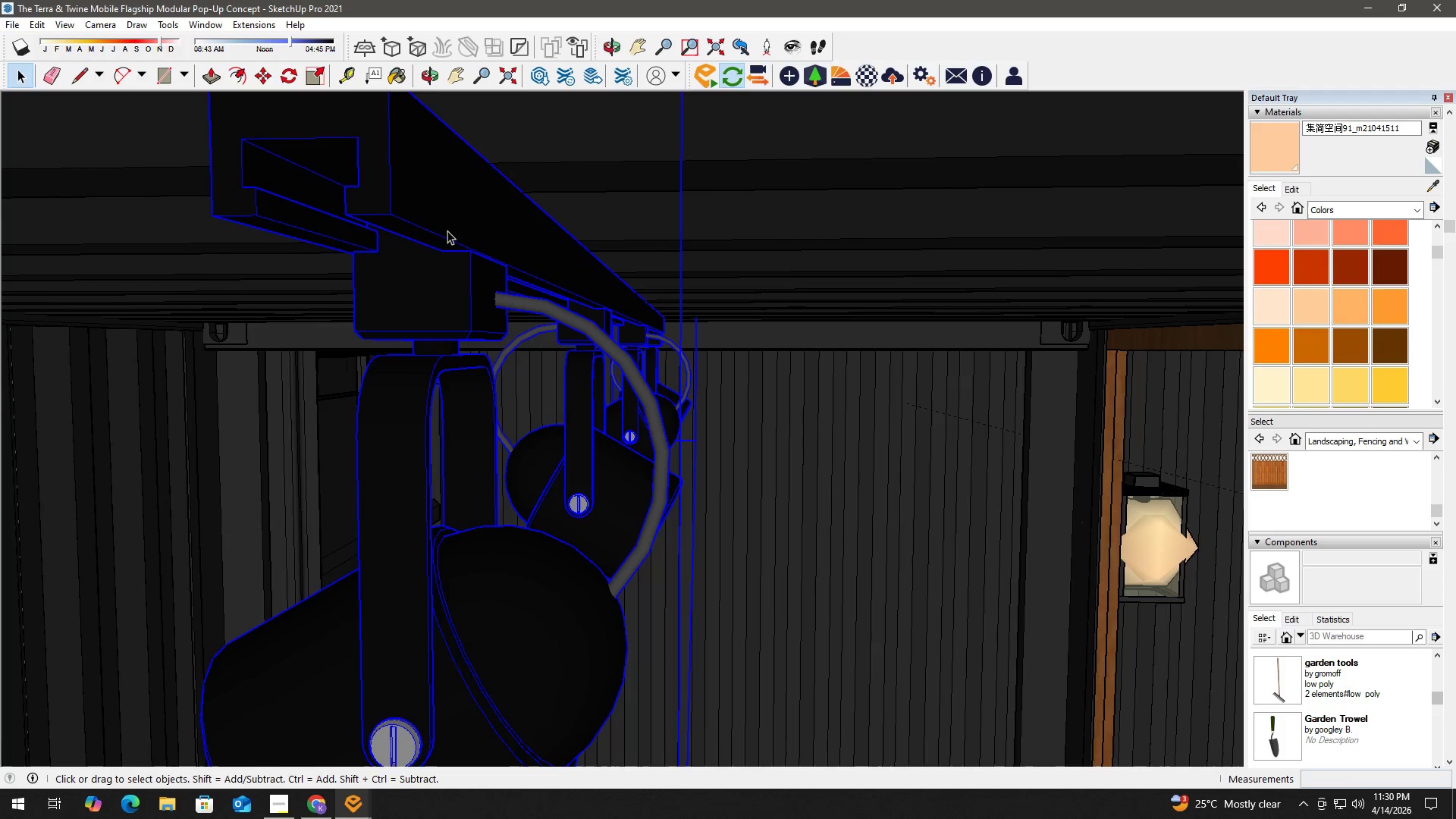 
triple_click([447, 231])
 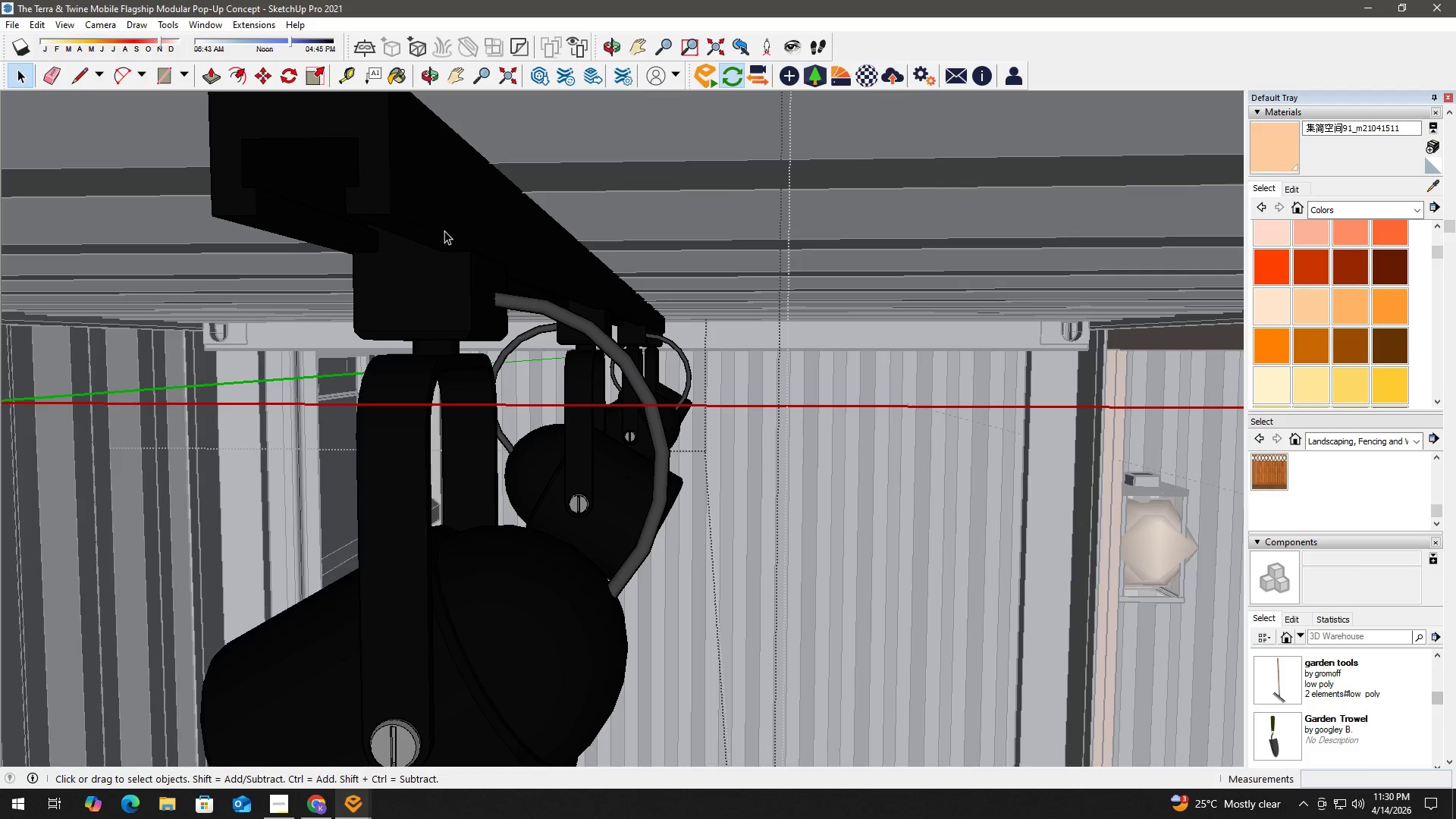 
key(H)
 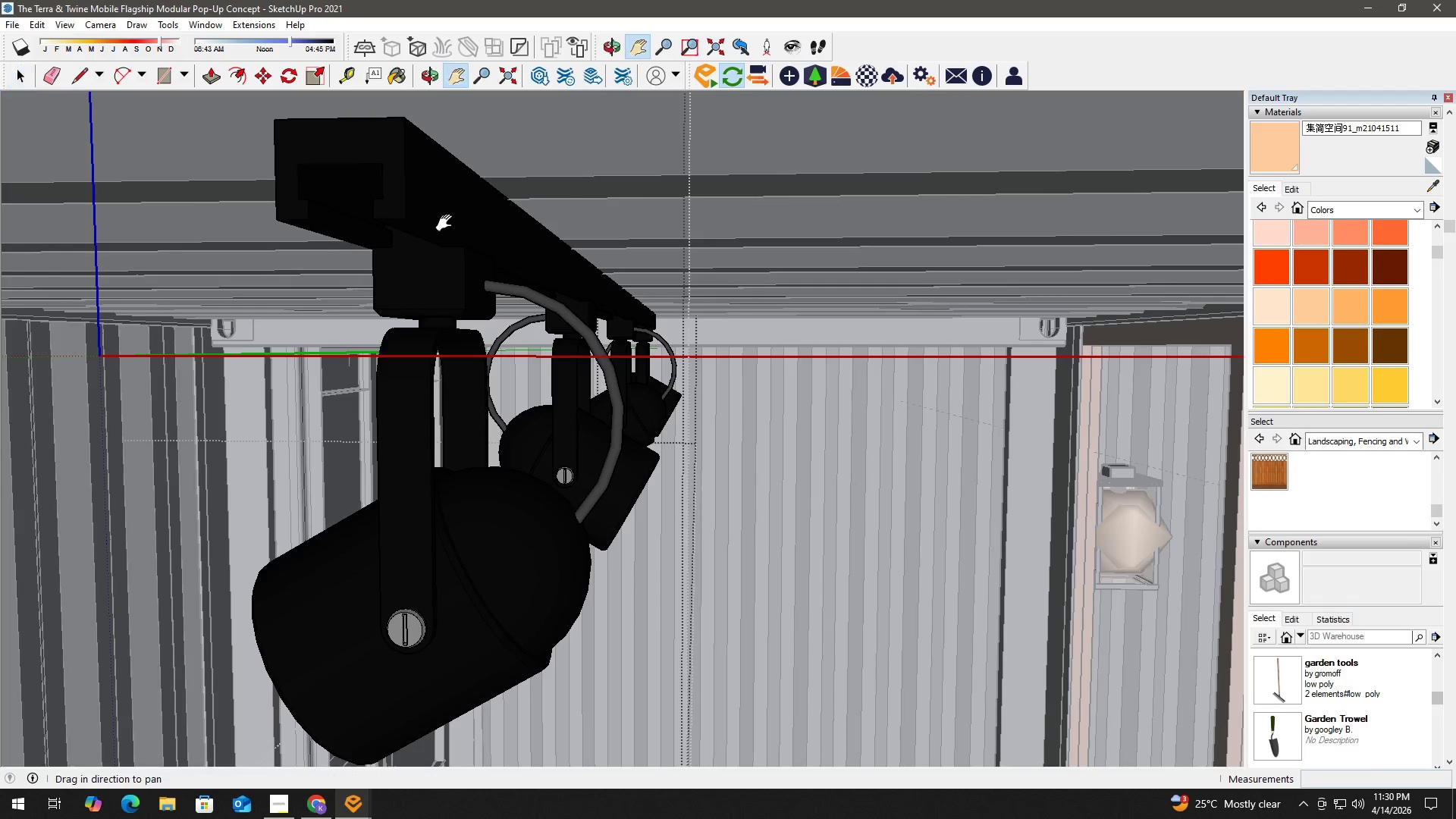 
left_click_drag(start_coordinate=[447, 223], to_coordinate=[517, 441])
 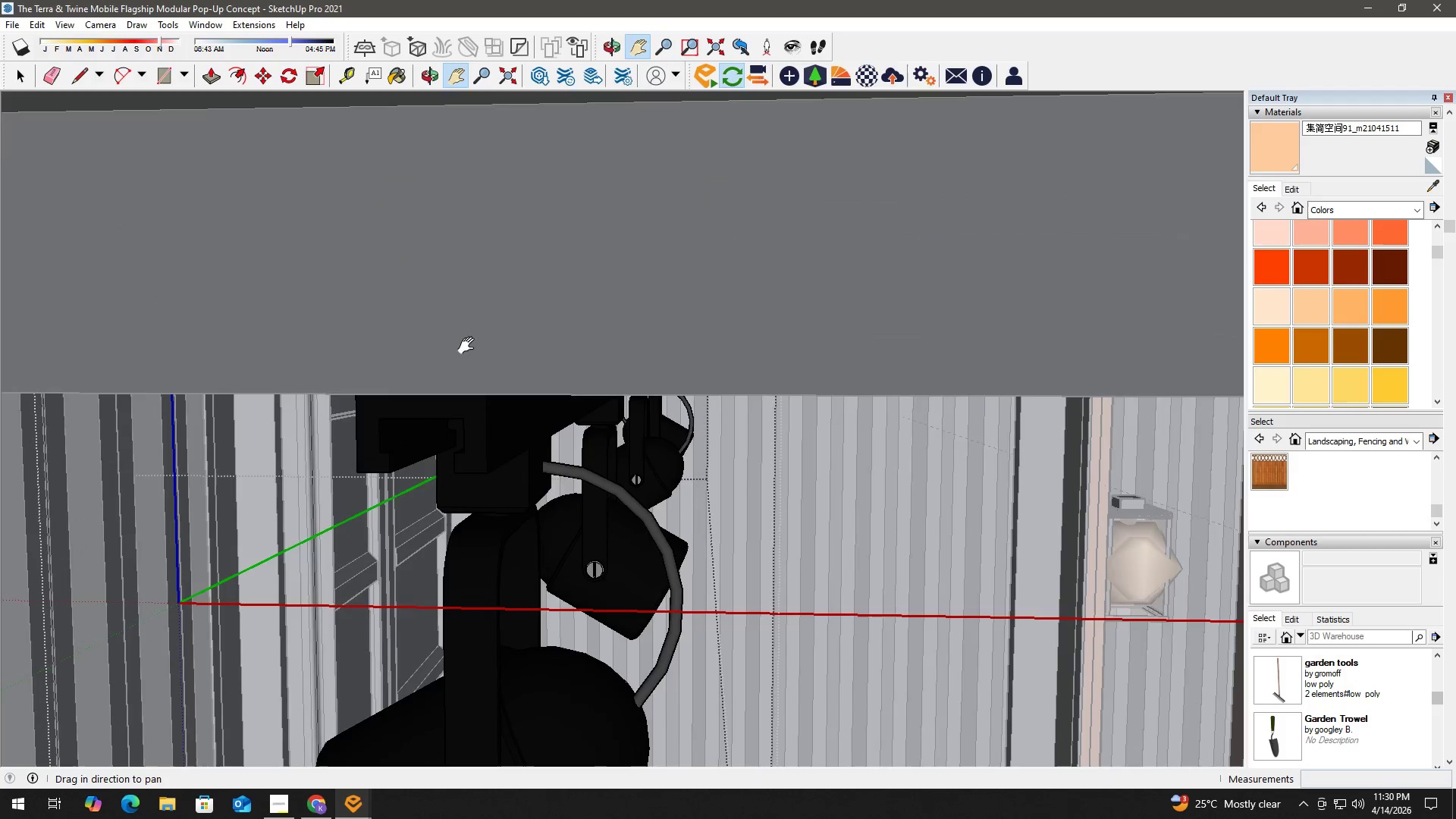 
scroll: coordinate [444, 231], scroll_direction: down, amount: 3.0
 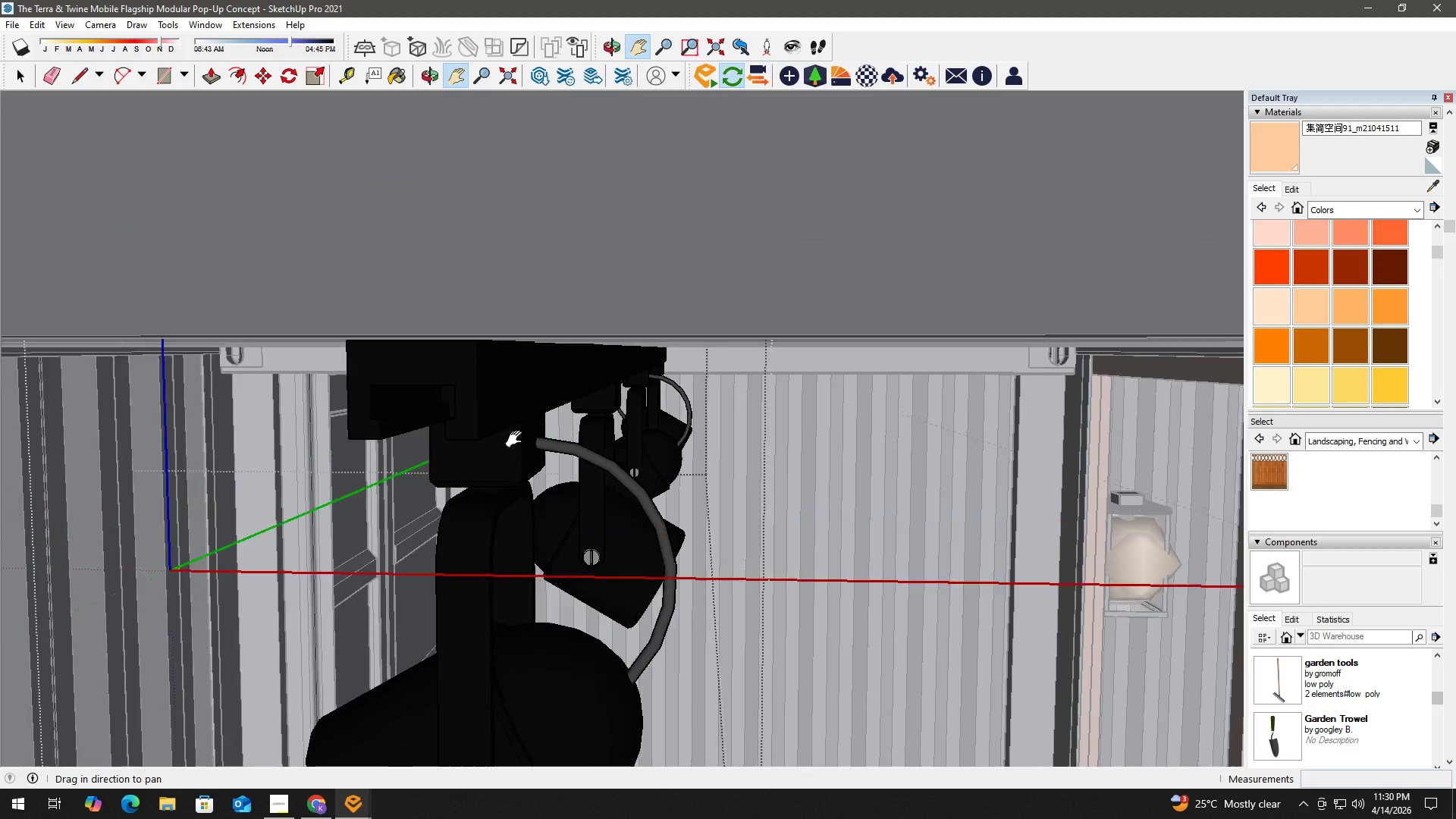 
left_click_drag(start_coordinate=[469, 345], to_coordinate=[510, 509])
 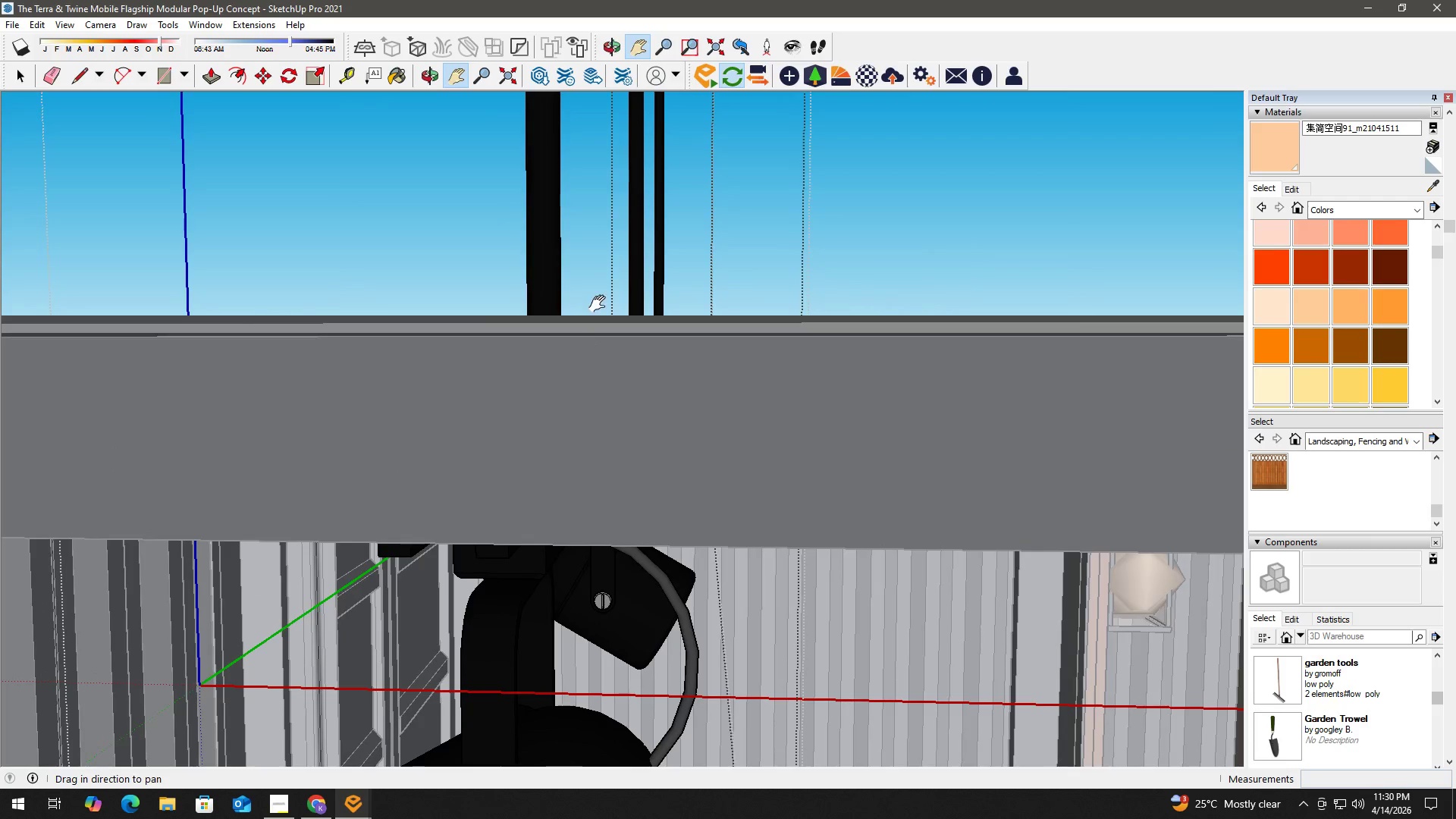 
key(Space)
 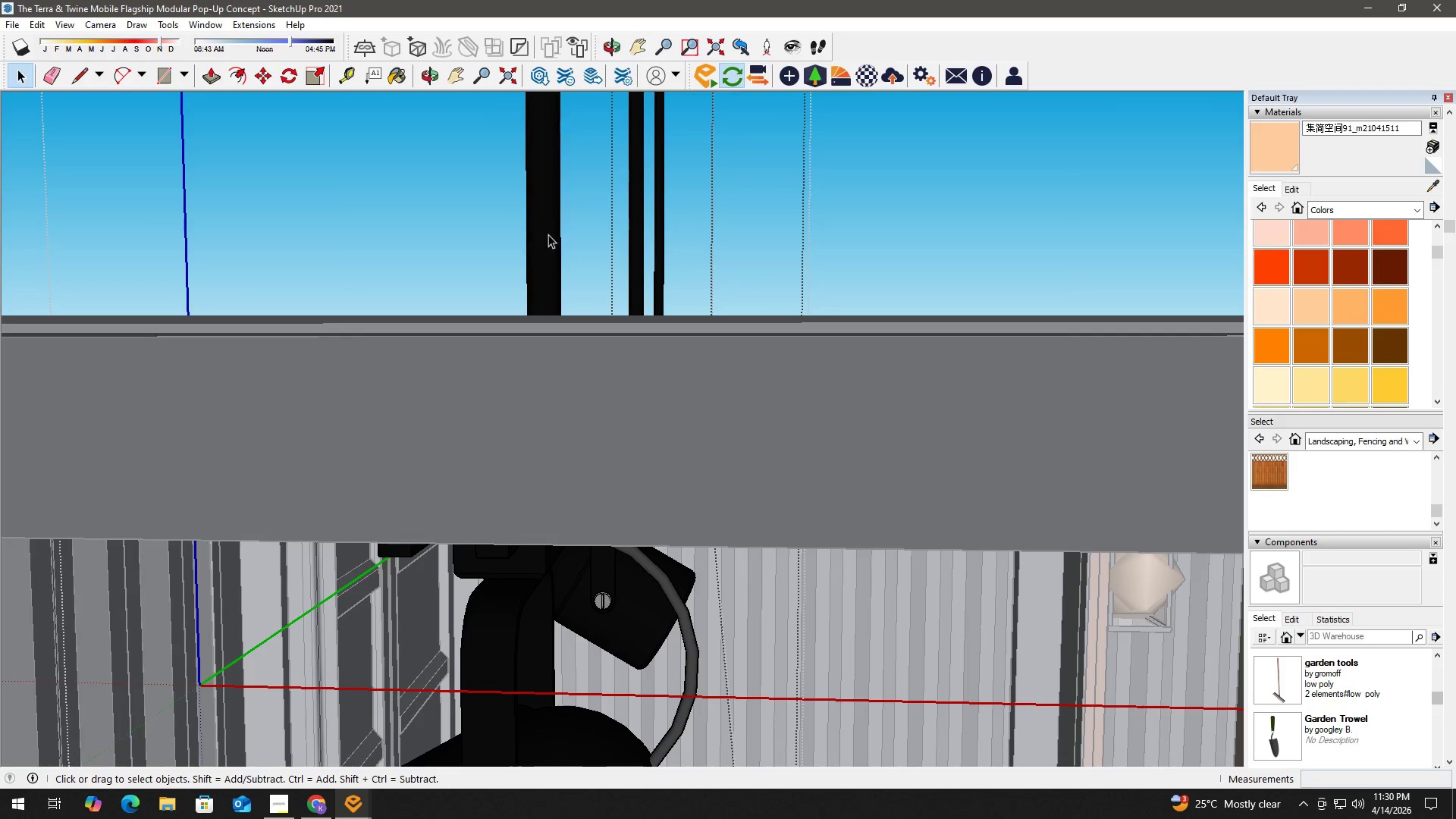 
double_click([548, 234])
 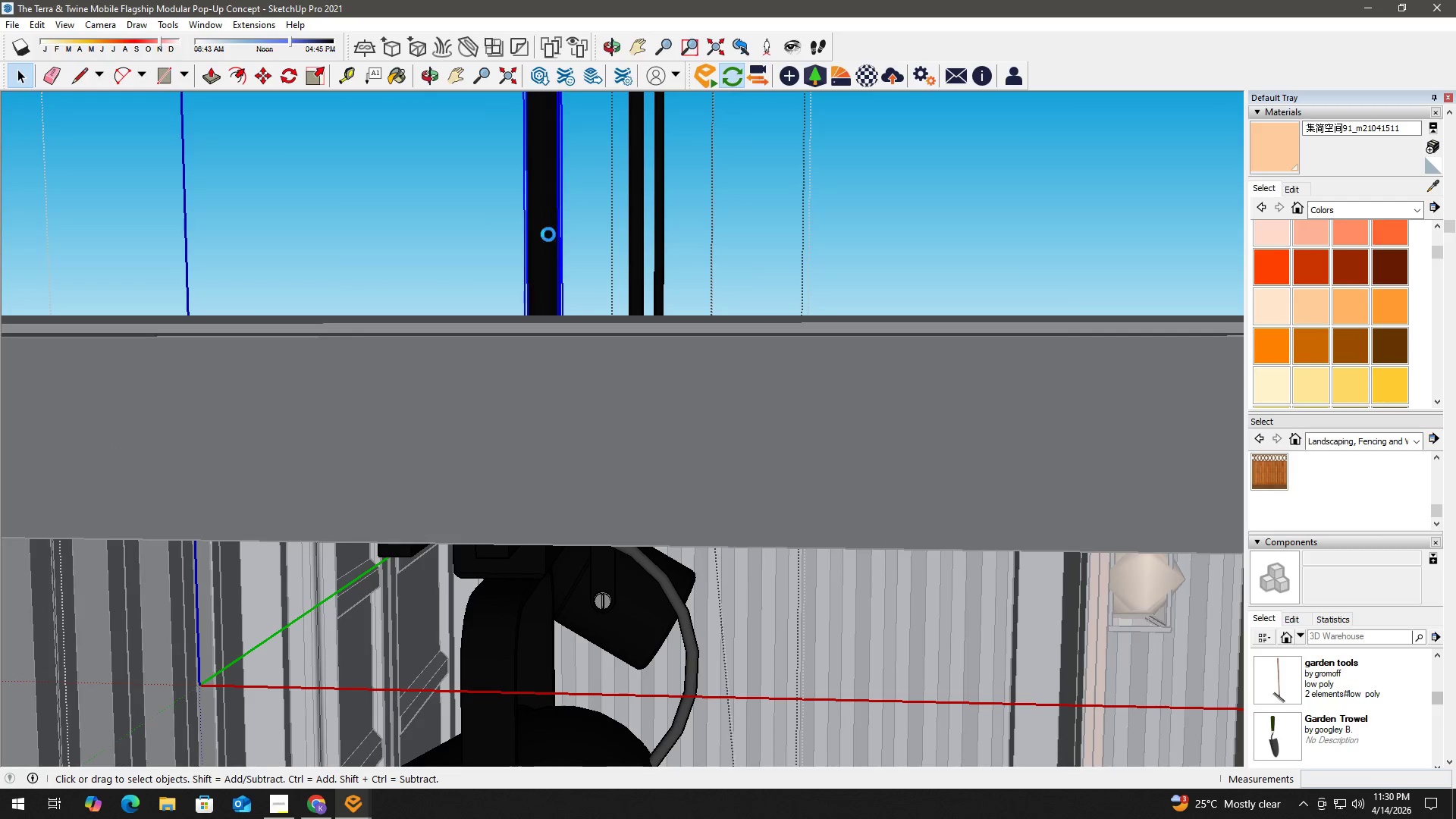 
triple_click([548, 234])
 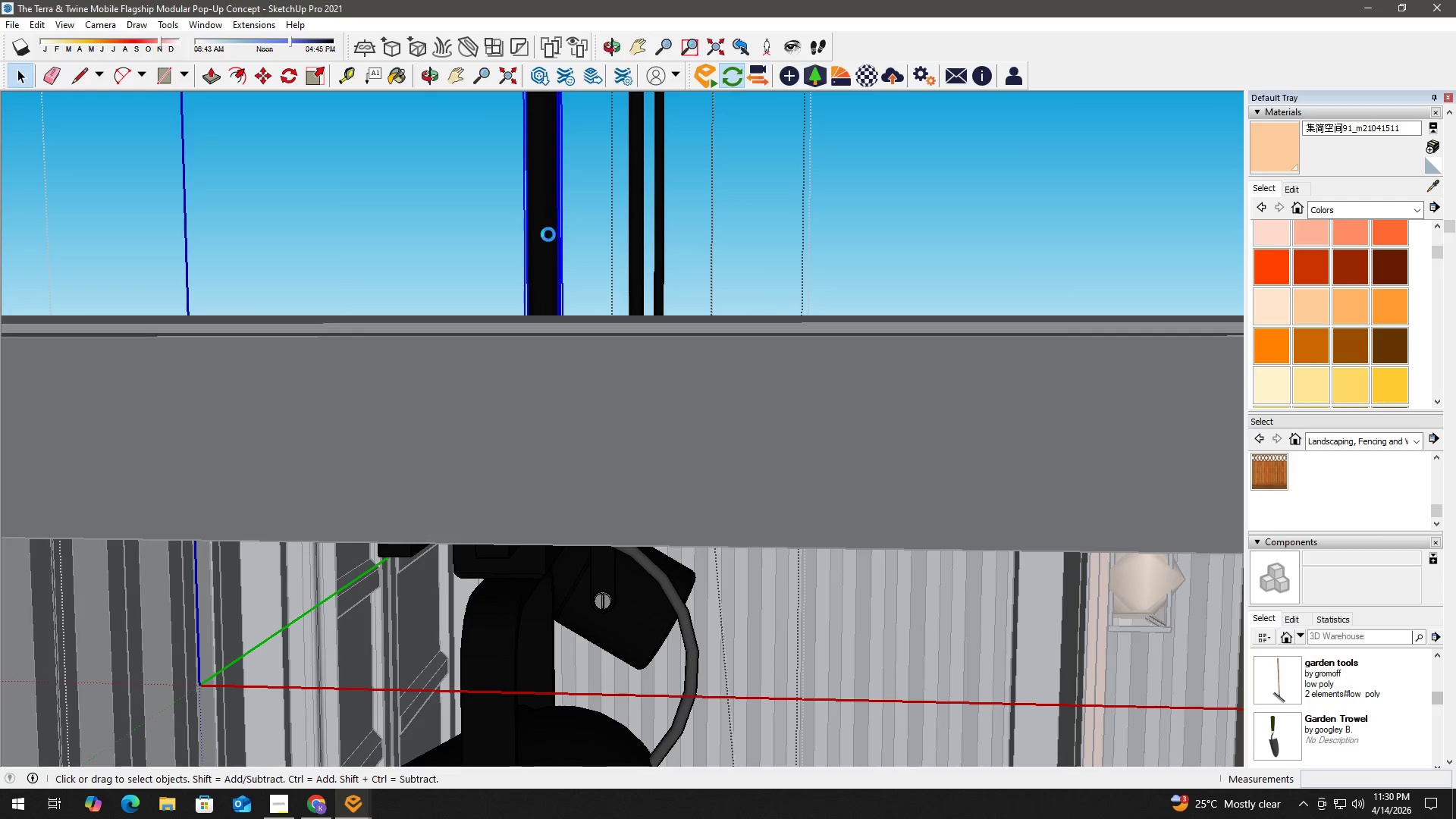 
triple_click([548, 234])
 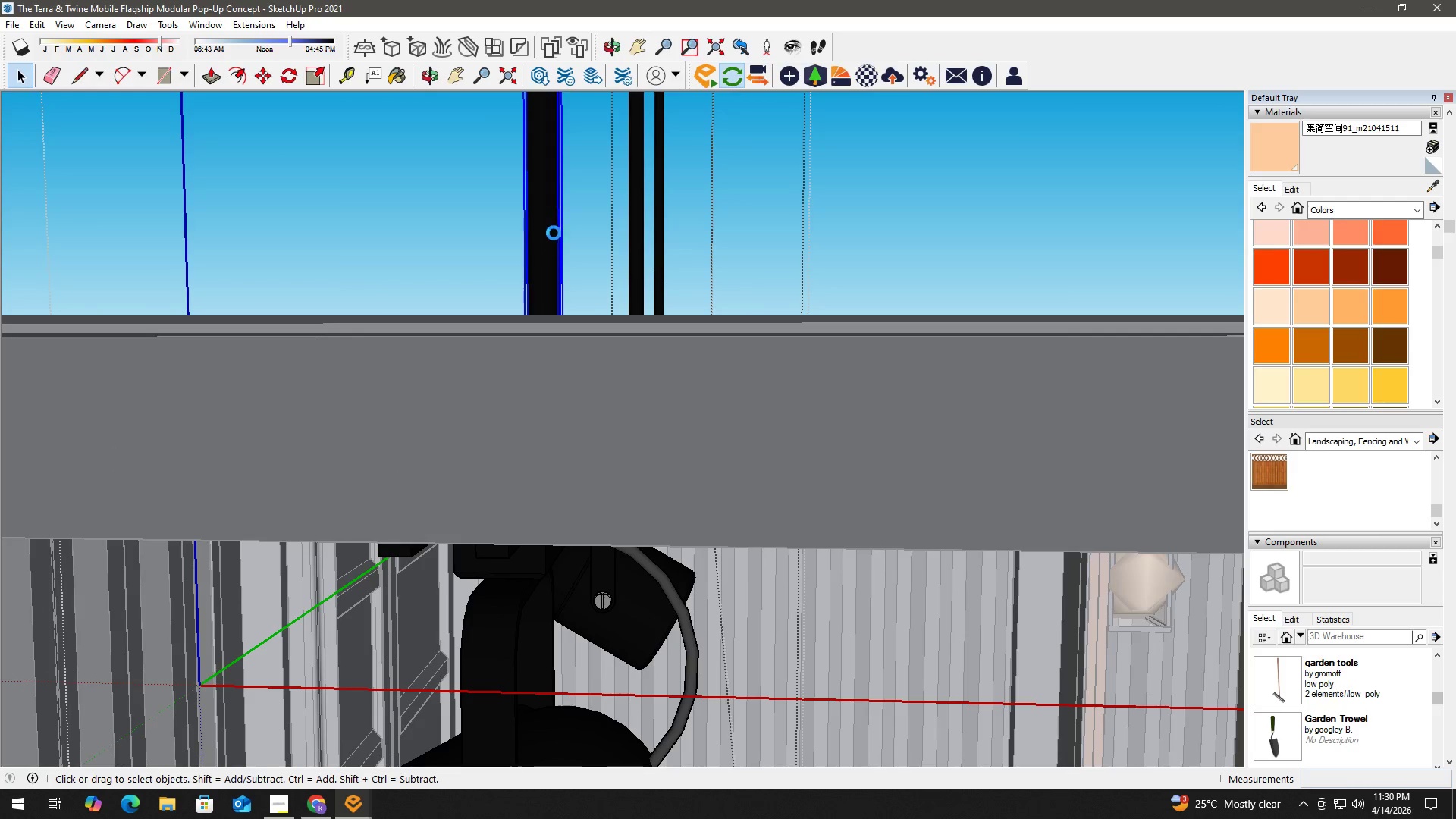 
key(Delete)
 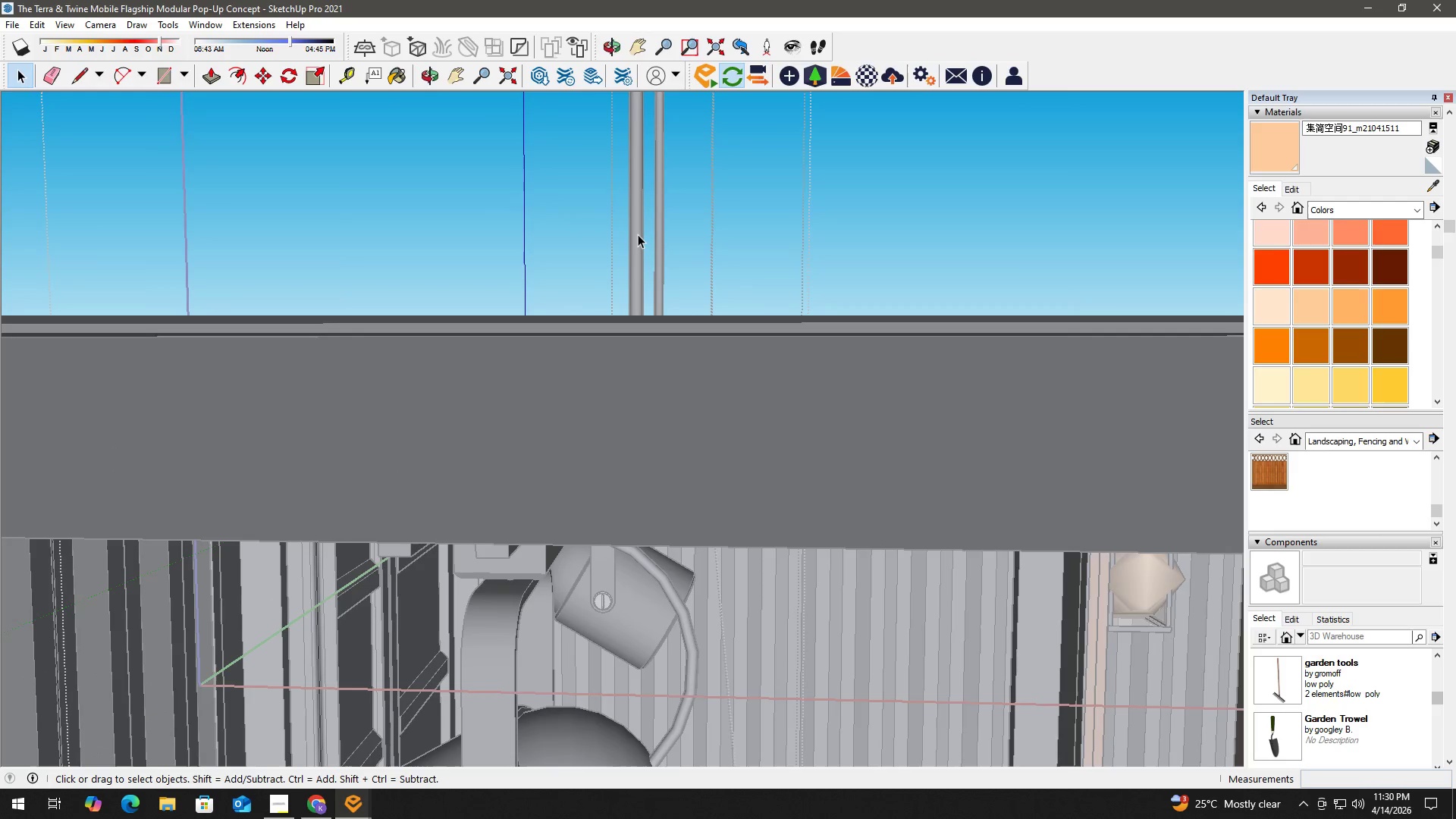 
left_click([638, 234])
 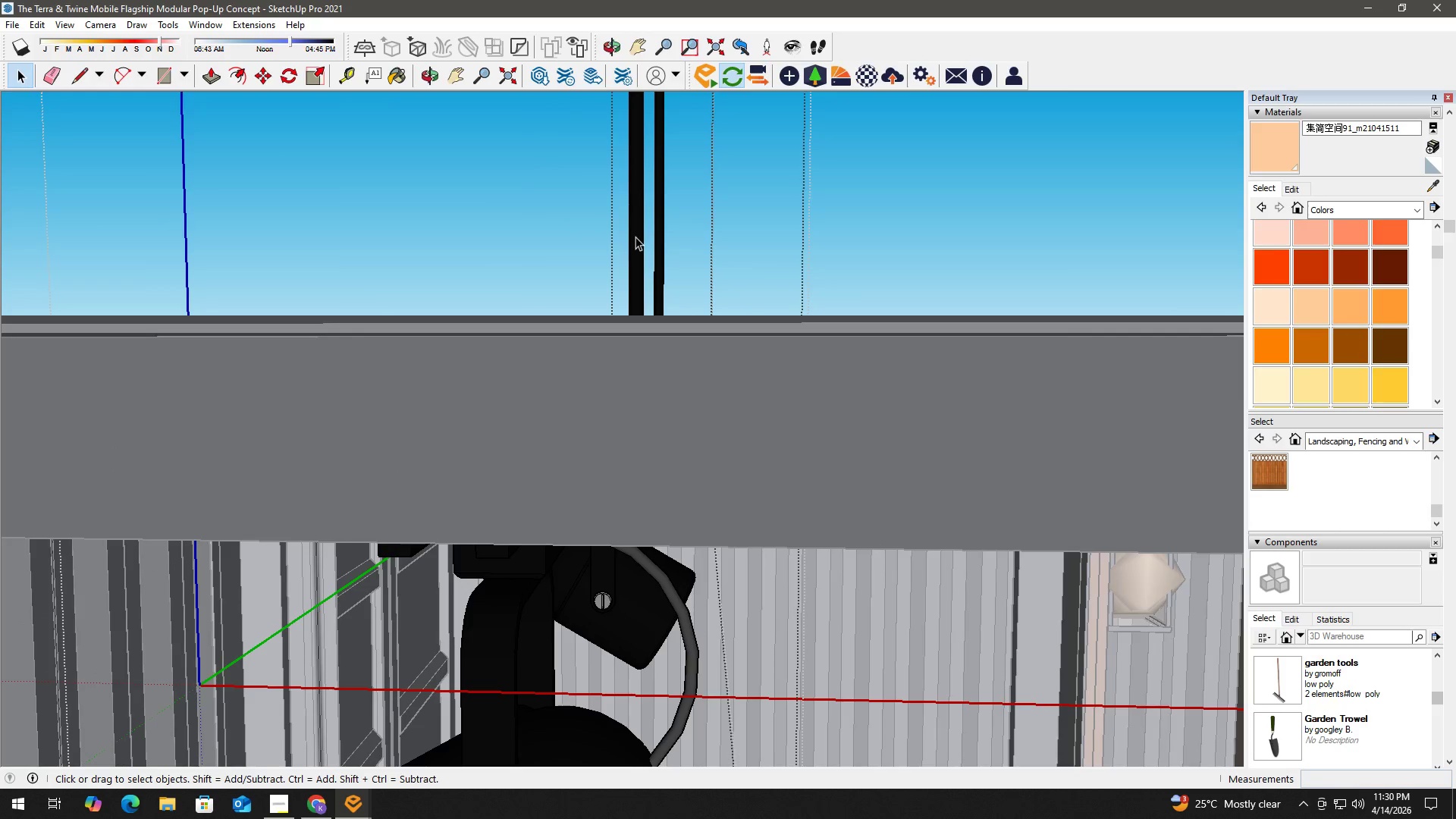 
left_click([635, 236])
 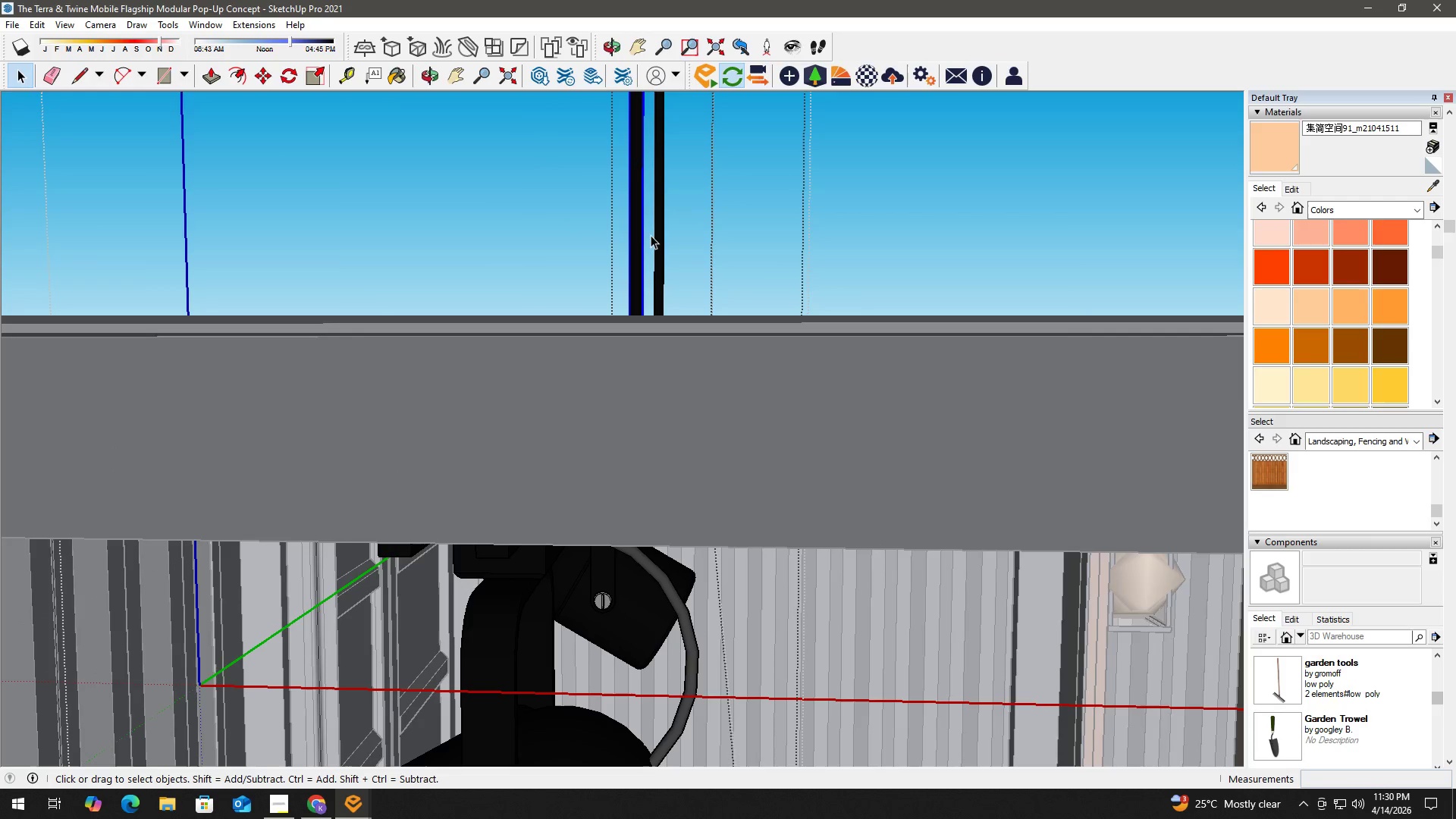 
key(Delete)
 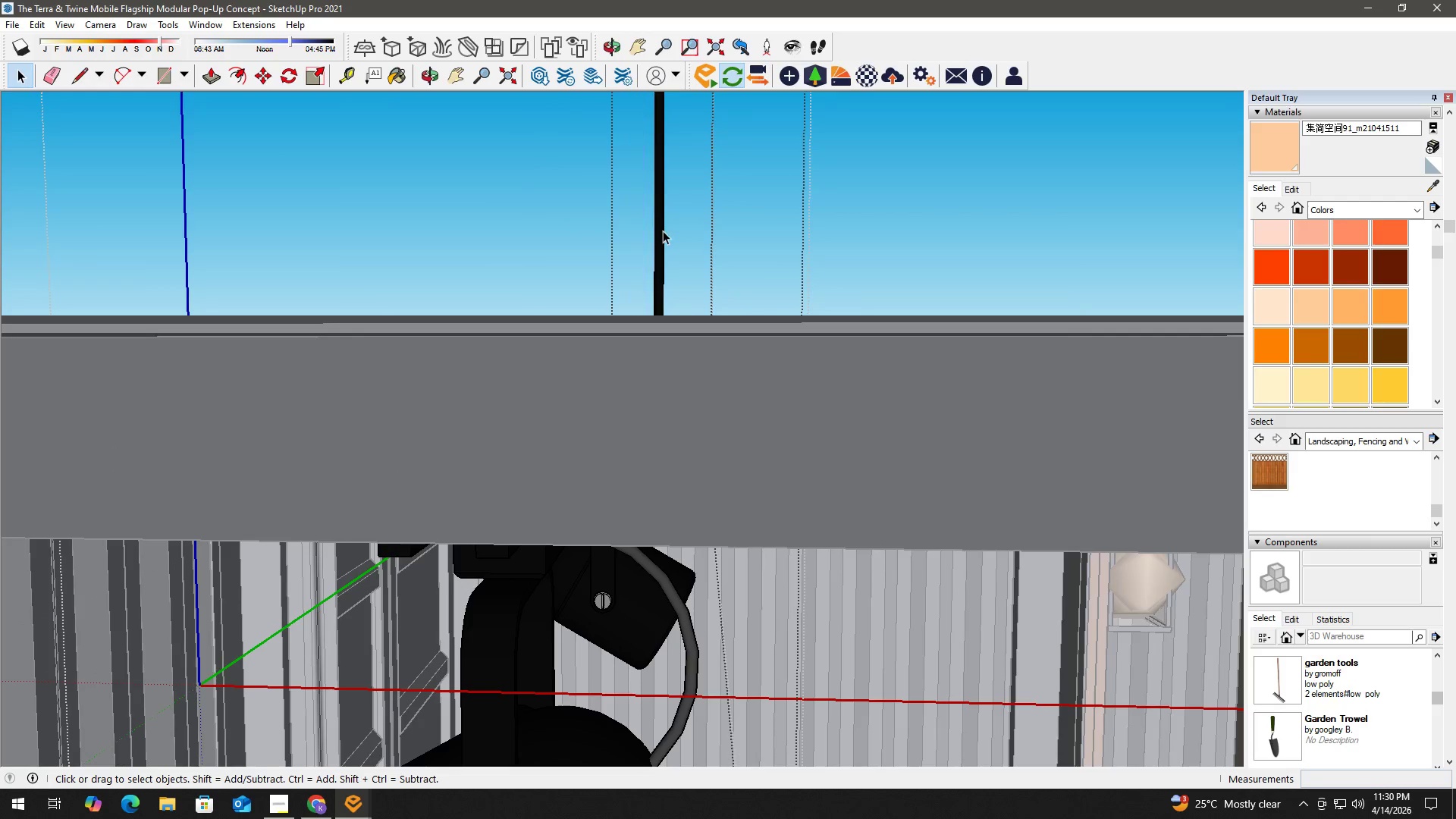 
left_click([663, 231])
 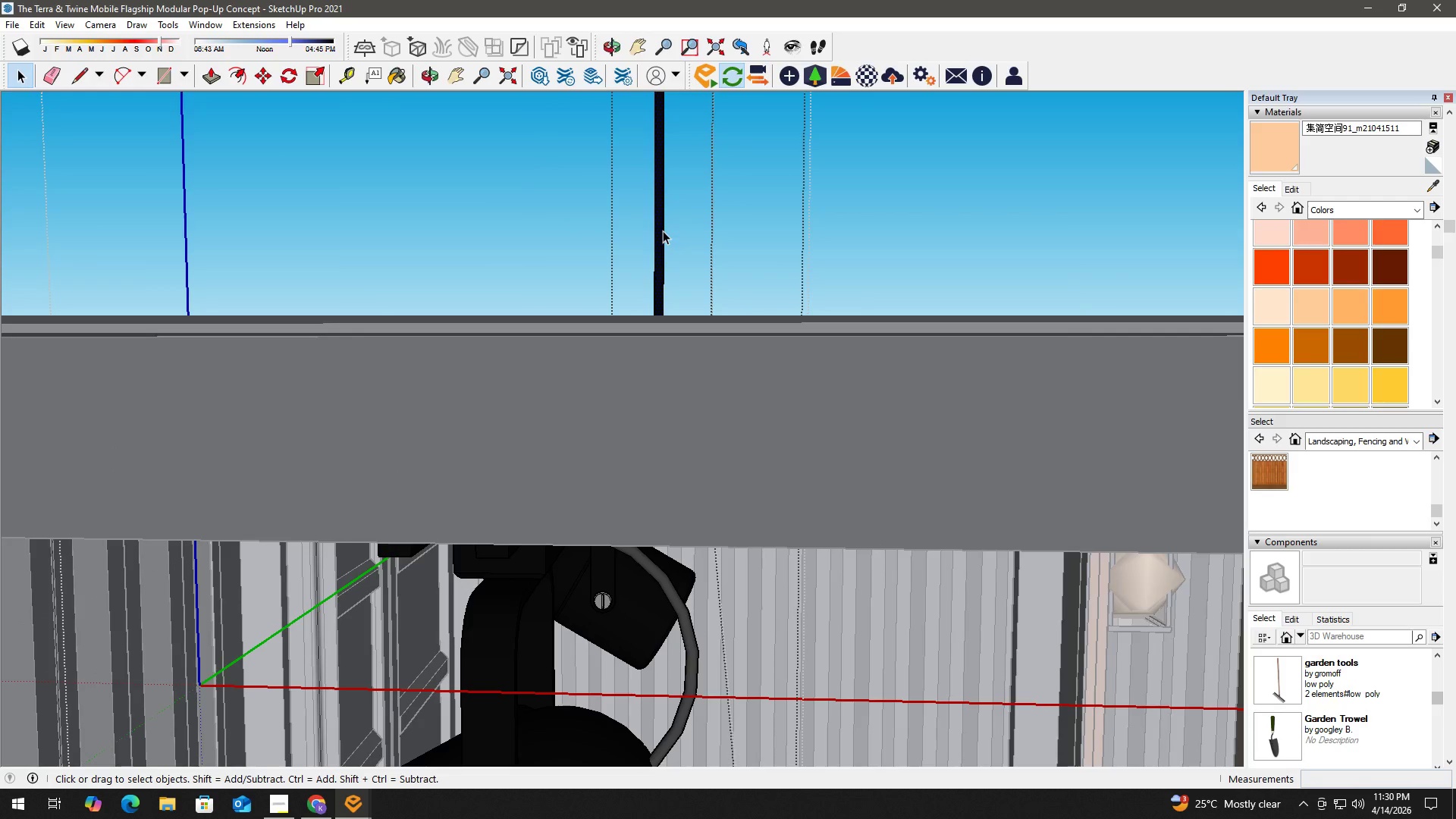 
double_click([663, 231])
 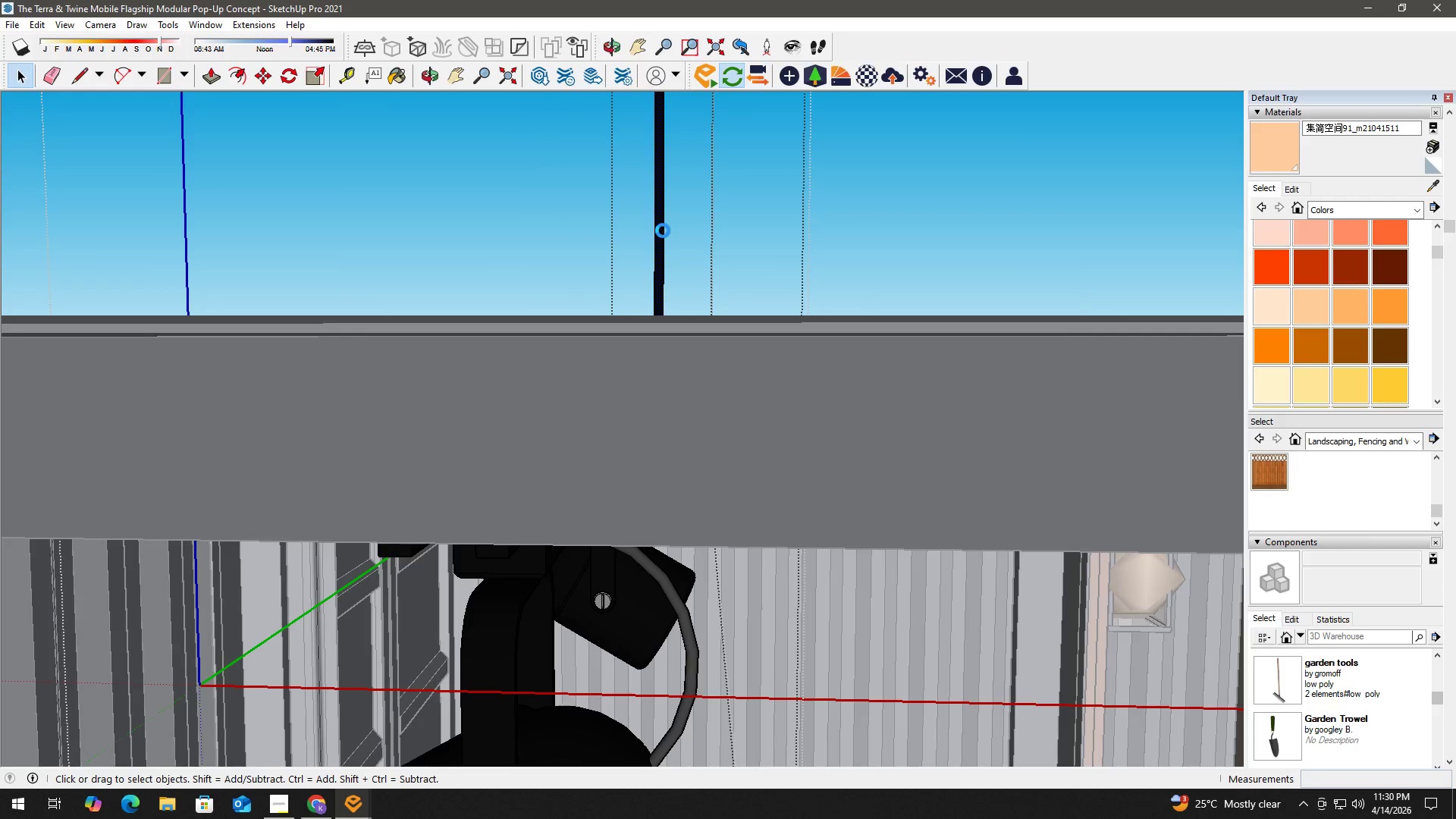 
triple_click([663, 231])
 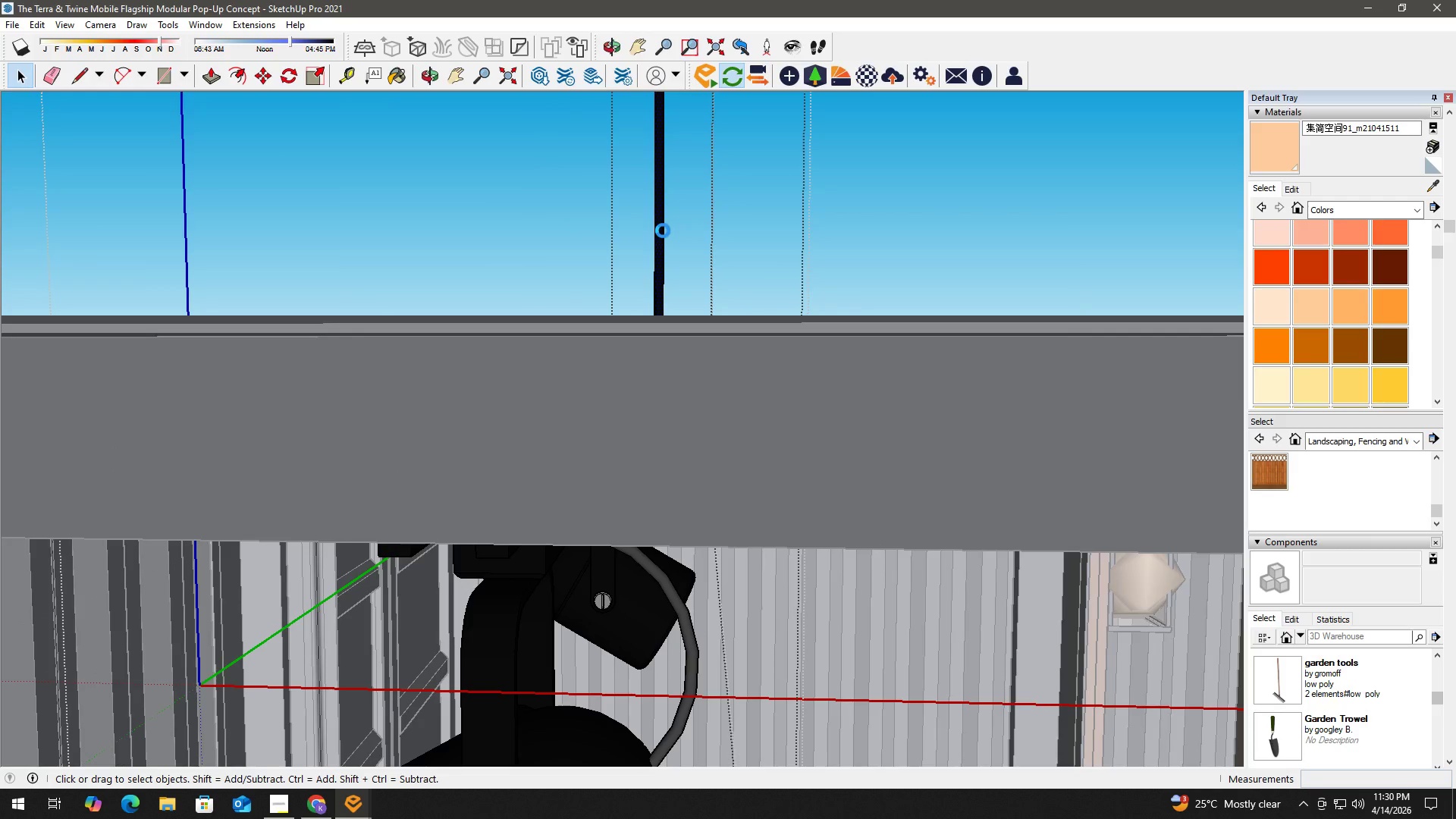 
triple_click([663, 231])
 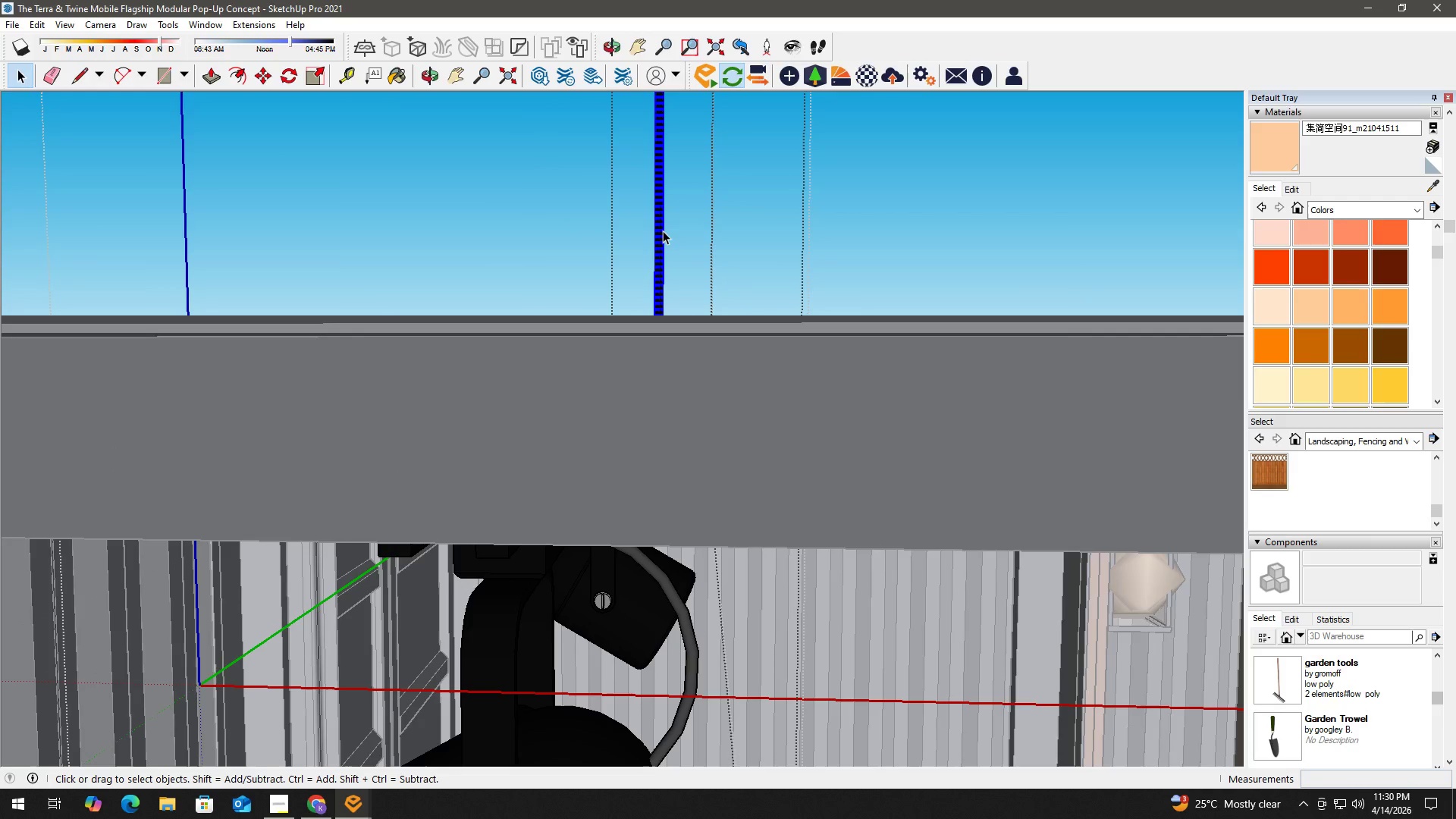 
key(Delete)
 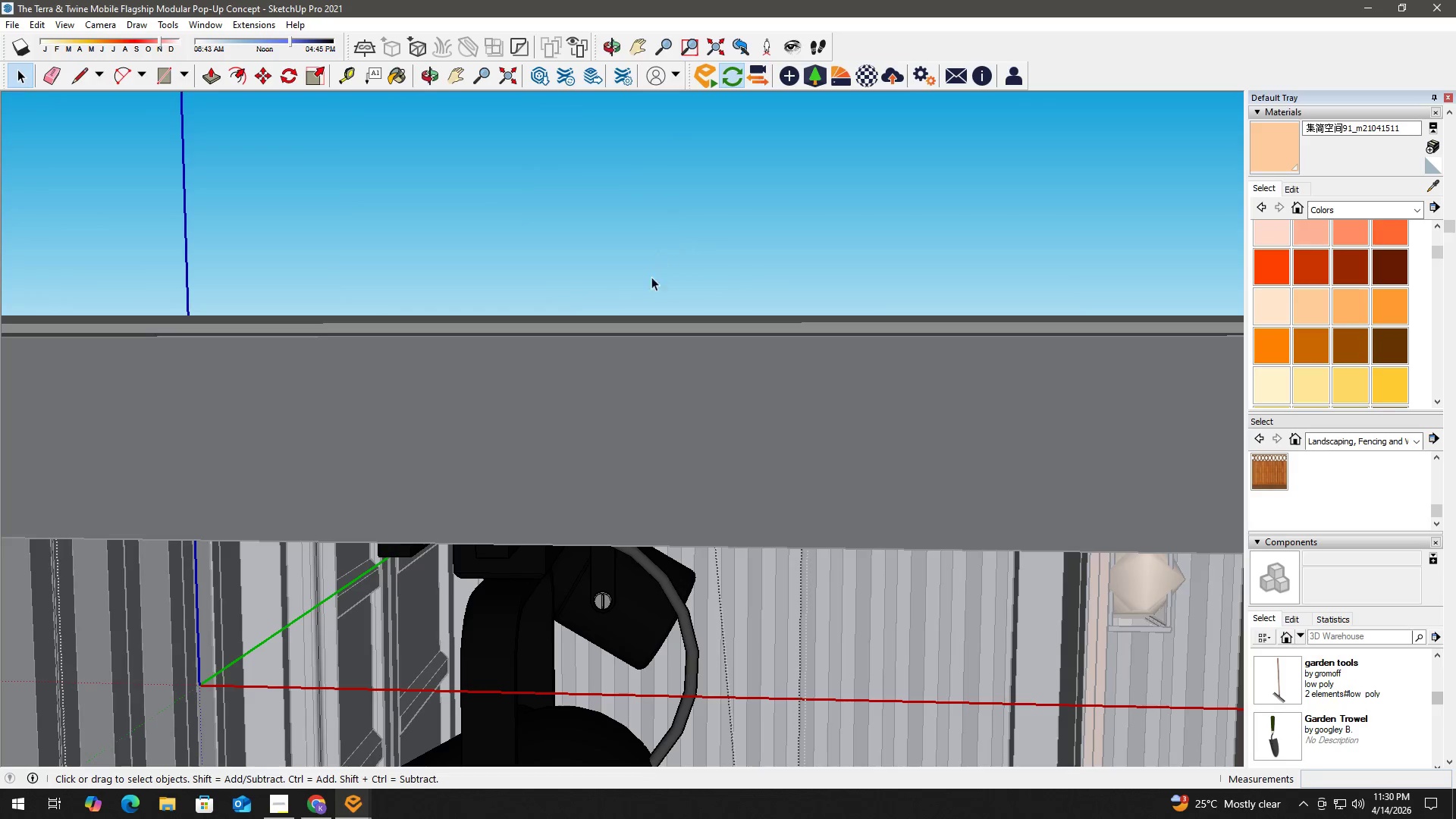 
key(Escape)
 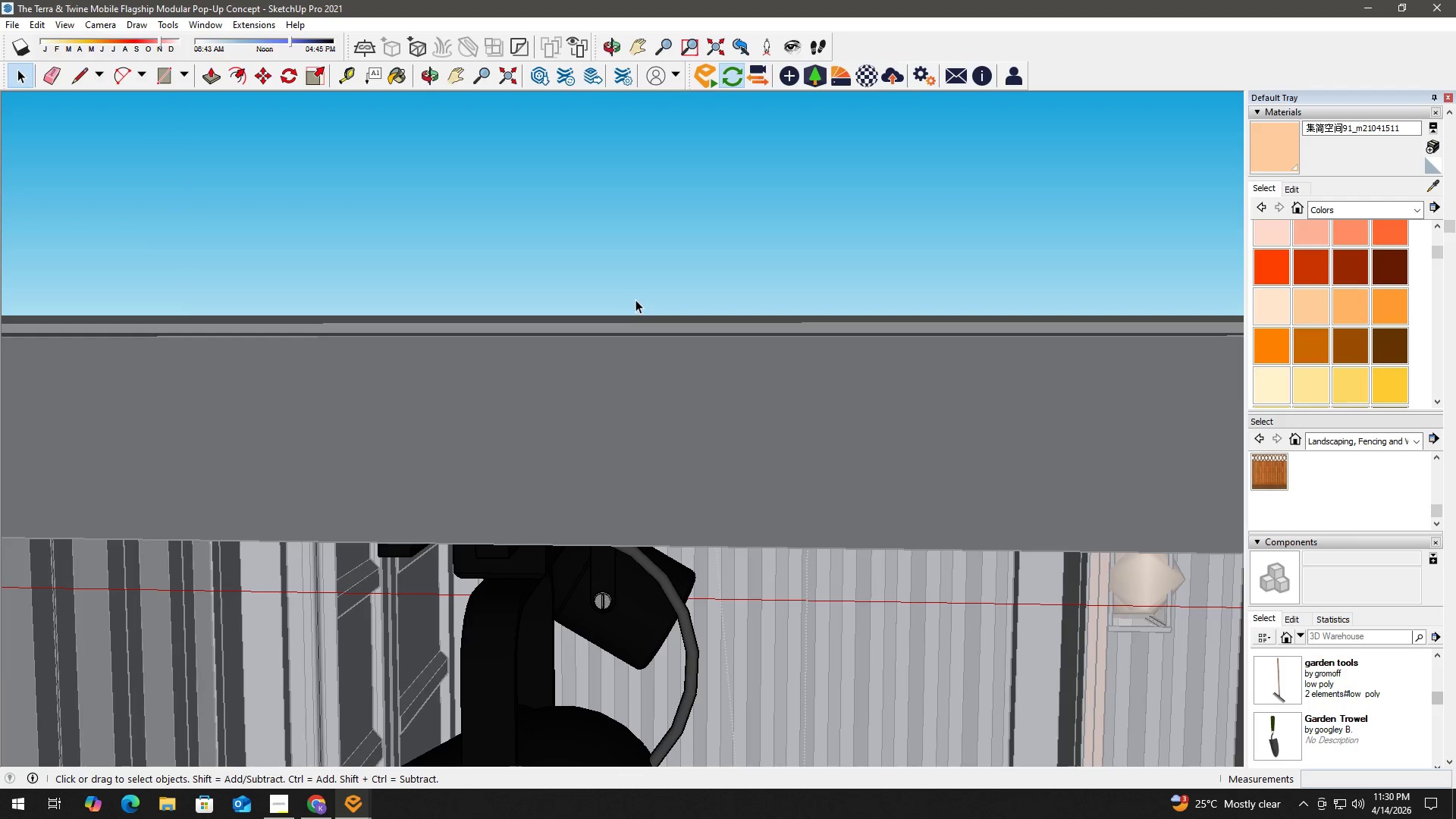 
key(Escape)
 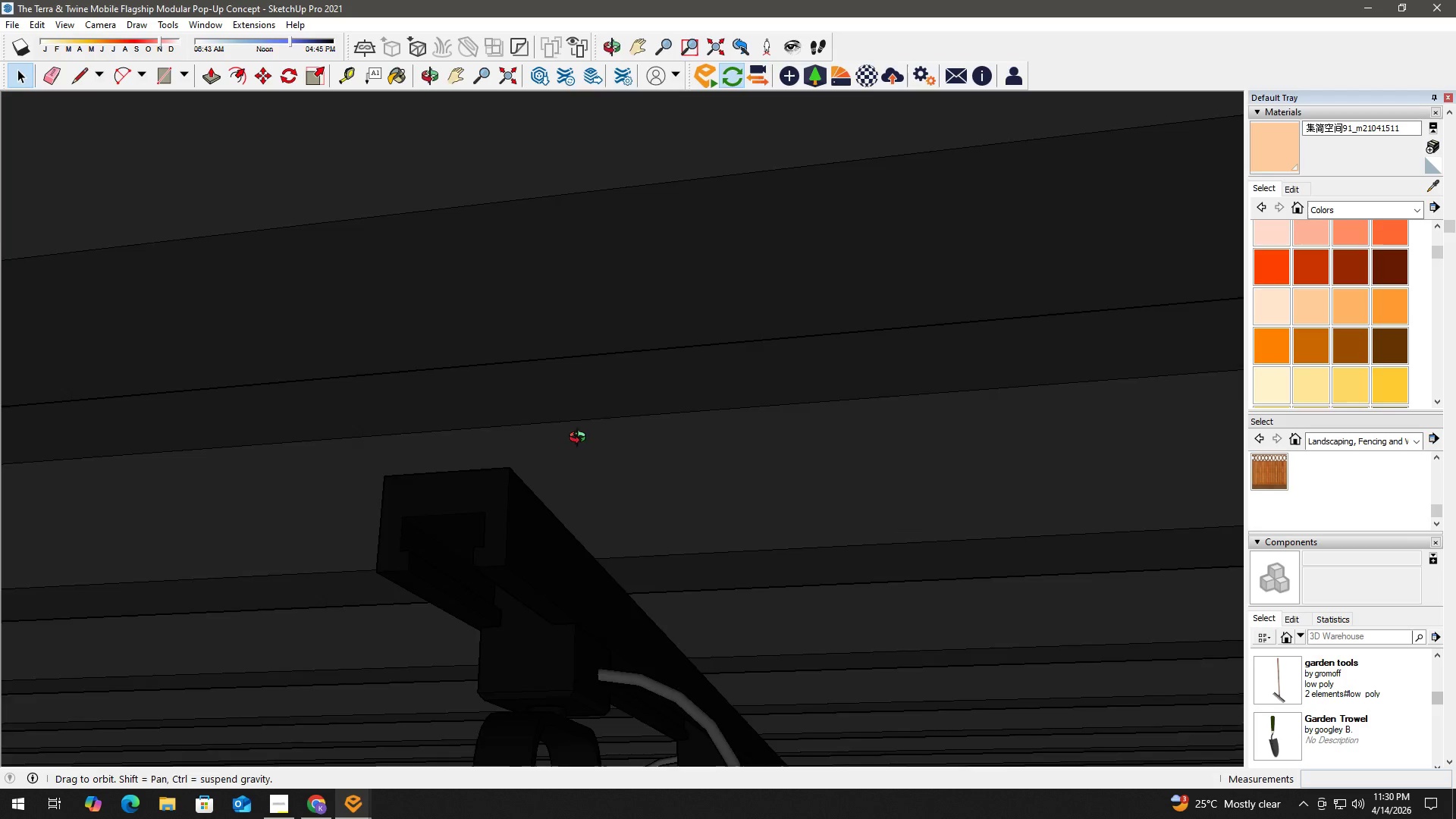 
key(H)
 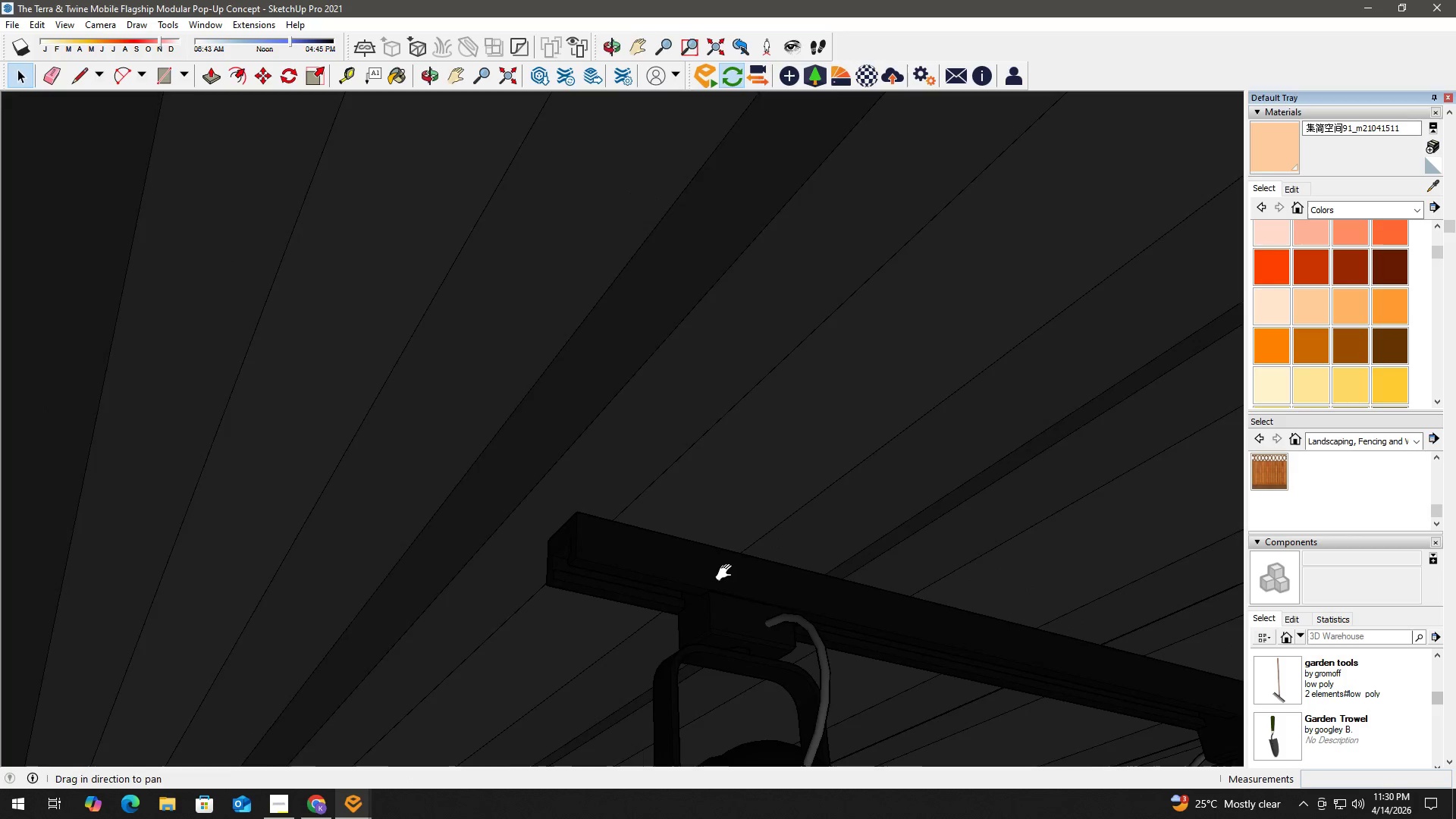 
left_click_drag(start_coordinate=[737, 570], to_coordinate=[249, 417])
 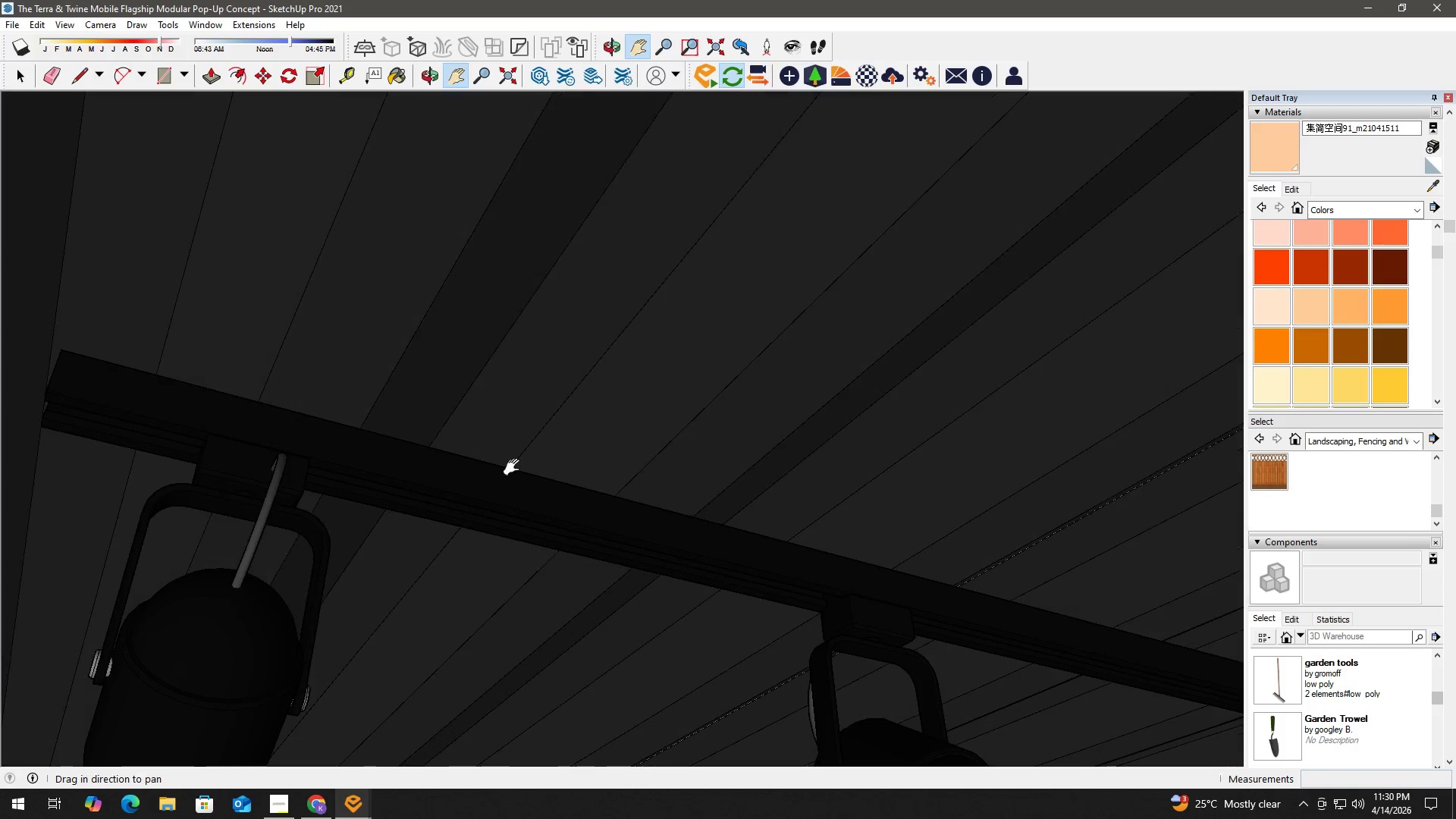 
scroll: coordinate [617, 544], scroll_direction: down, amount: 6.0
 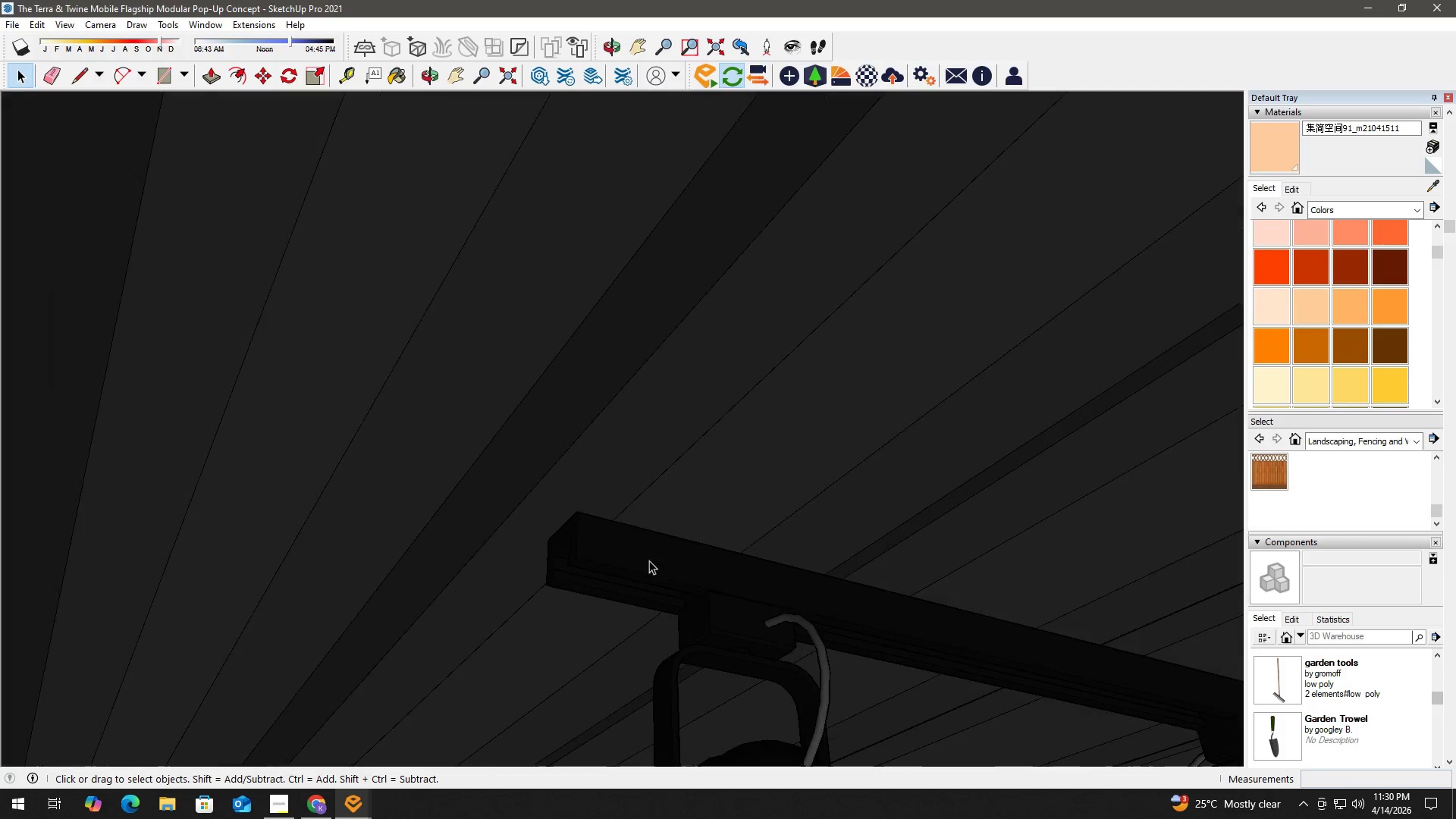 
key(H)
 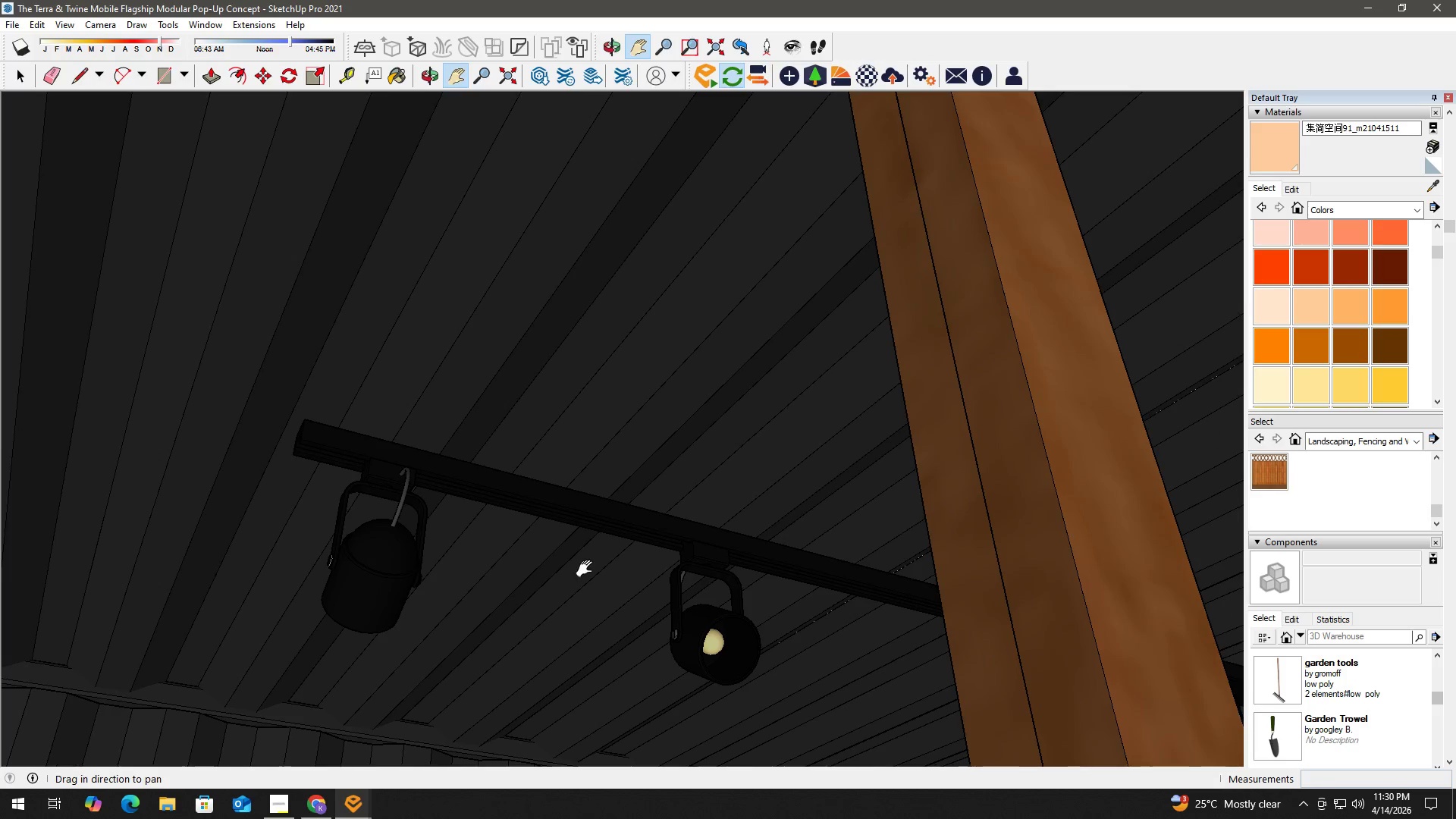 
scroll: coordinate [507, 497], scroll_direction: down, amount: 8.0
 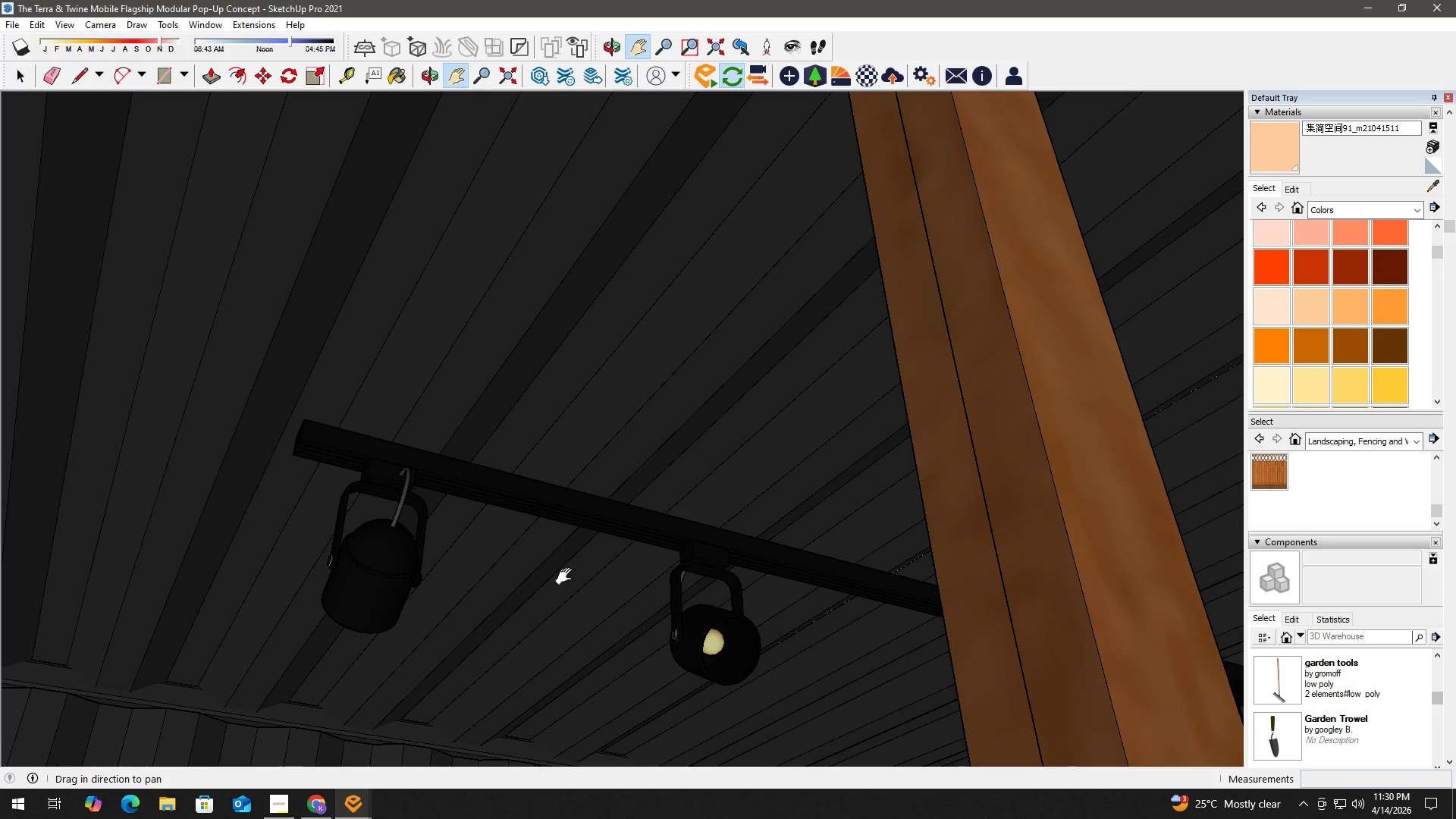 
left_click_drag(start_coordinate=[588, 566], to_coordinate=[328, 579])
 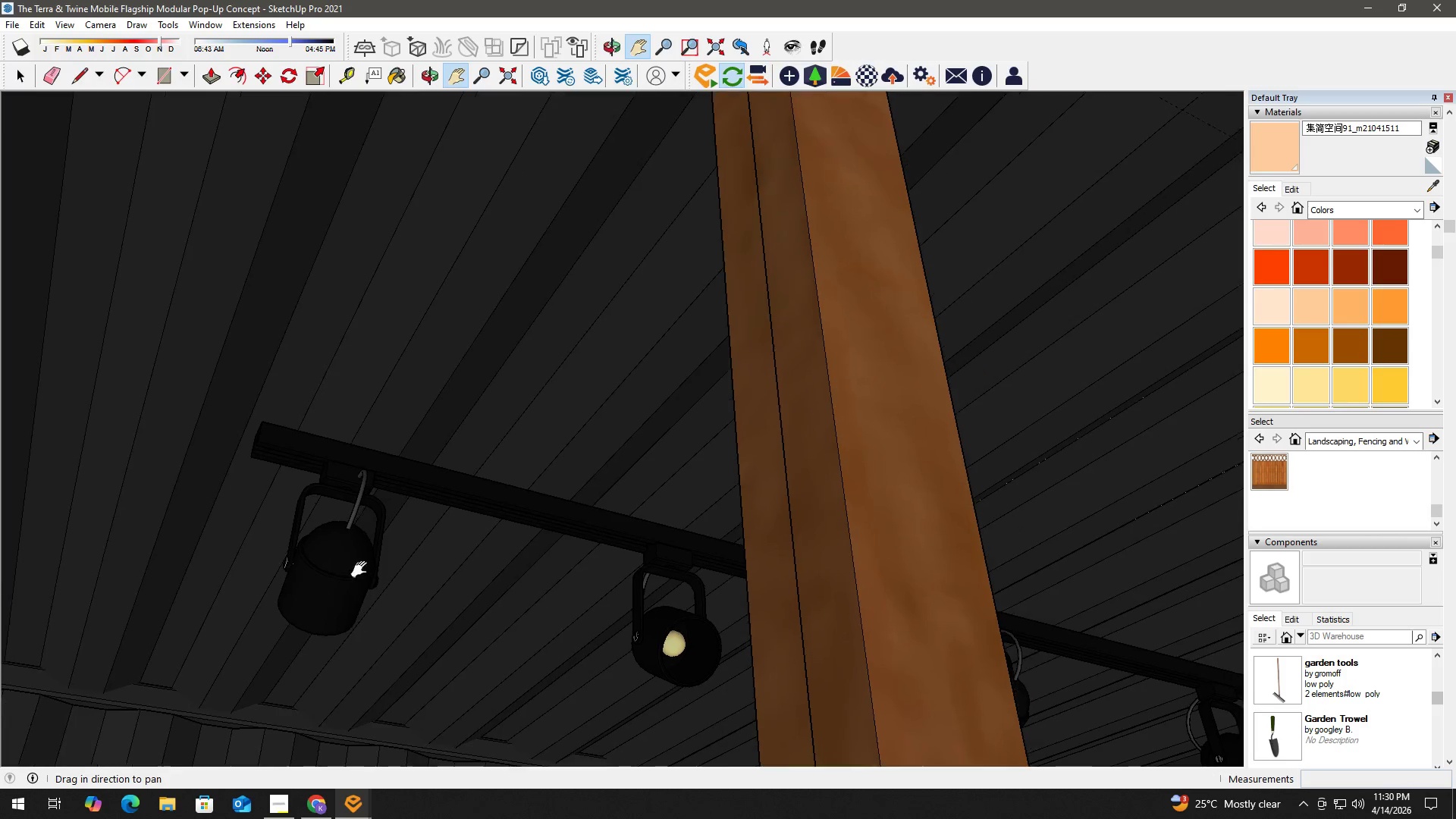 
scroll: coordinate [388, 566], scroll_direction: down, amount: 3.0
 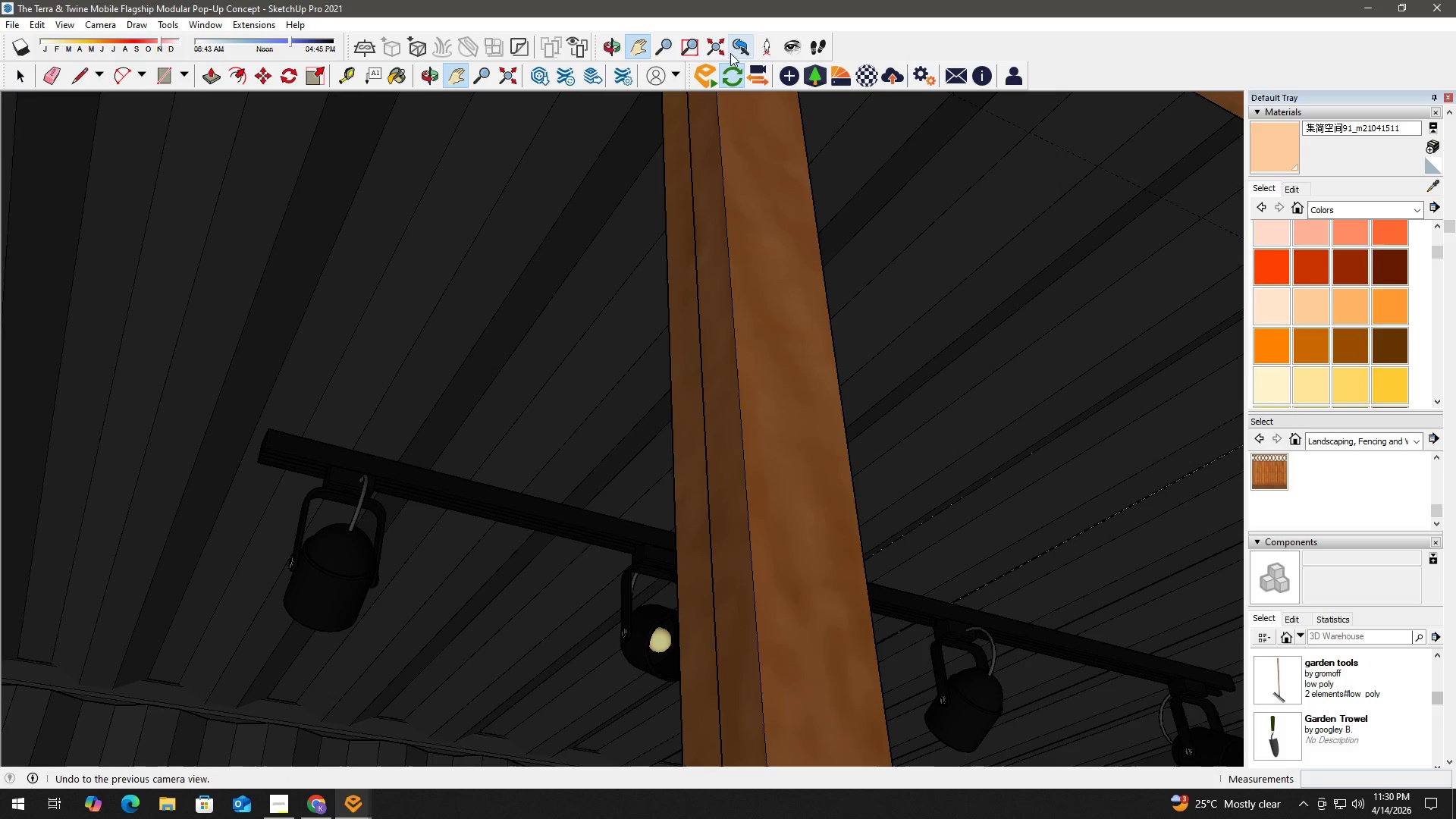 
left_click([717, 47])
 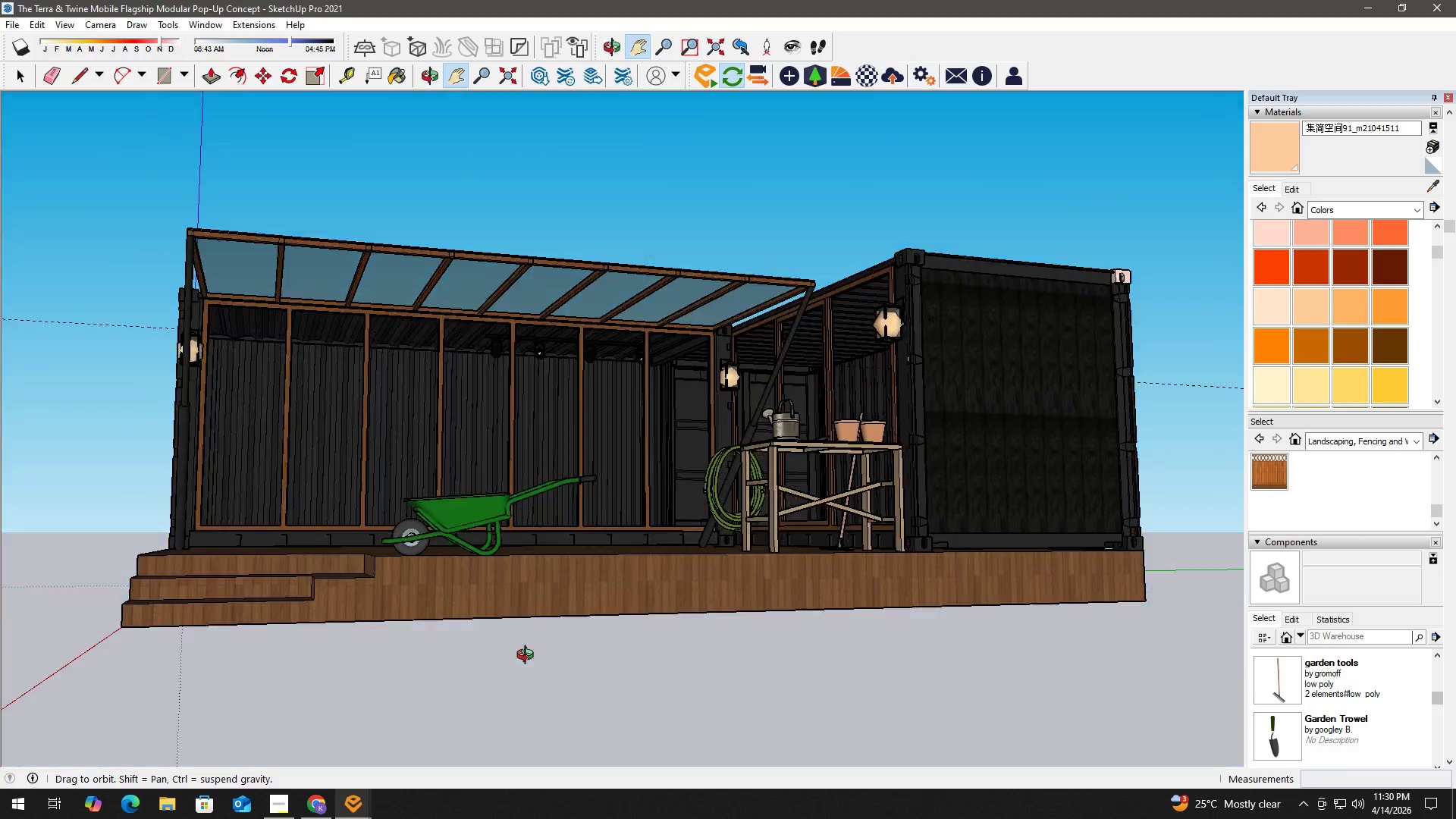 
scroll: coordinate [467, 391], scroll_direction: up, amount: 4.0
 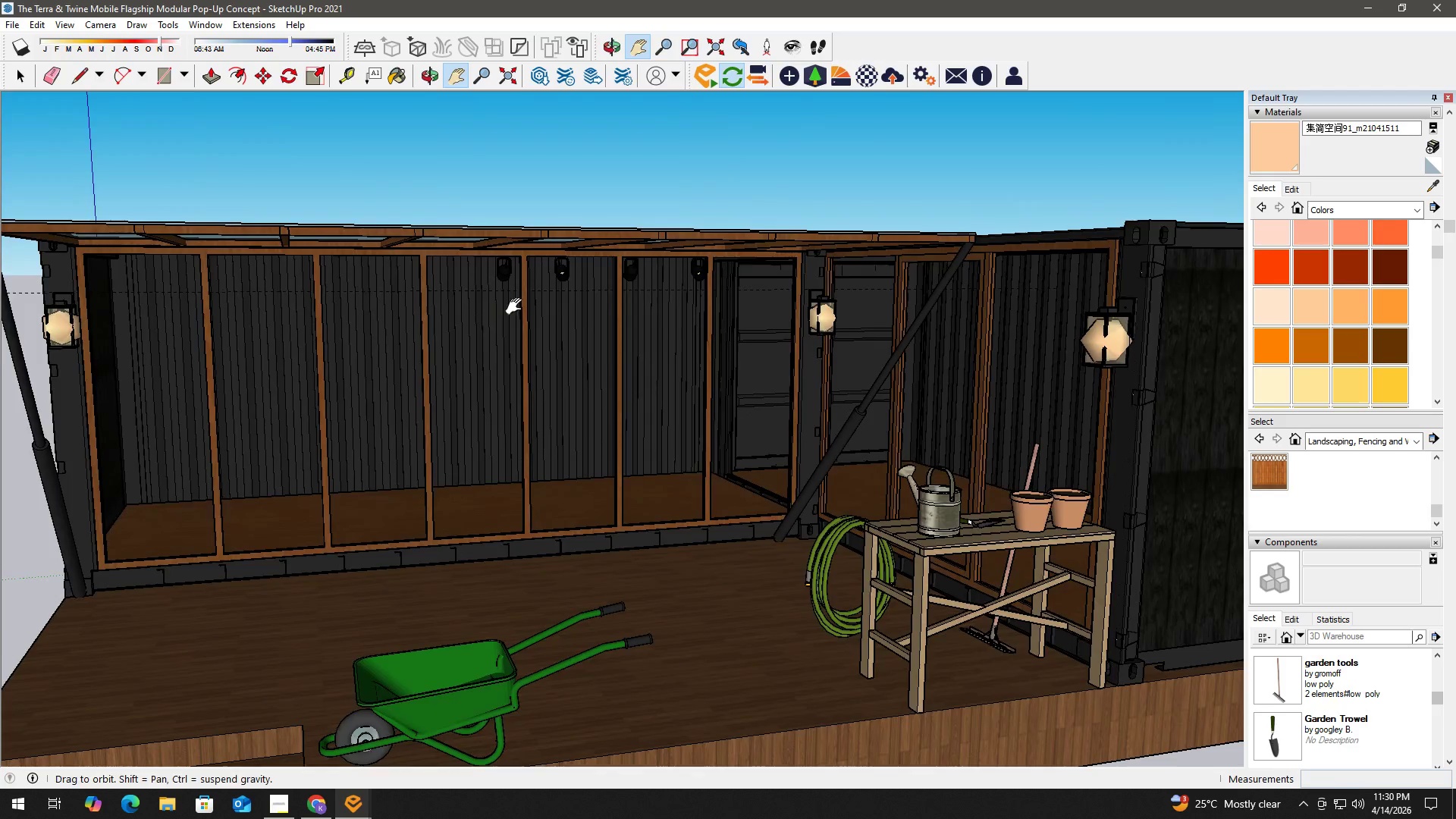 
left_click_drag(start_coordinate=[337, 300], to_coordinate=[667, 344])
 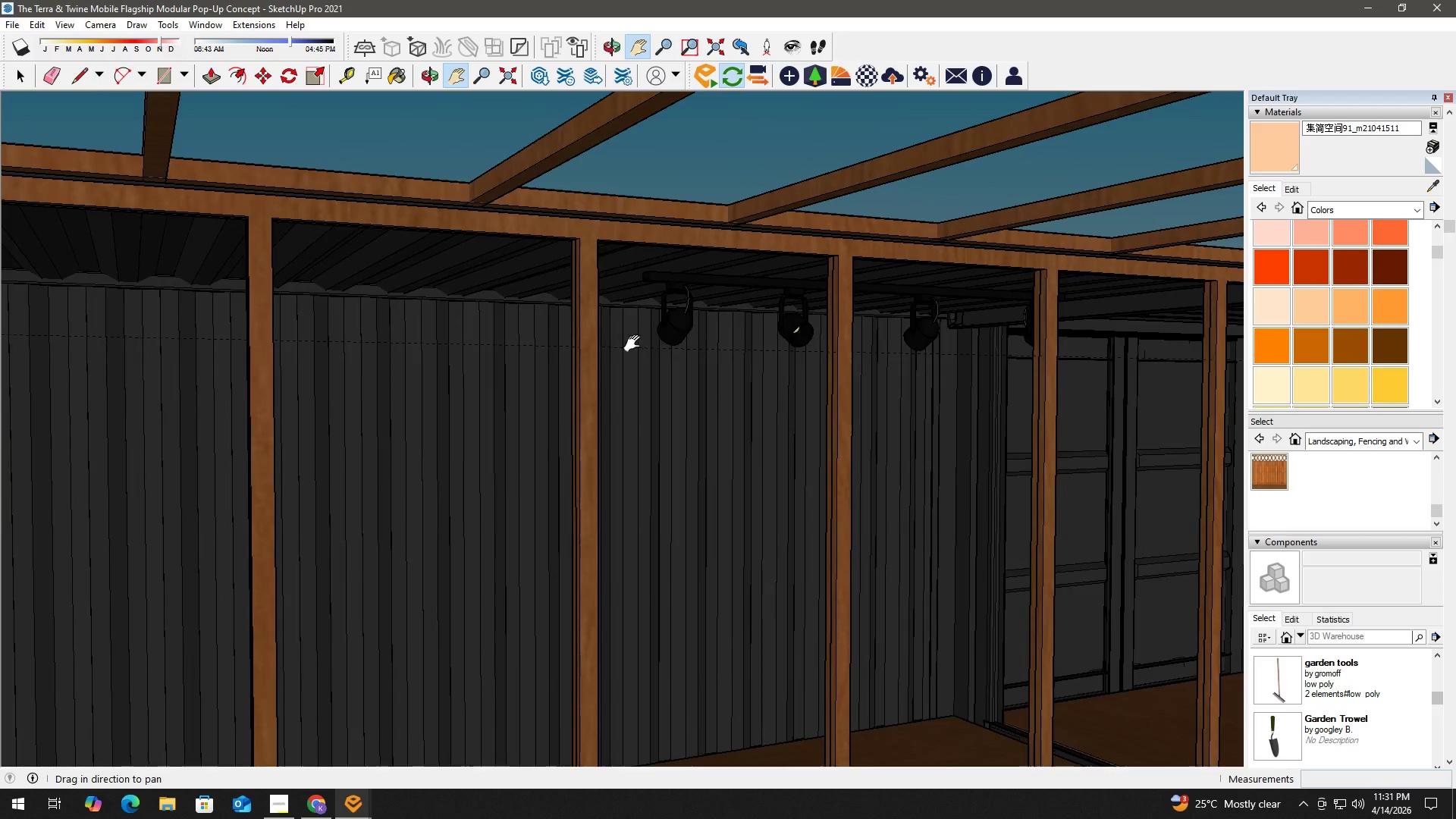 
scroll: coordinate [512, 317], scroll_direction: up, amount: 28.0
 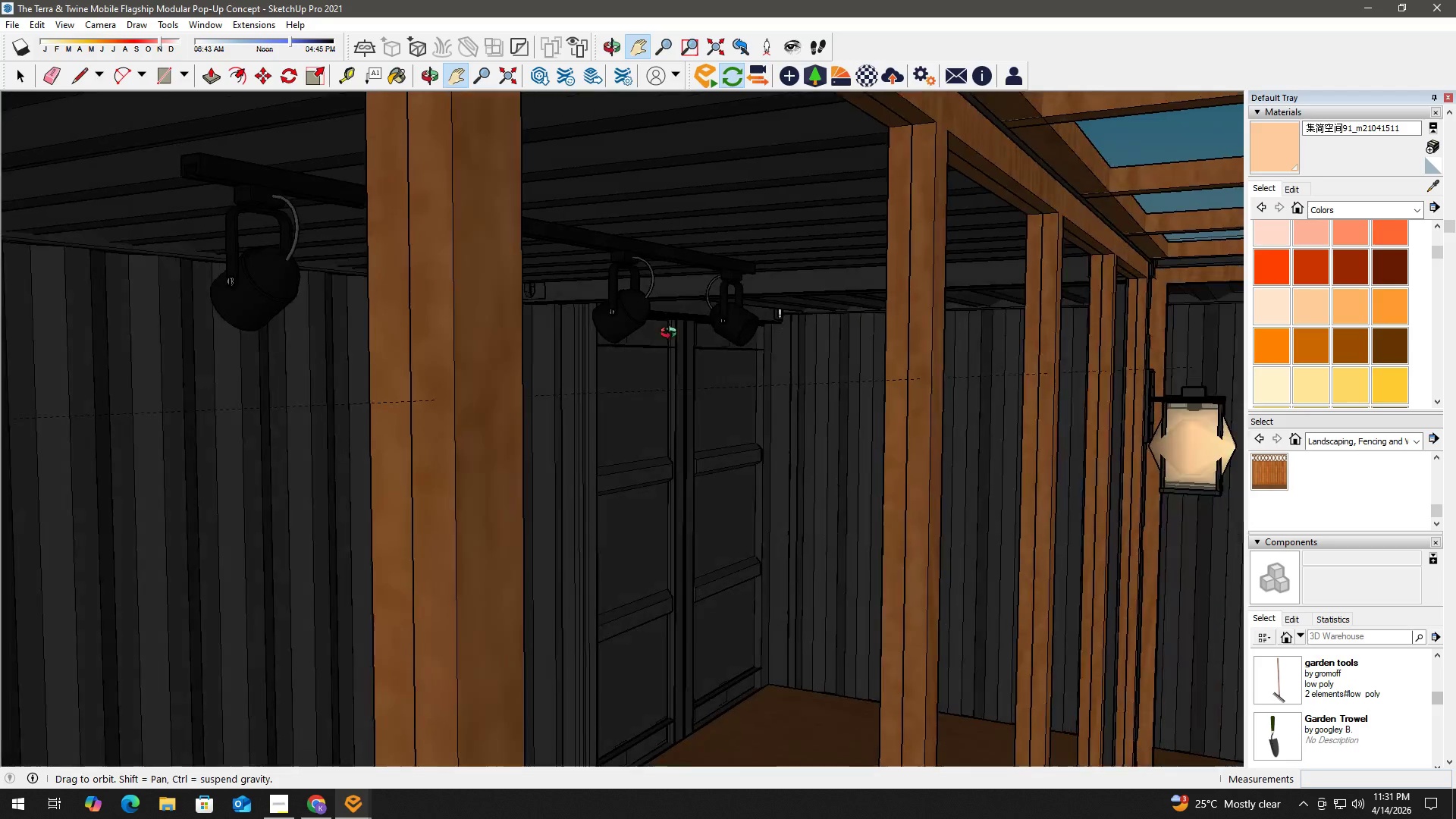 
key(H)
 